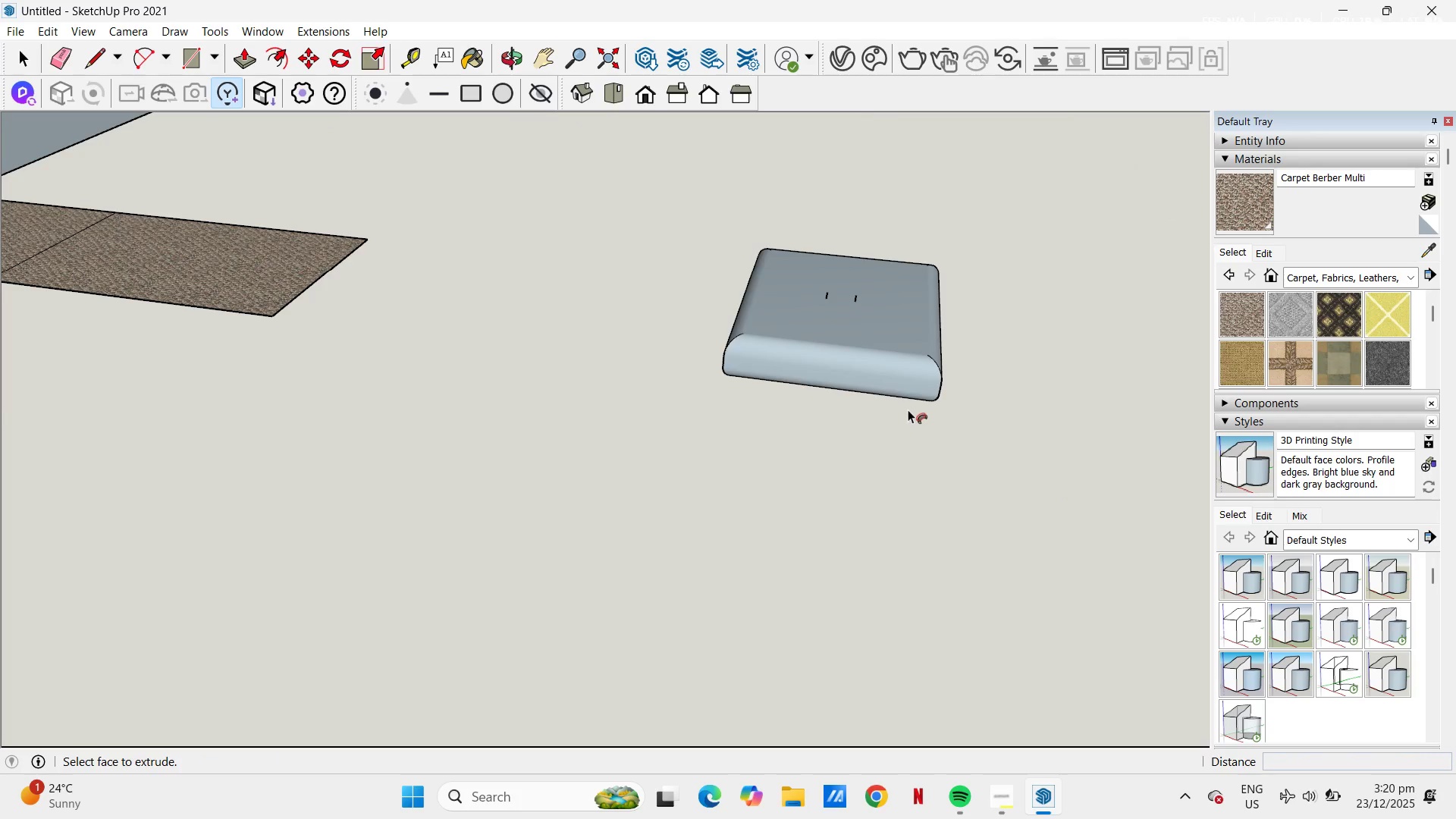 
left_click([1261, 215])
 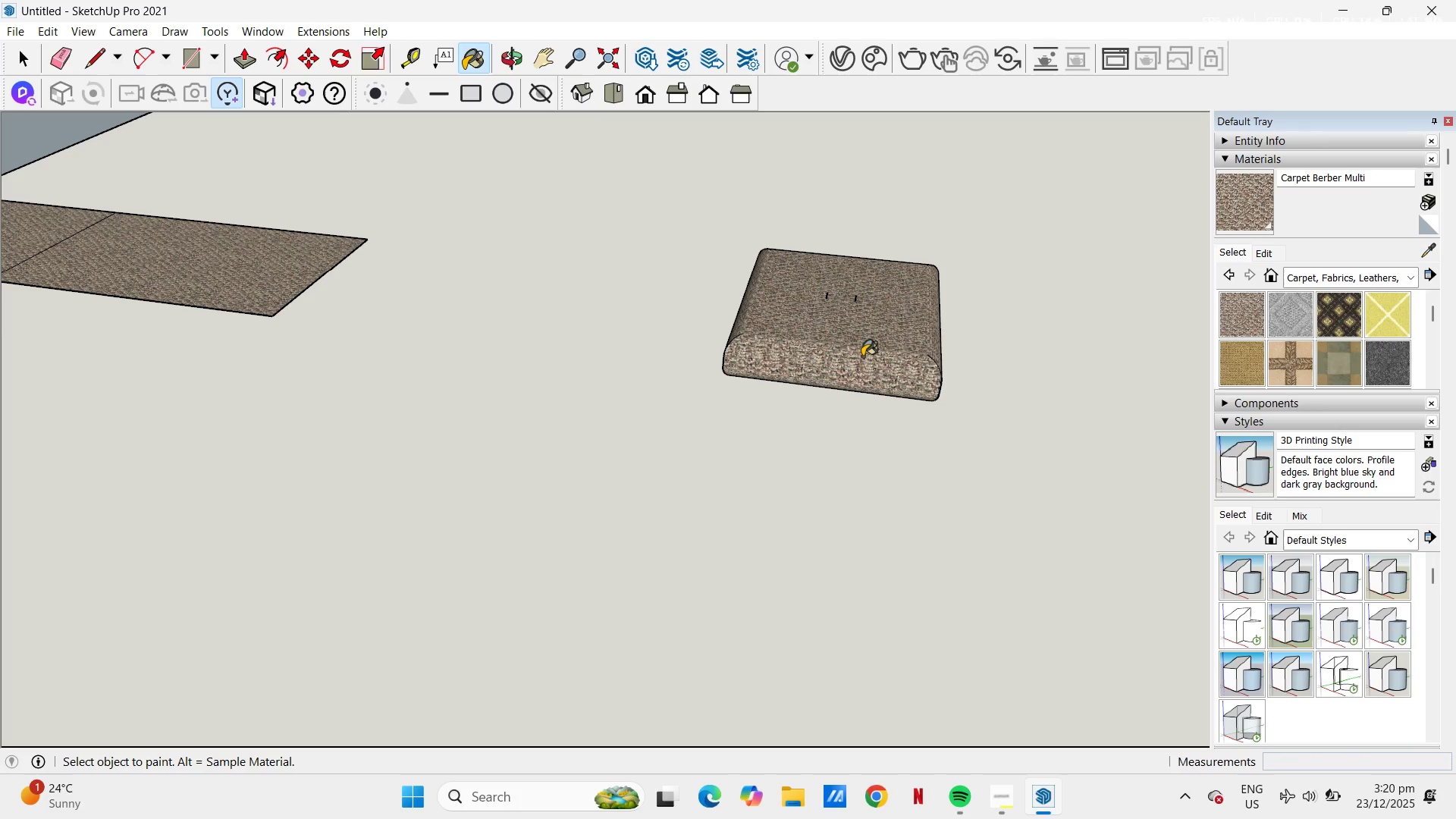 
key(Control+ControlLeft)
 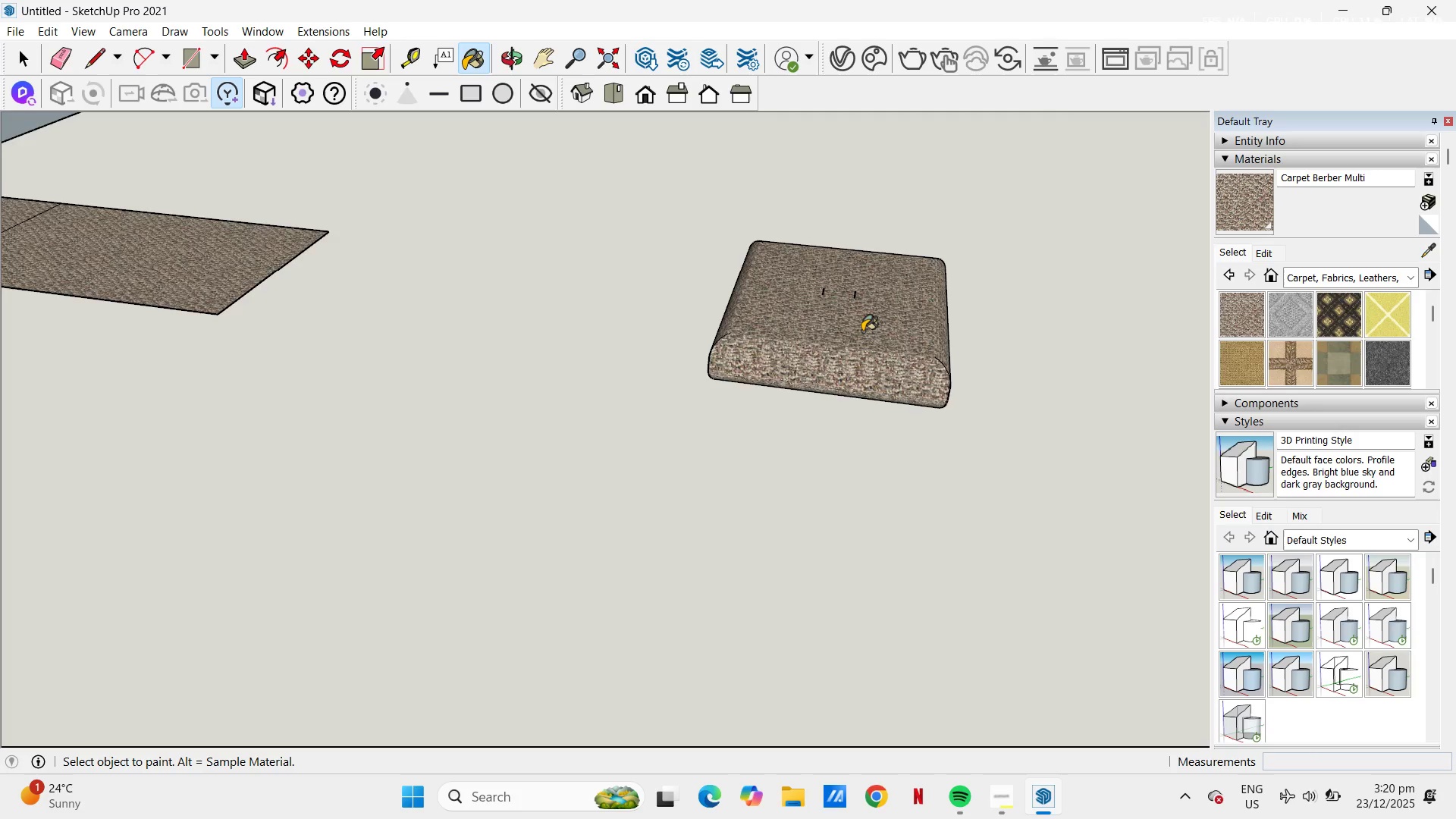 
scroll: coordinate [853, 331], scroll_direction: up, amount: 15.0
 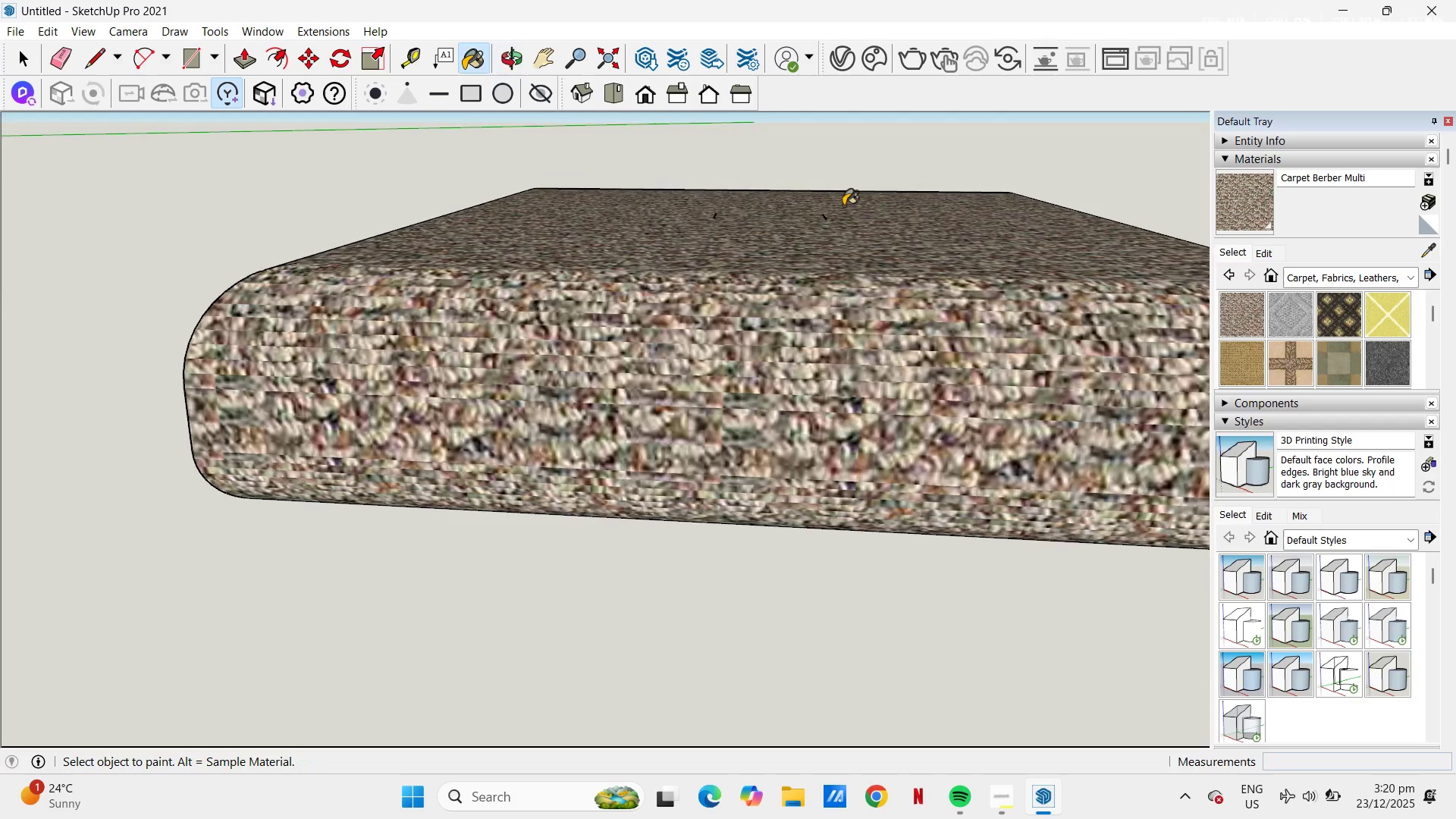 
scroll: coordinate [765, 357], scroll_direction: down, amount: 10.0
 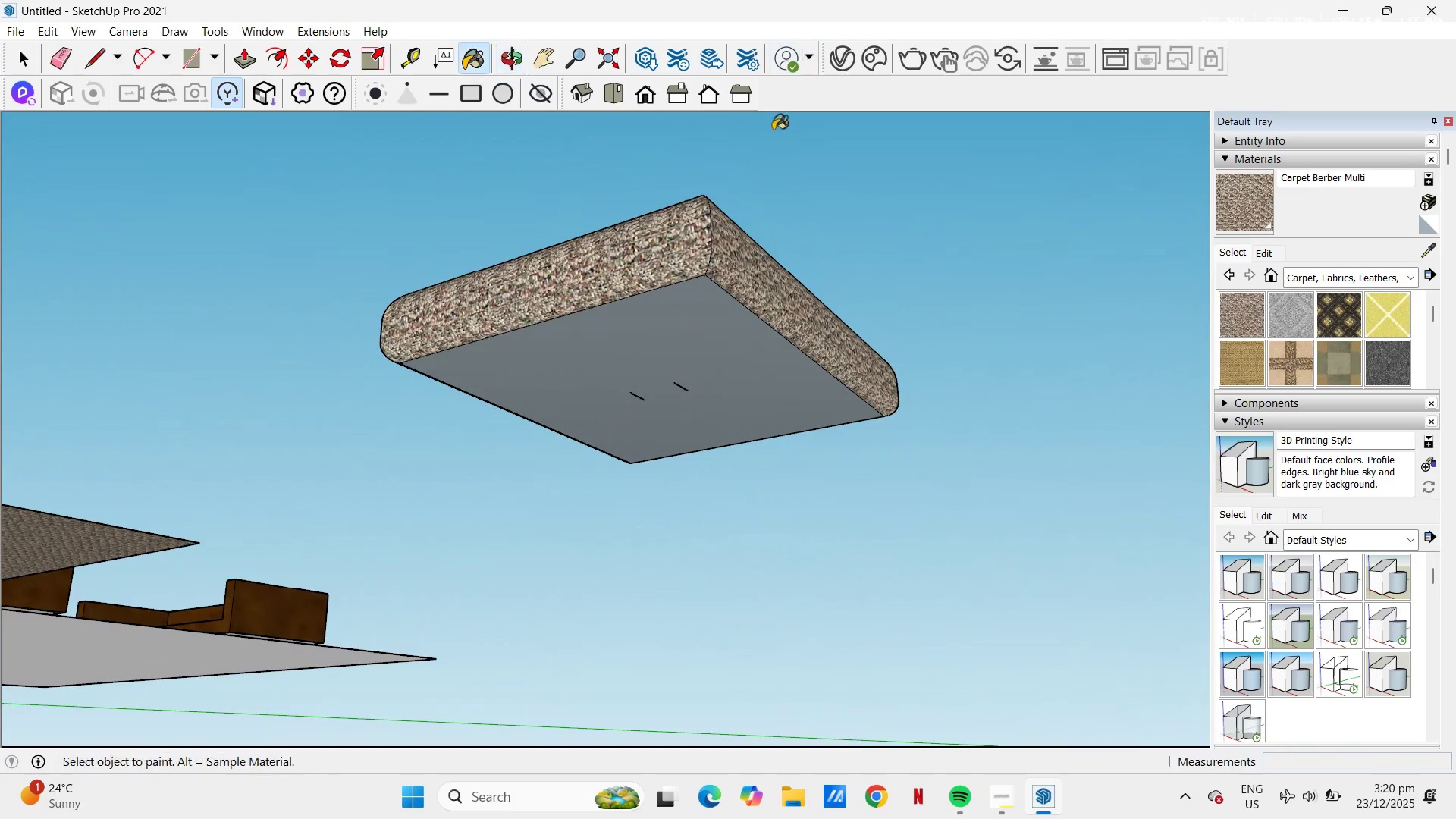 
left_click([695, 384])
 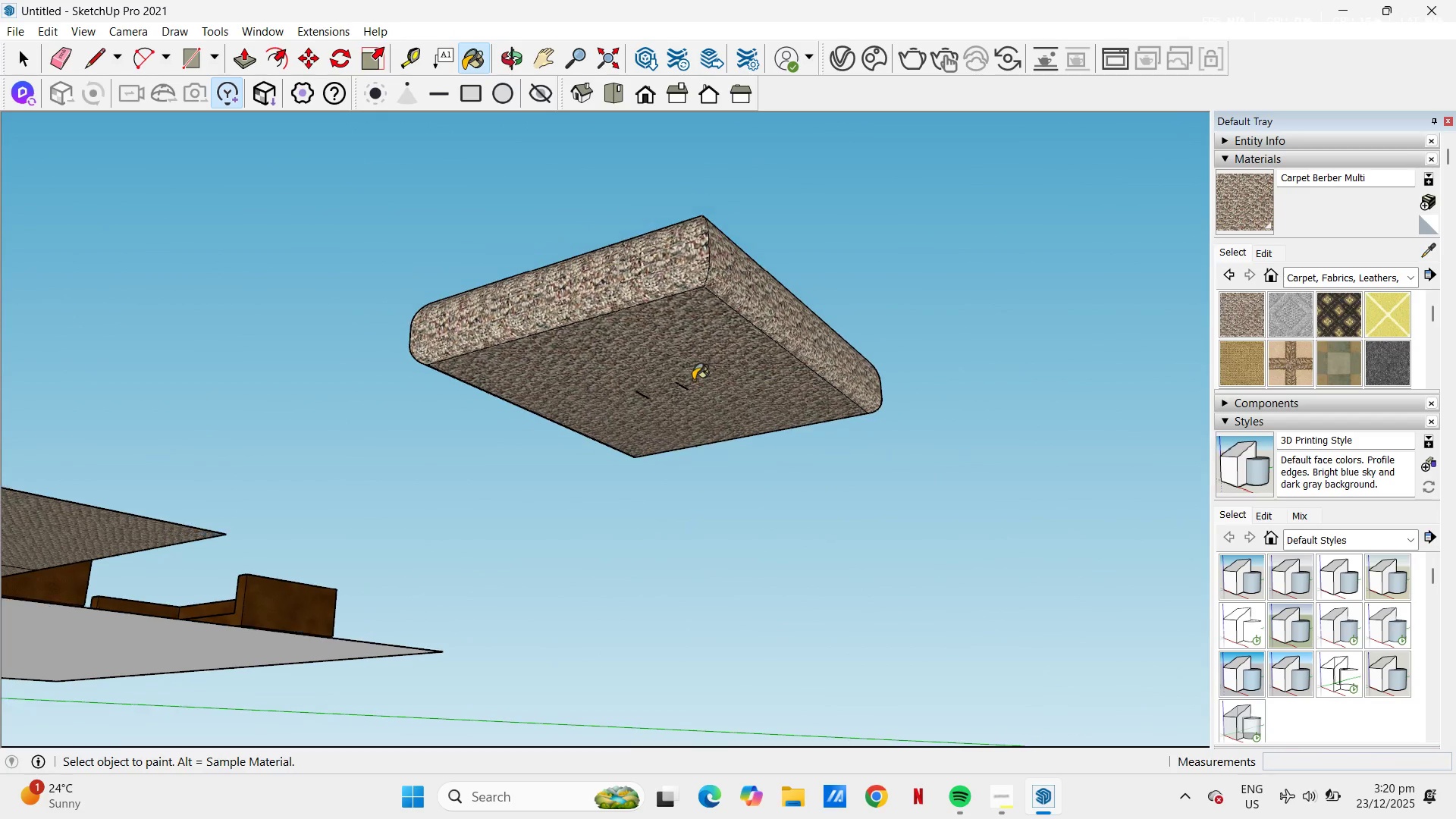 
scroll: coordinate [693, 380], scroll_direction: down, amount: 2.0
 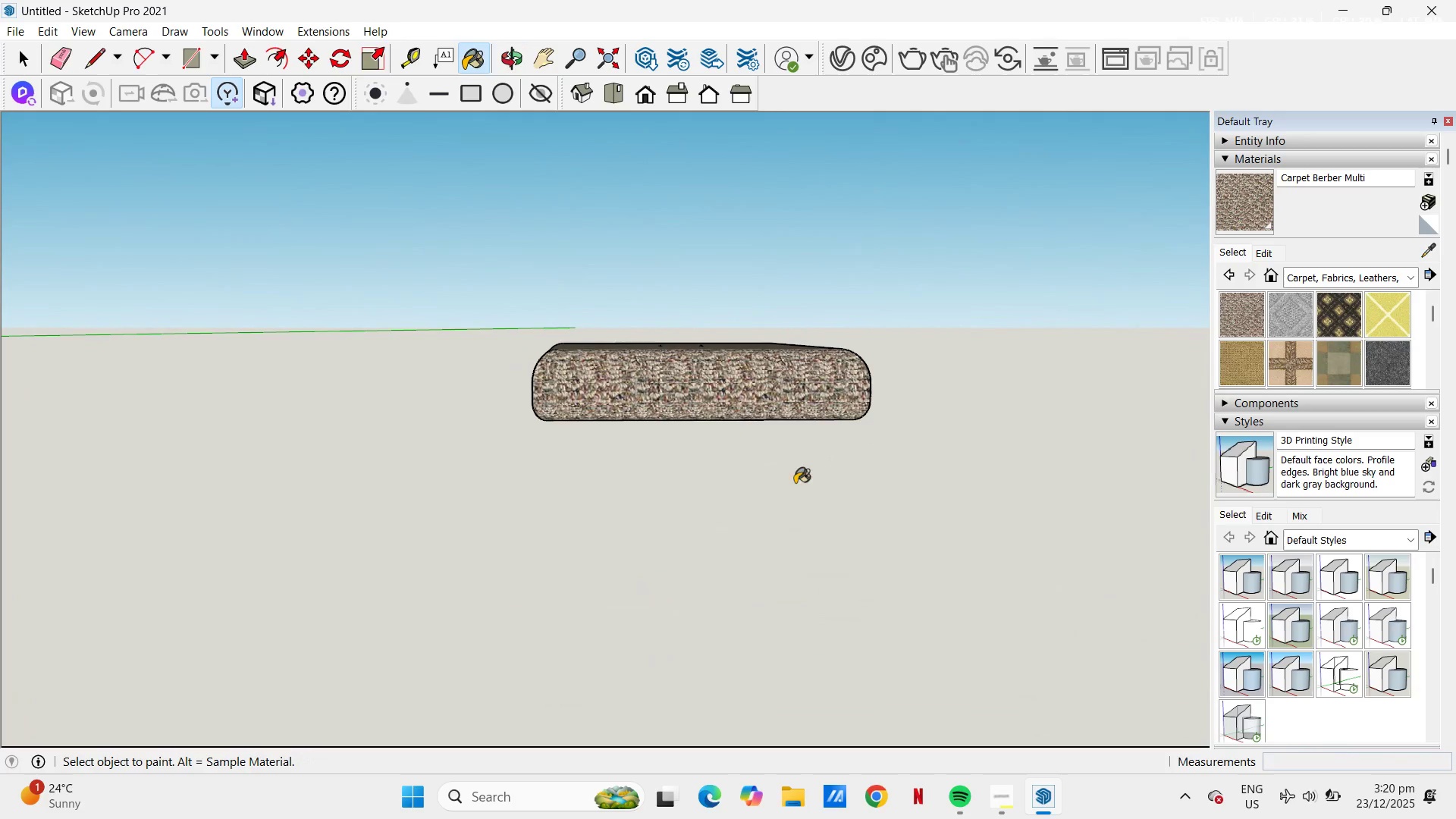 
scroll: coordinate [704, 428], scroll_direction: up, amount: 2.0
 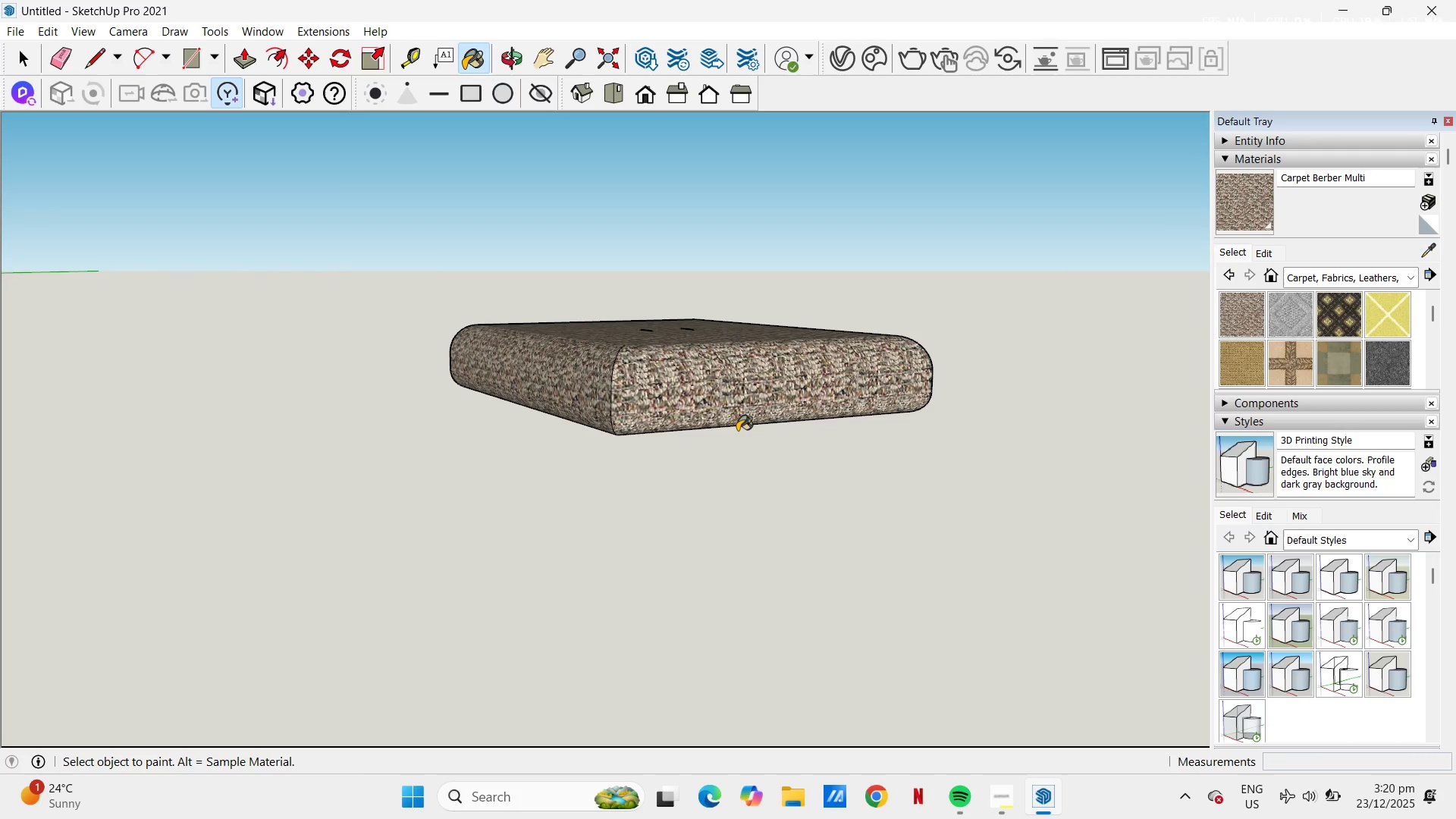 
key(Control+Z)
 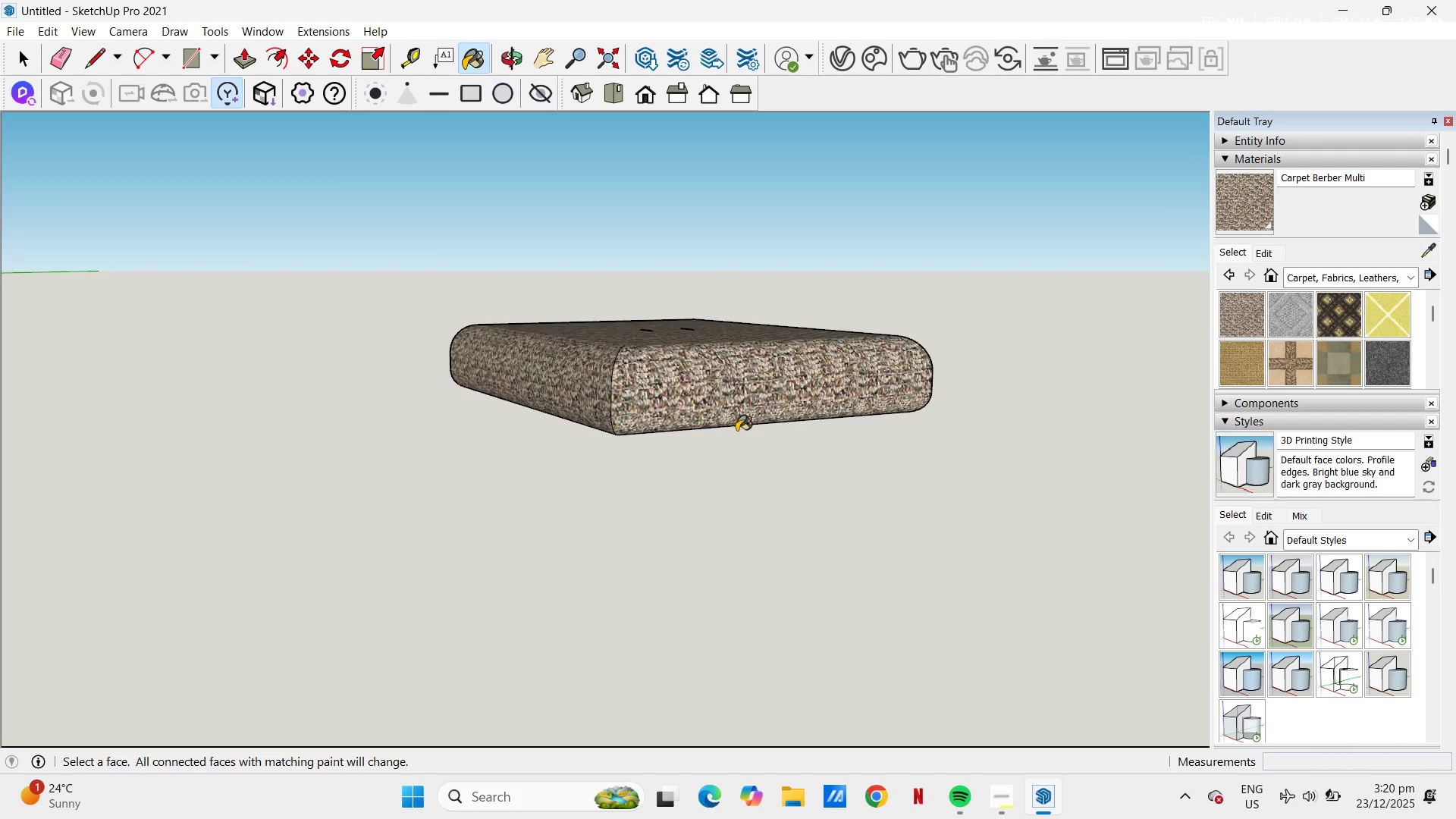 
key(Control+Z)
 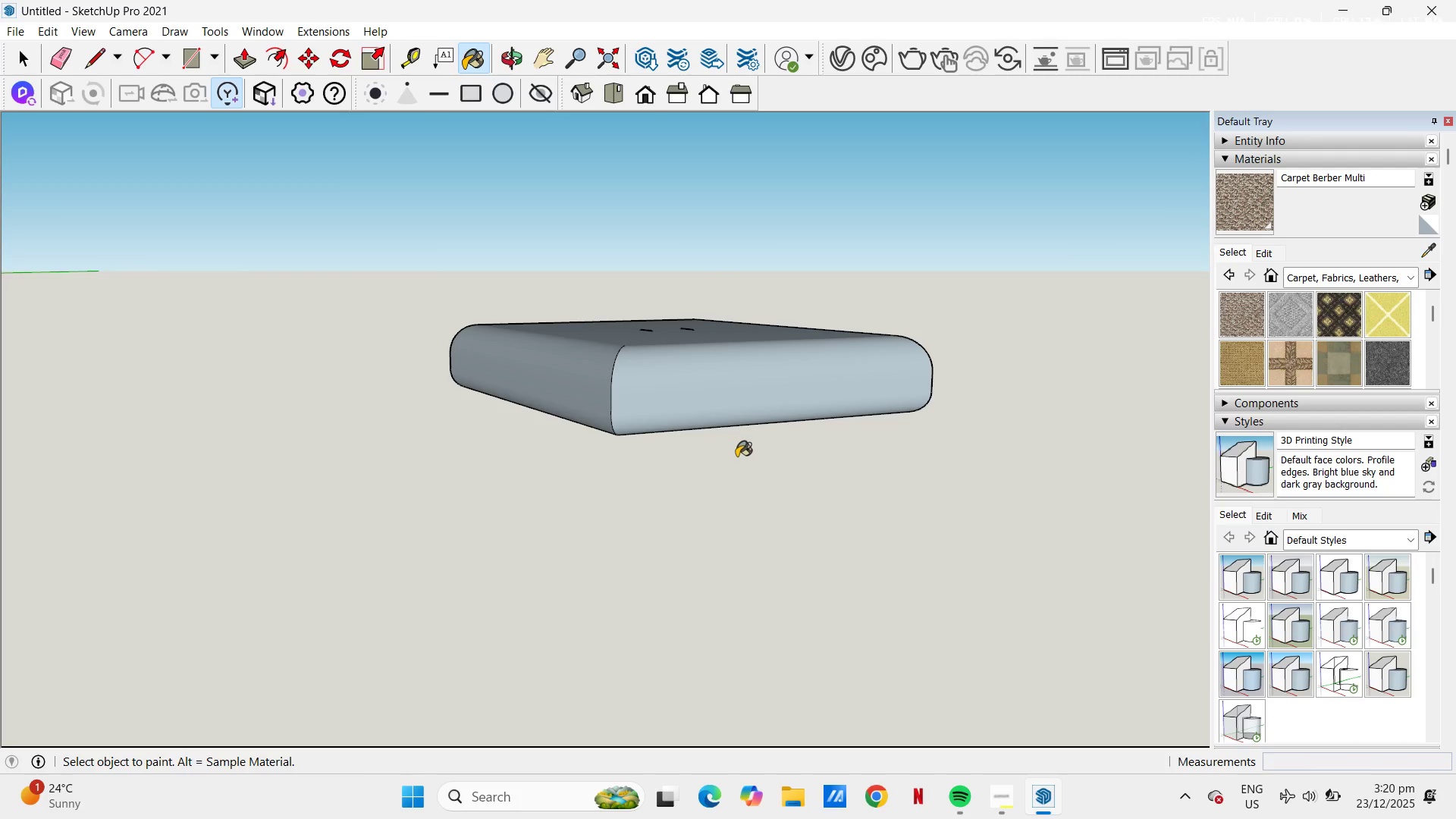 
key(Control+ControlLeft)
 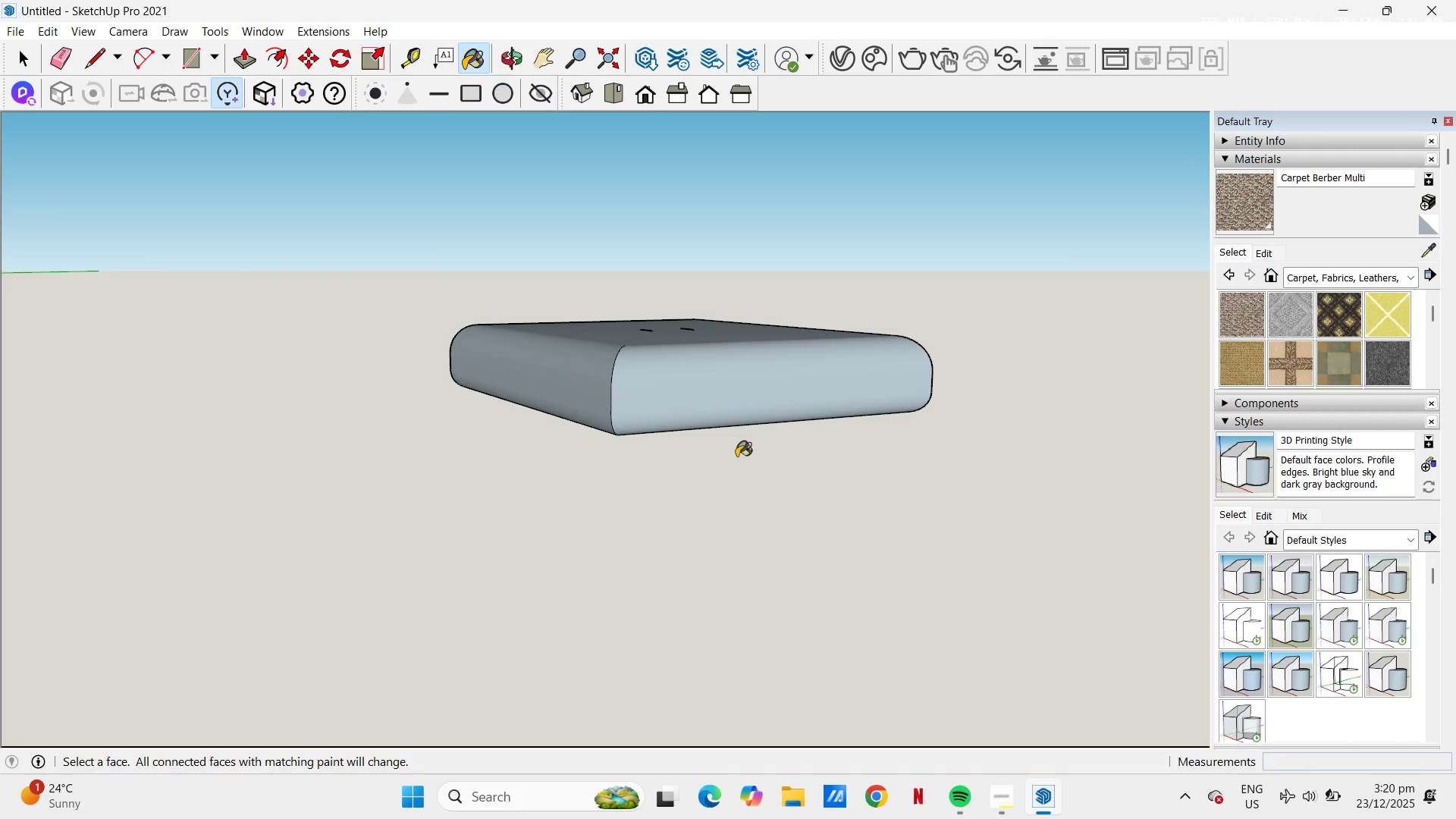 
key(Control+Z)
 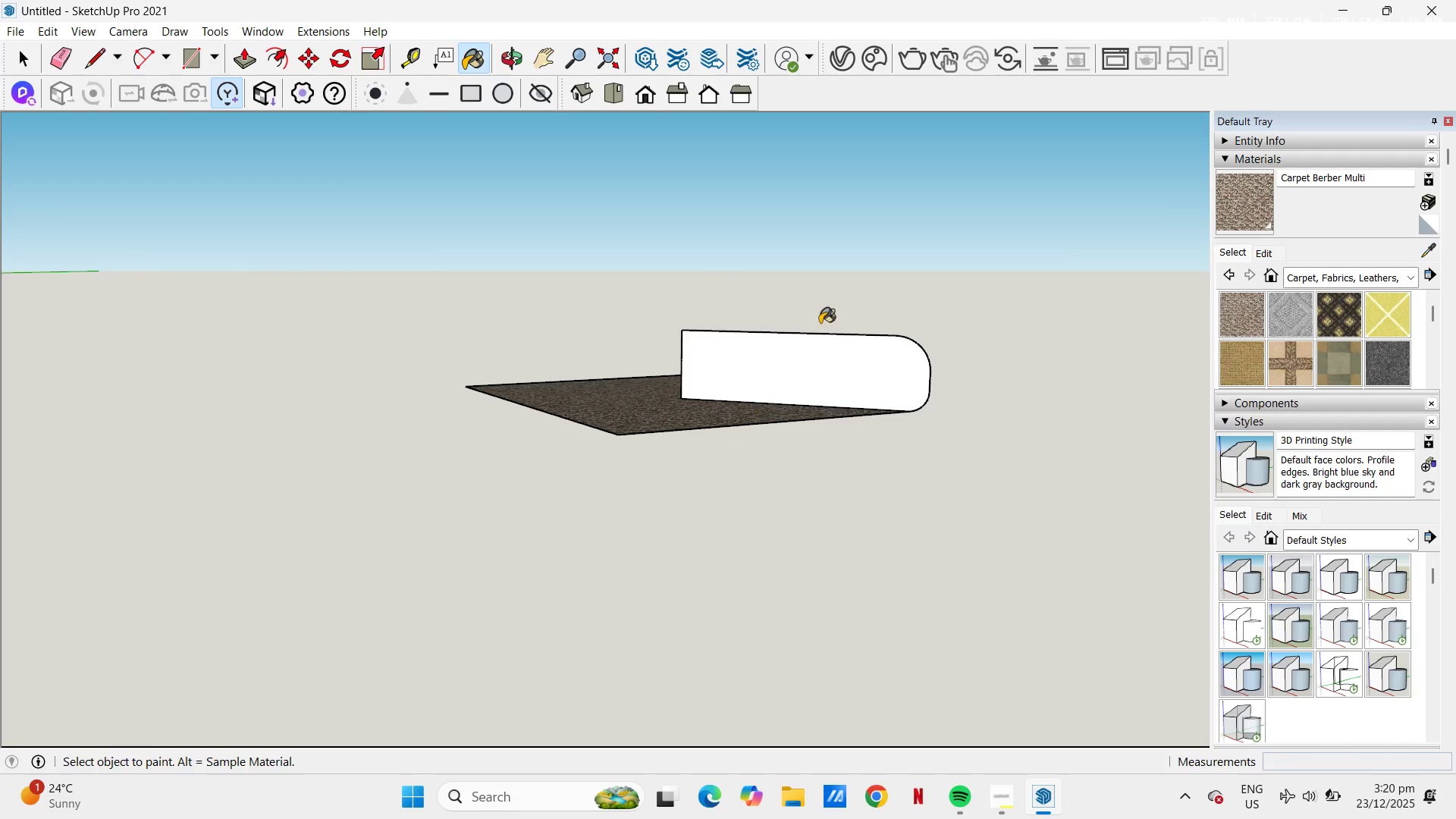 
key(Control+ControlLeft)
 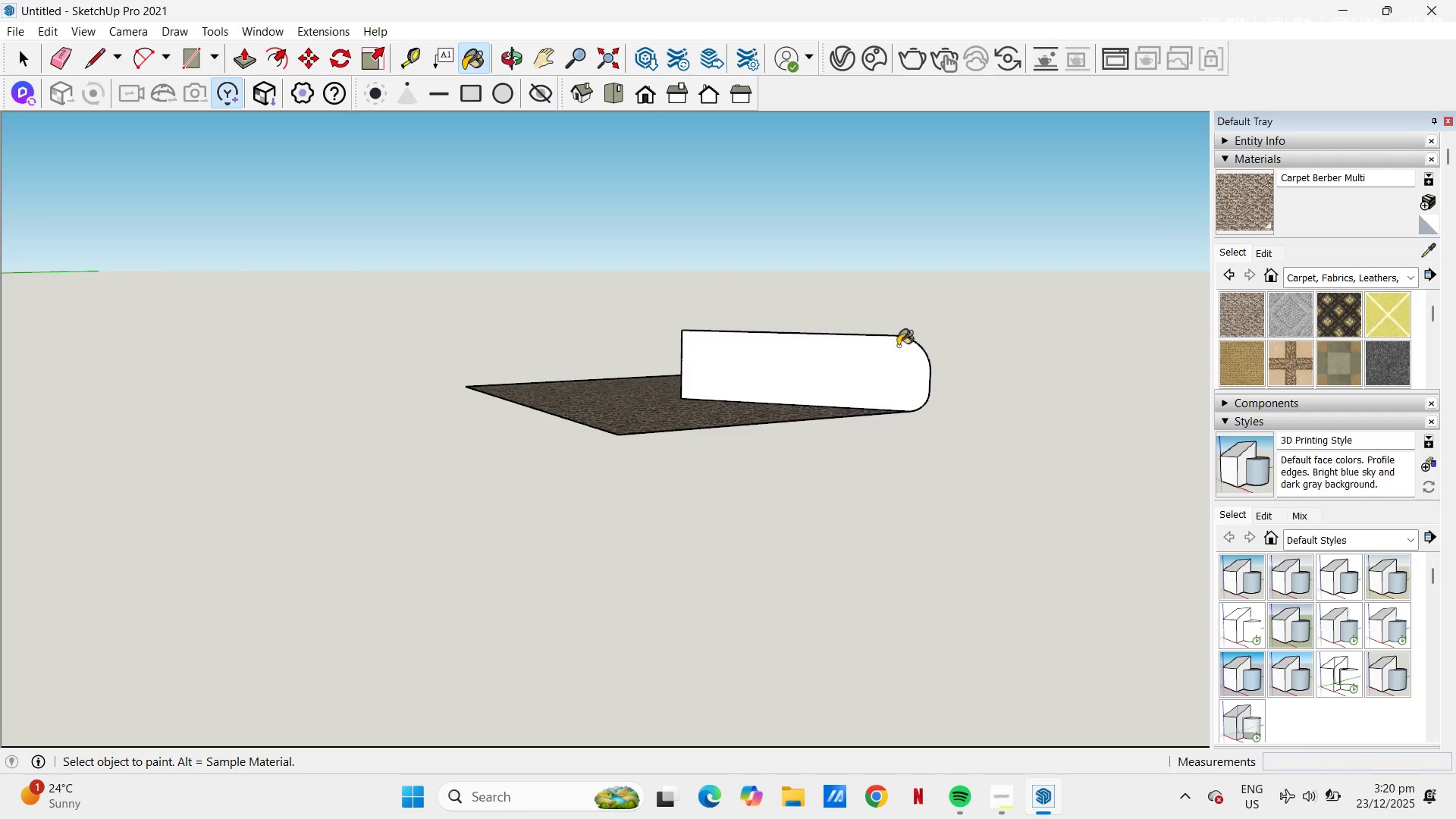 
key(Control+Z)
 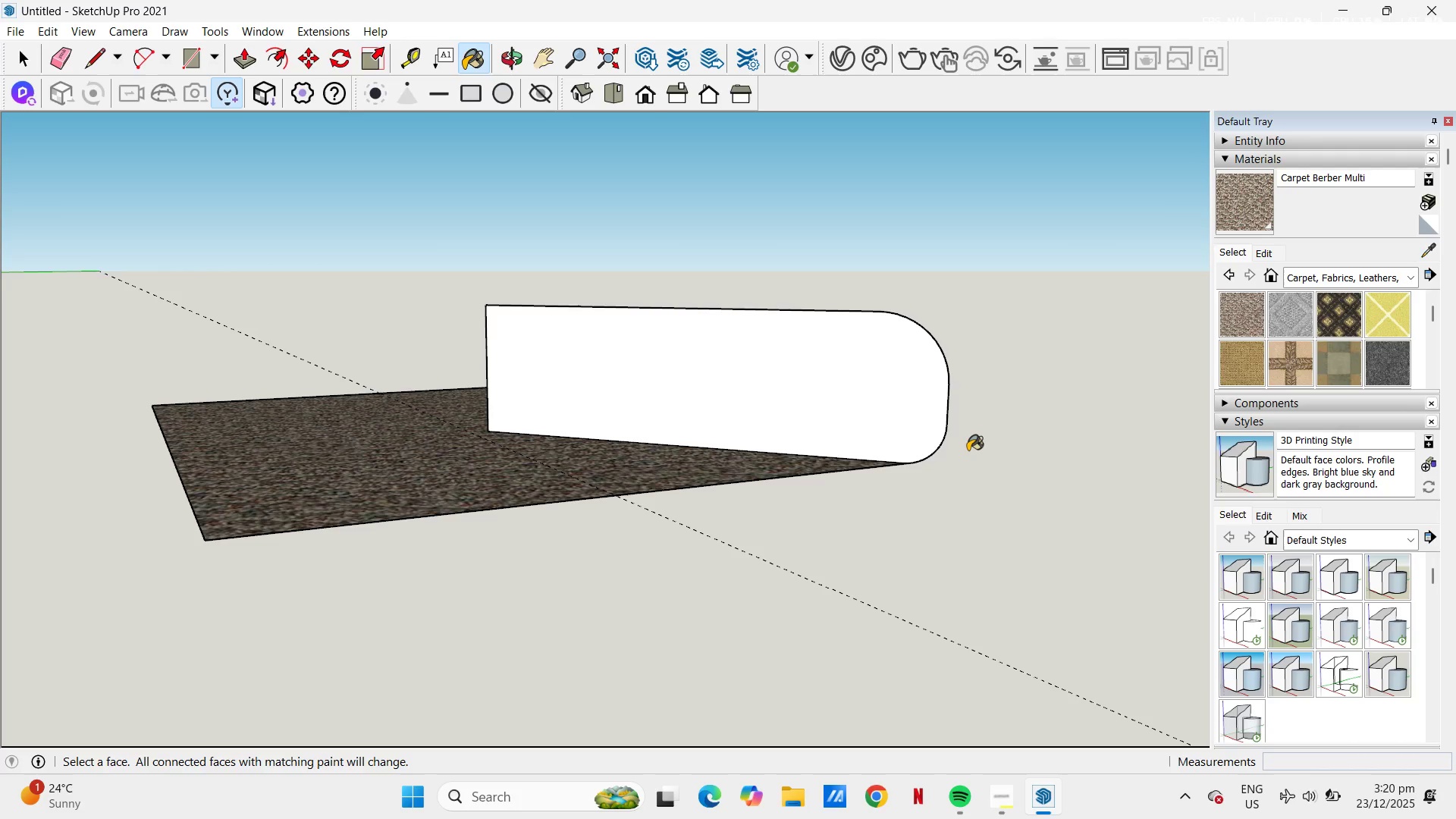 
scroll: coordinate [922, 410], scroll_direction: up, amount: 7.0
 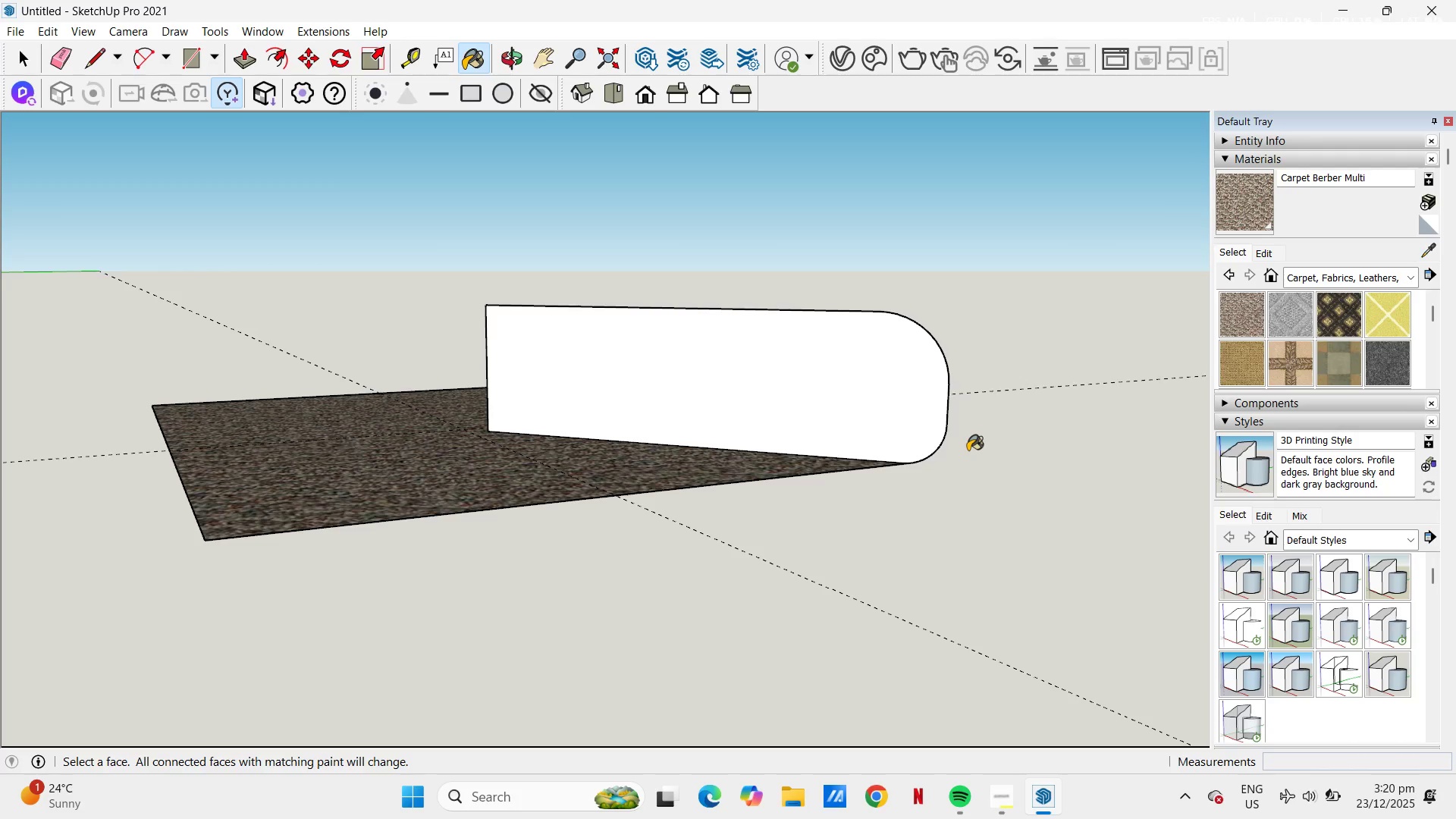 
key(Control+Z)
 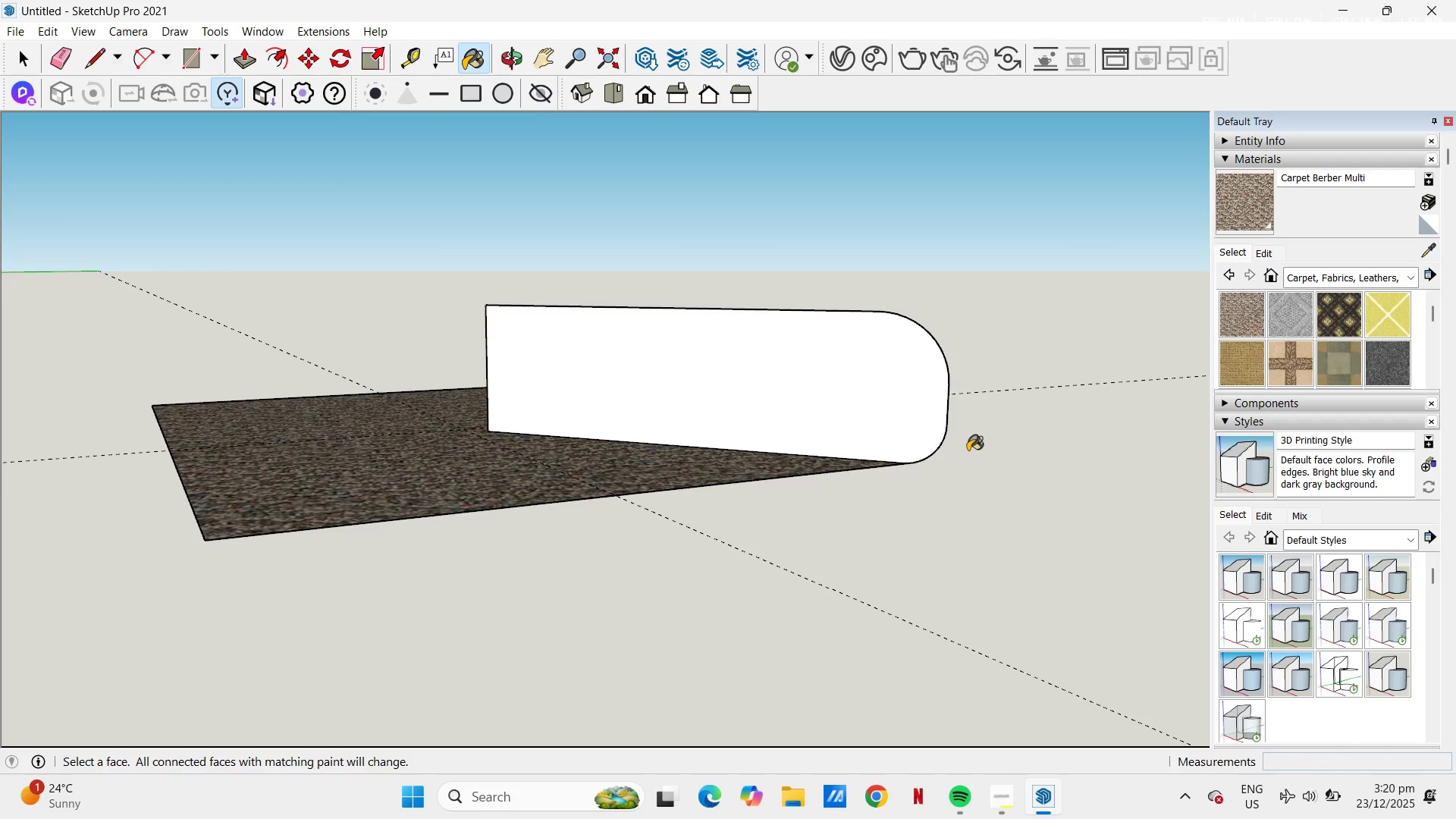 
key(Control+Z)
 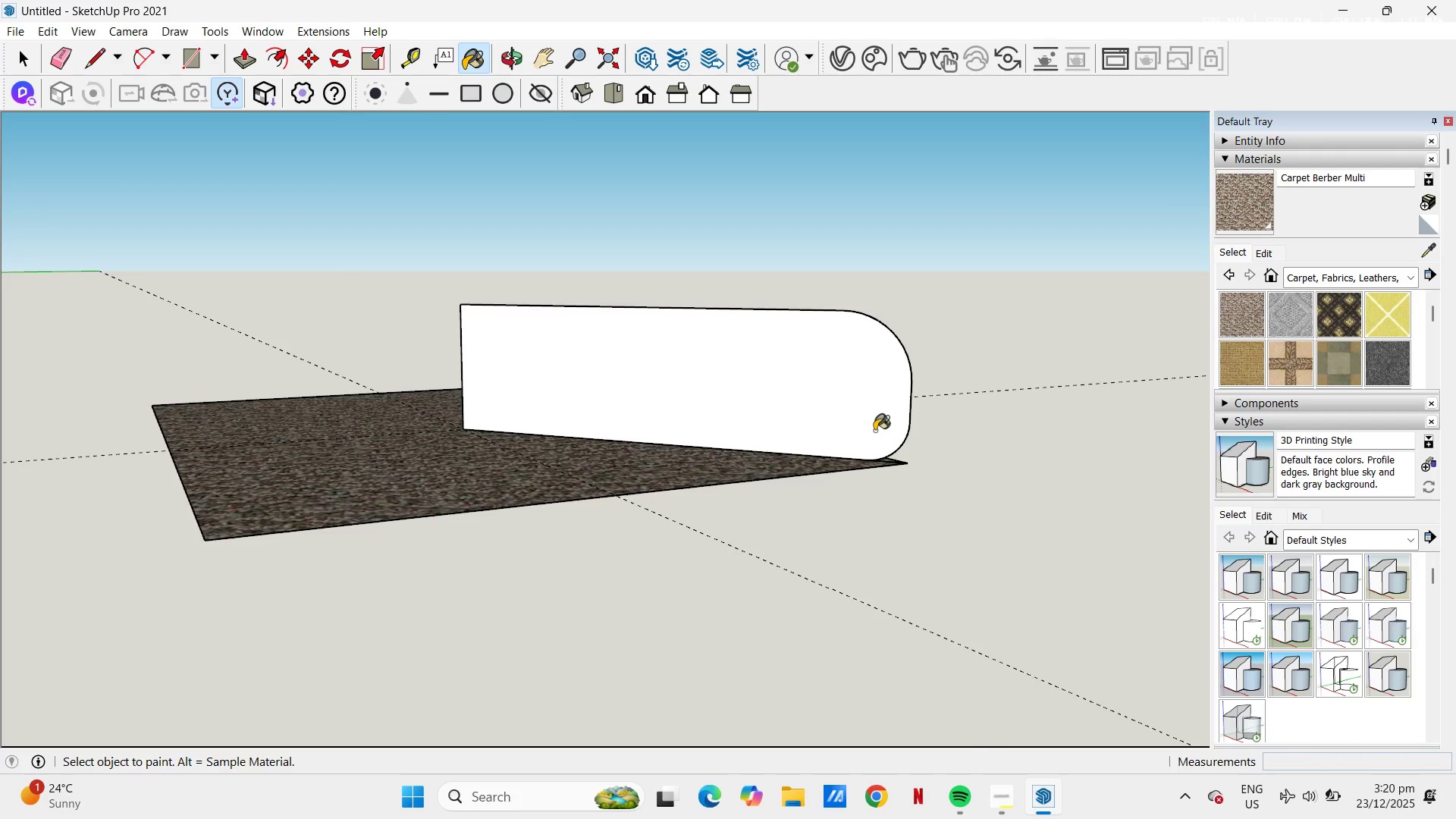 
scroll: coordinate [896, 431], scroll_direction: up, amount: 6.0
 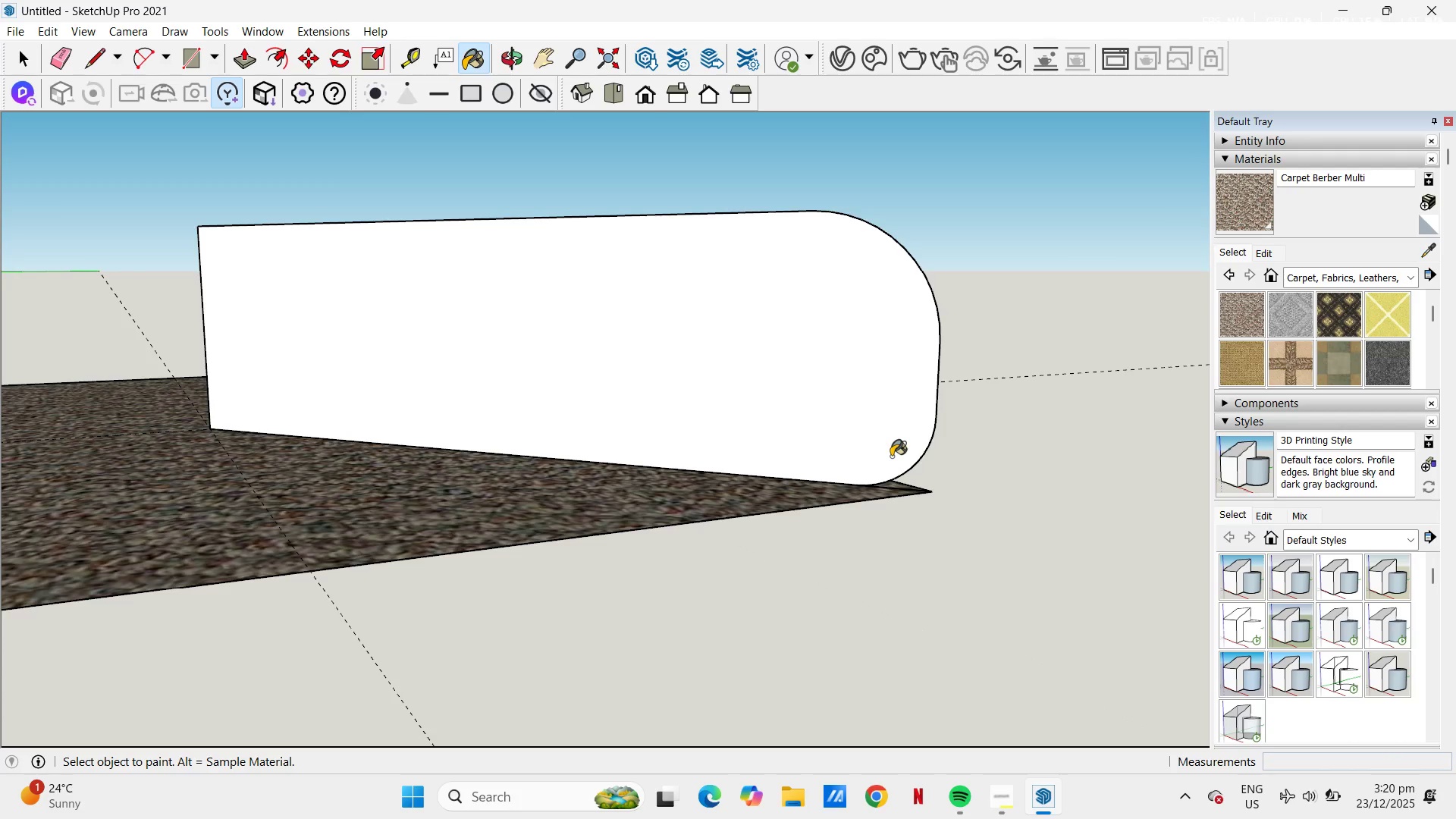 
key(A)
 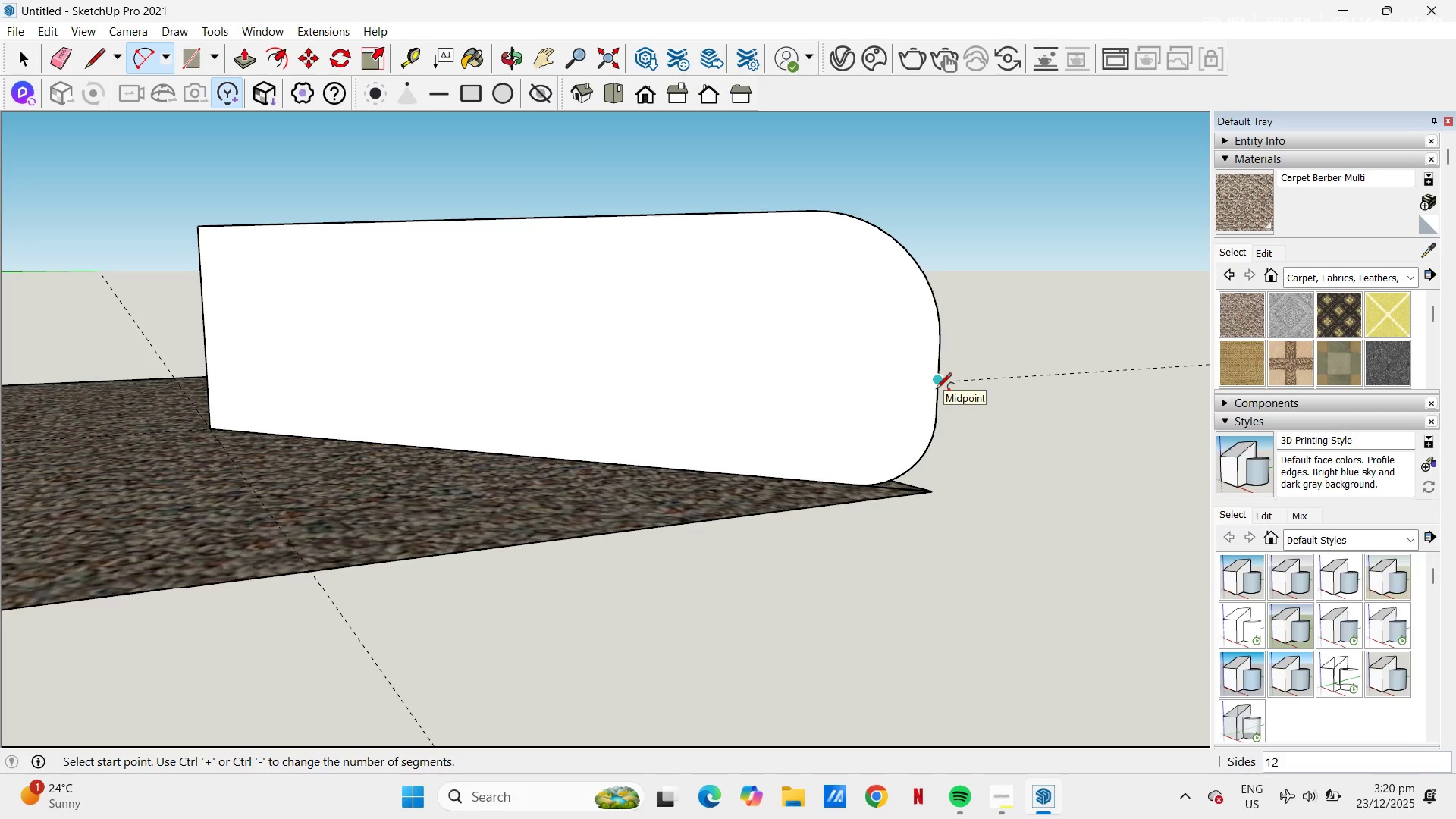 
left_click([934, 415])
 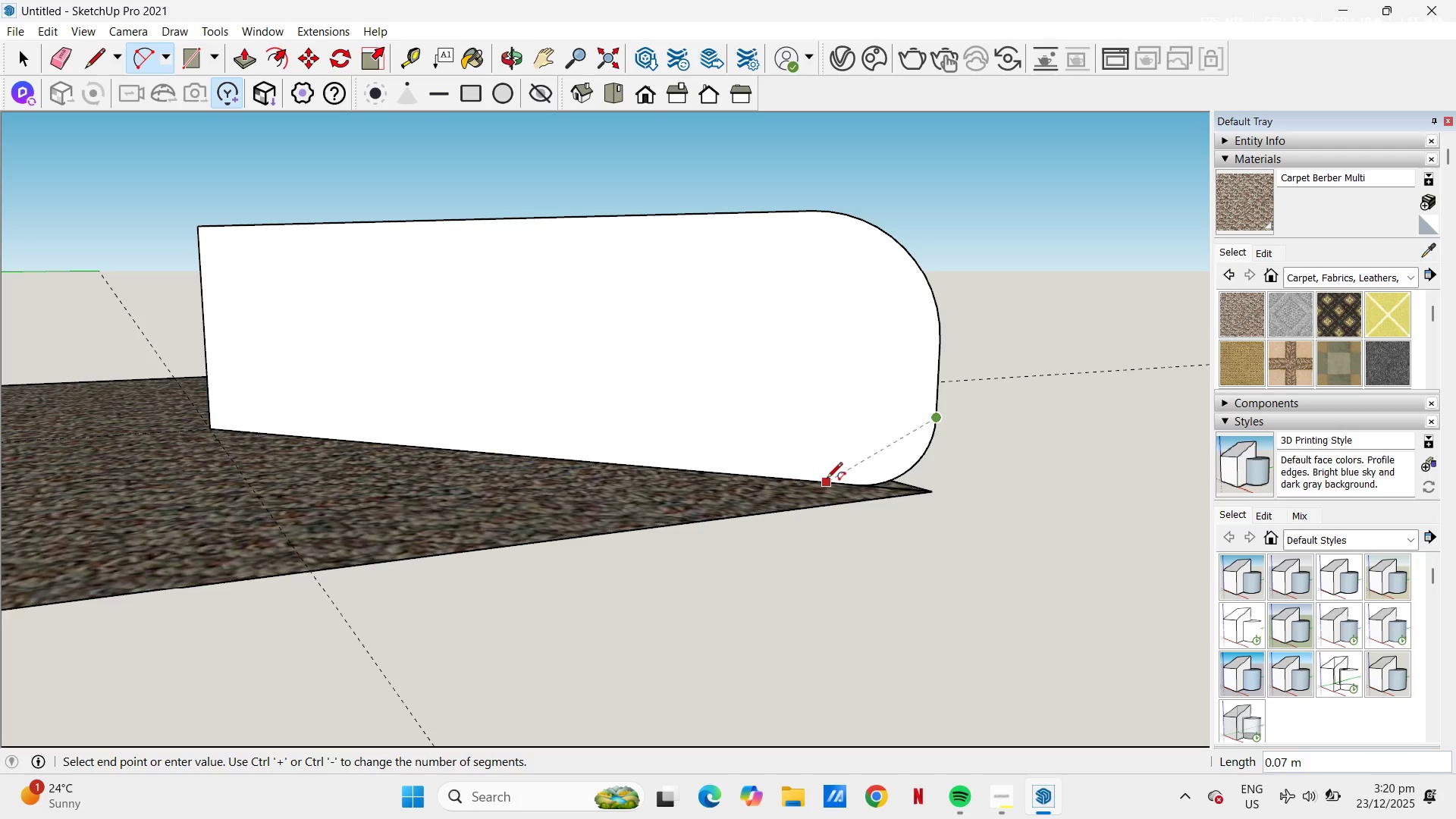 
key(Space)
 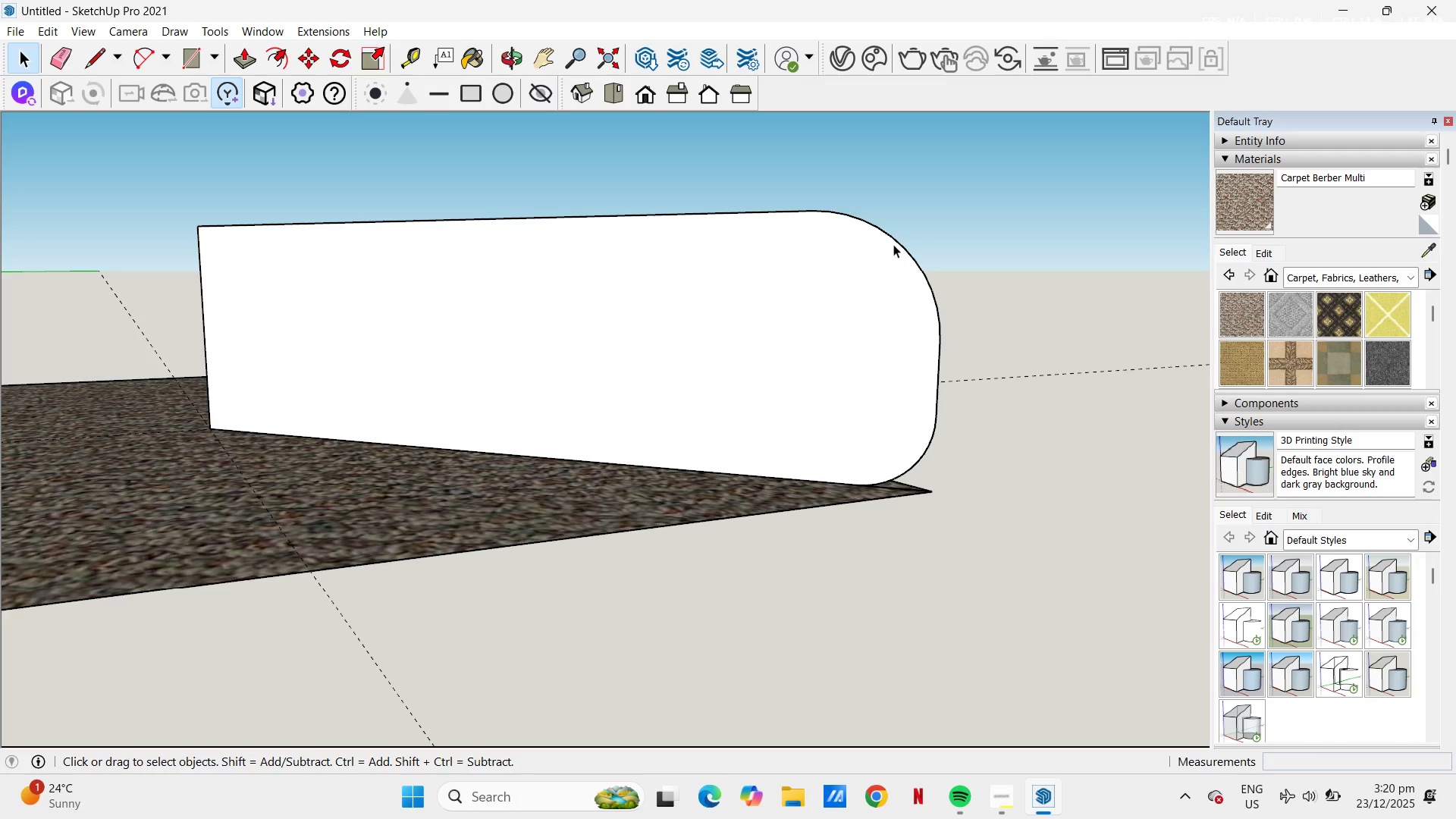 
left_click([893, 240])
 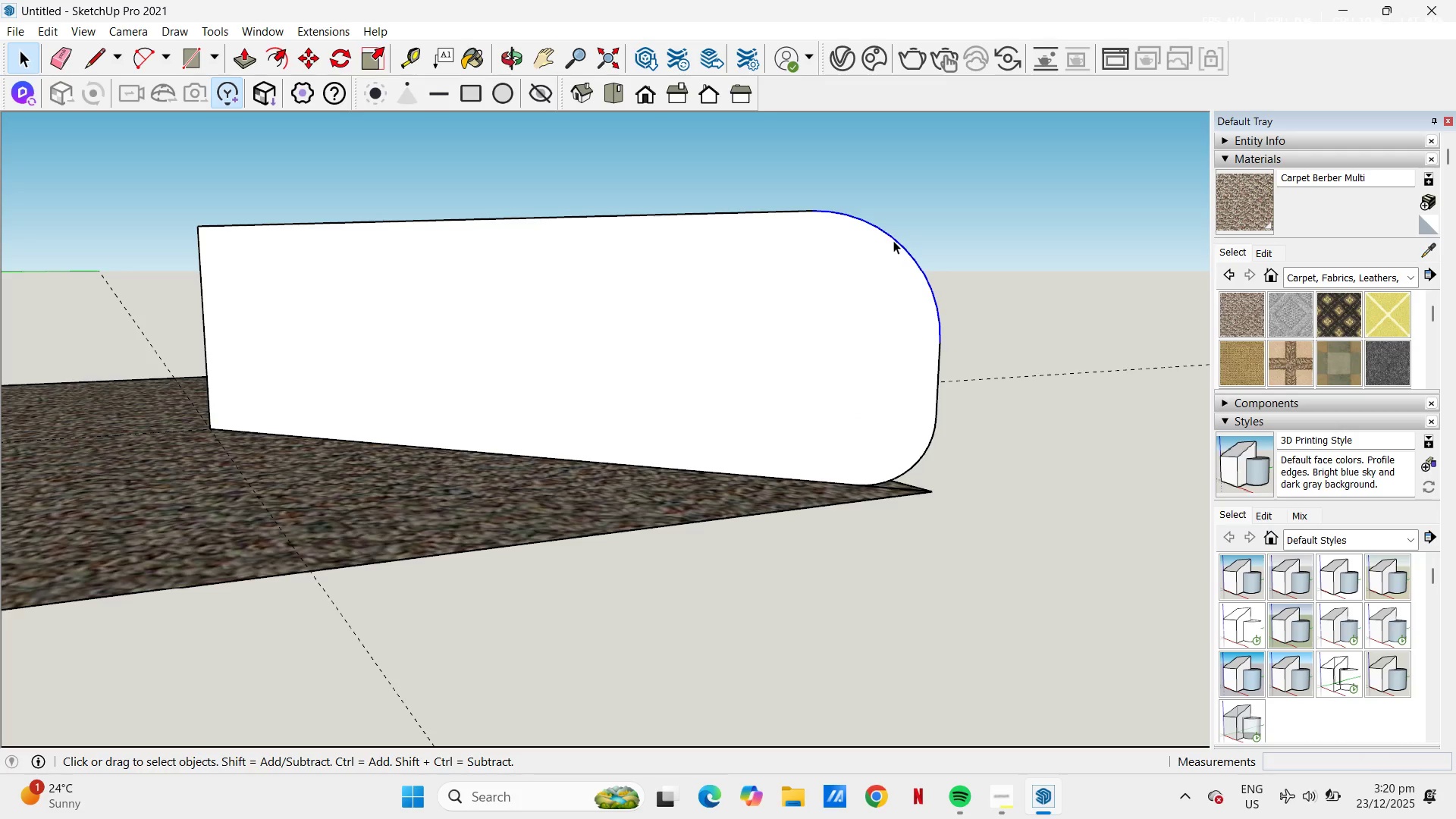 
key(Control+C)
 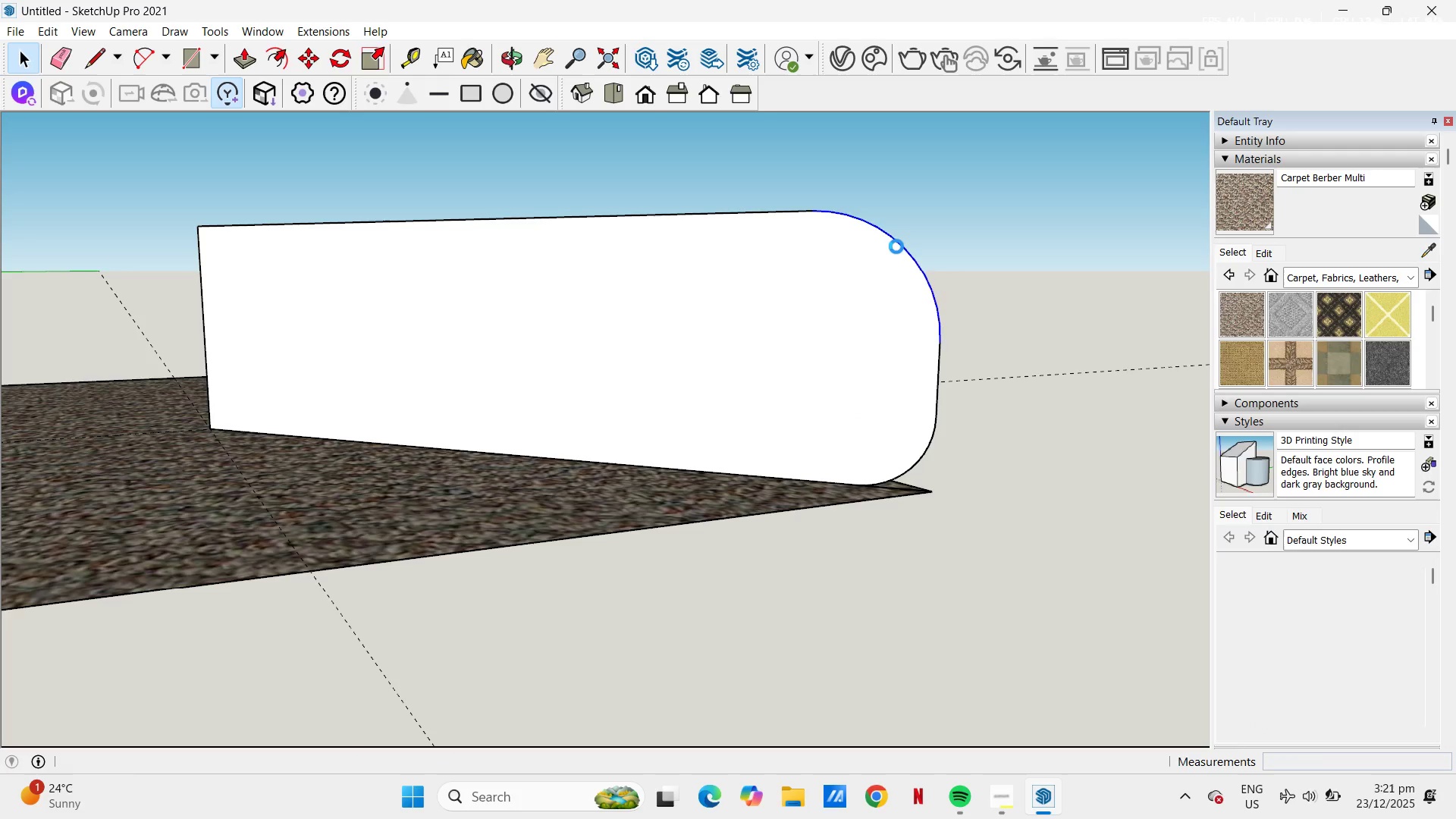 
key(Control+V)
 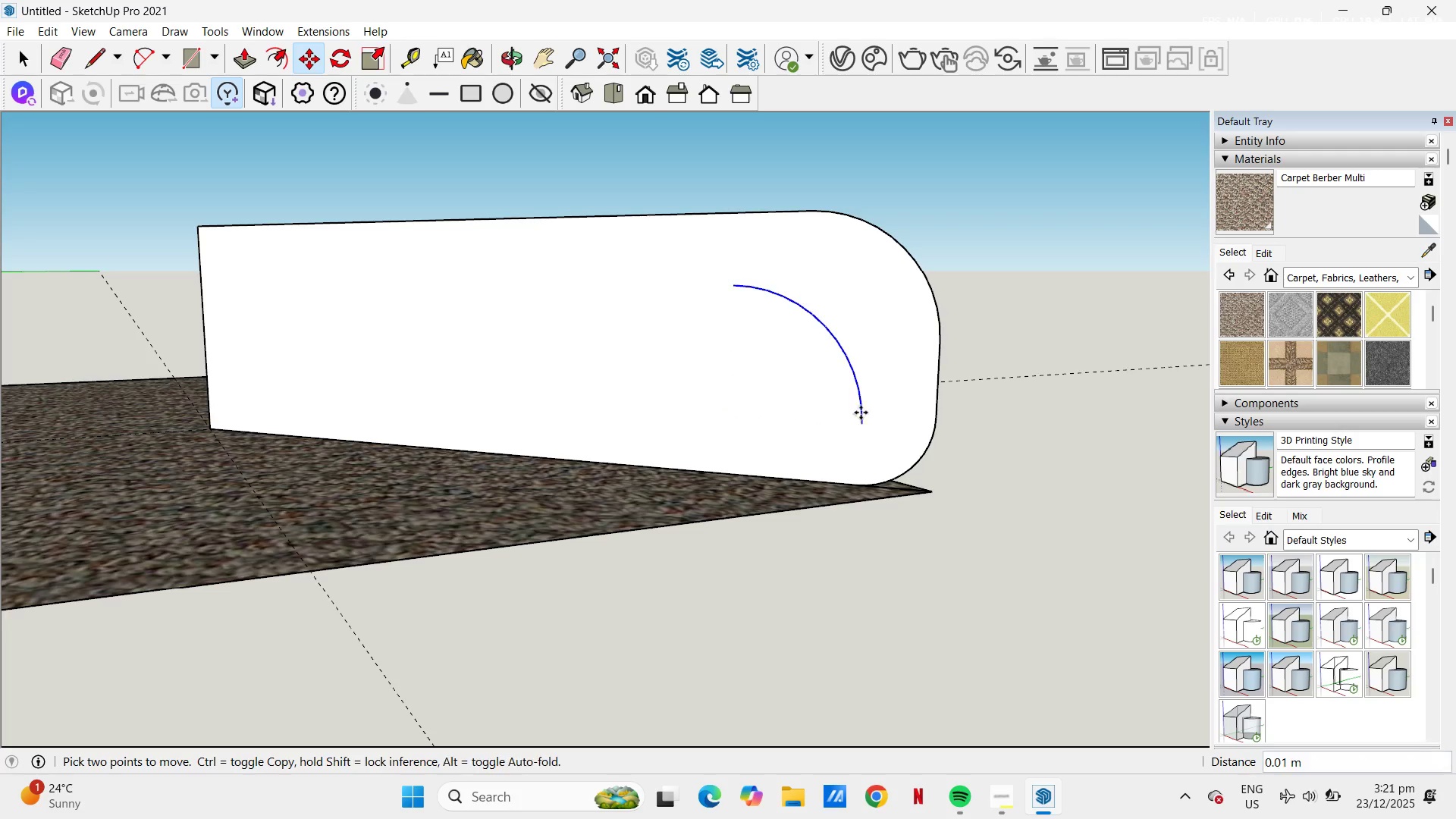 
left_click([853, 408])
 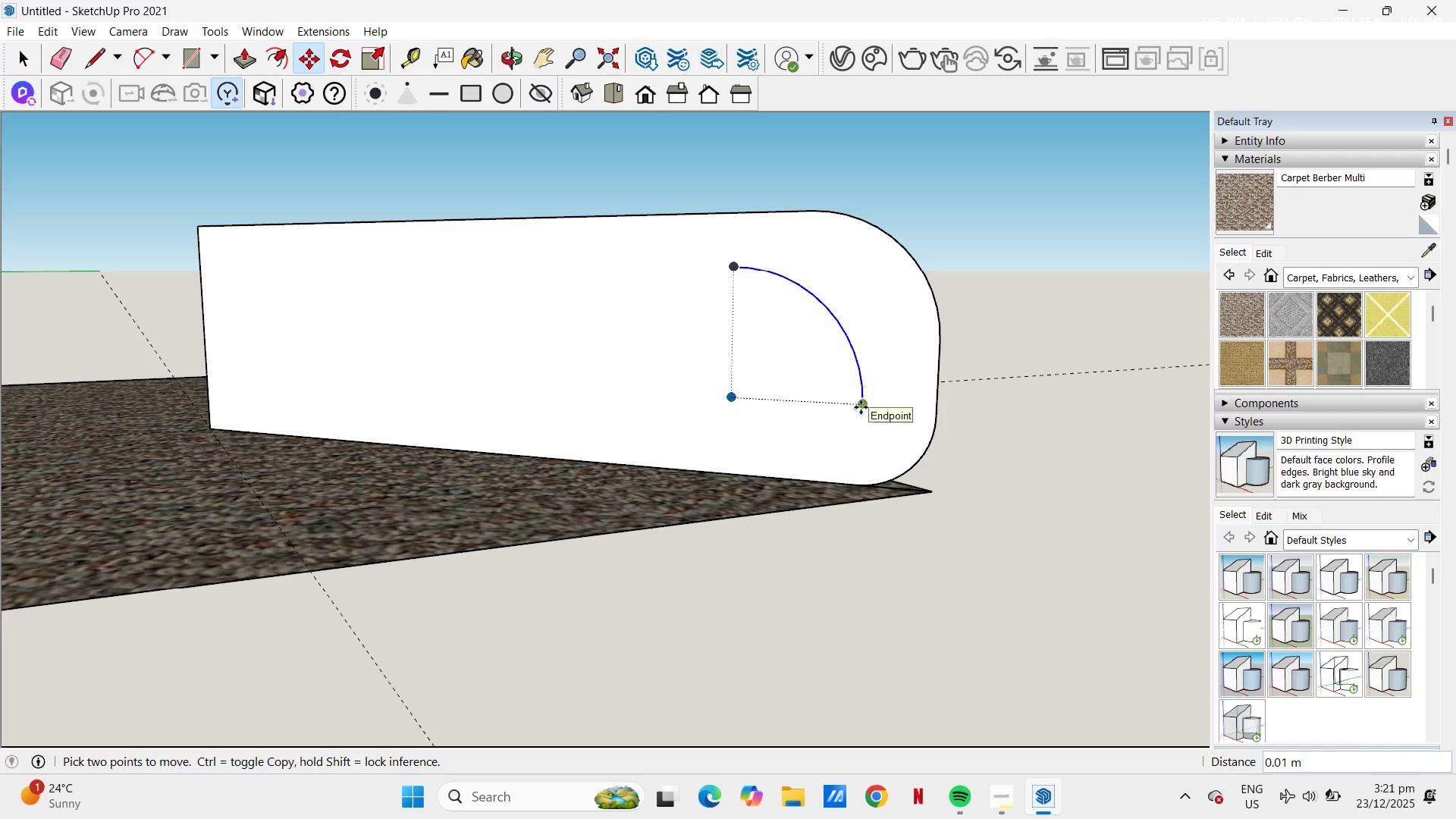 
right_click([861, 407])
 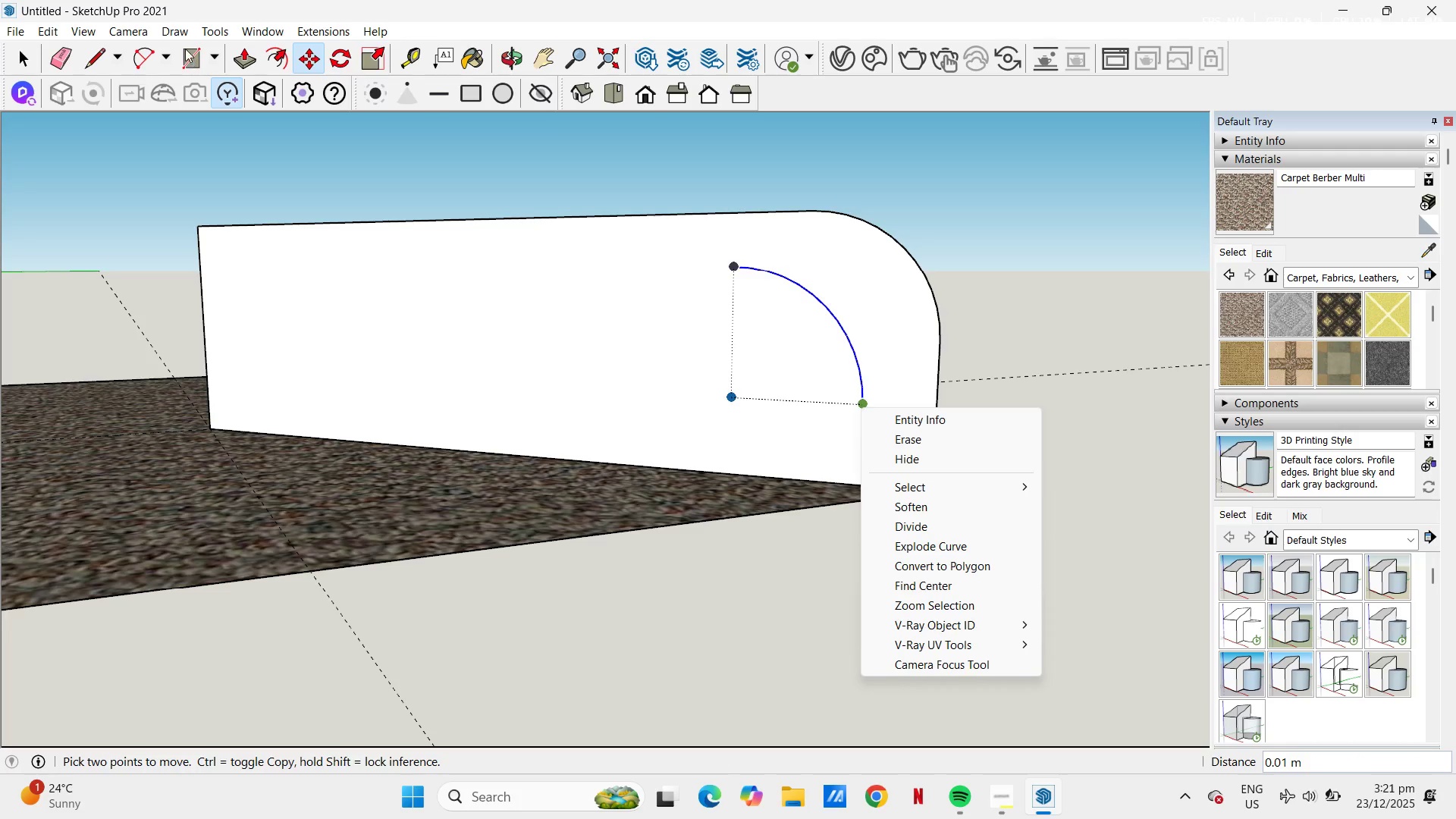 
left_click([333, 52])
 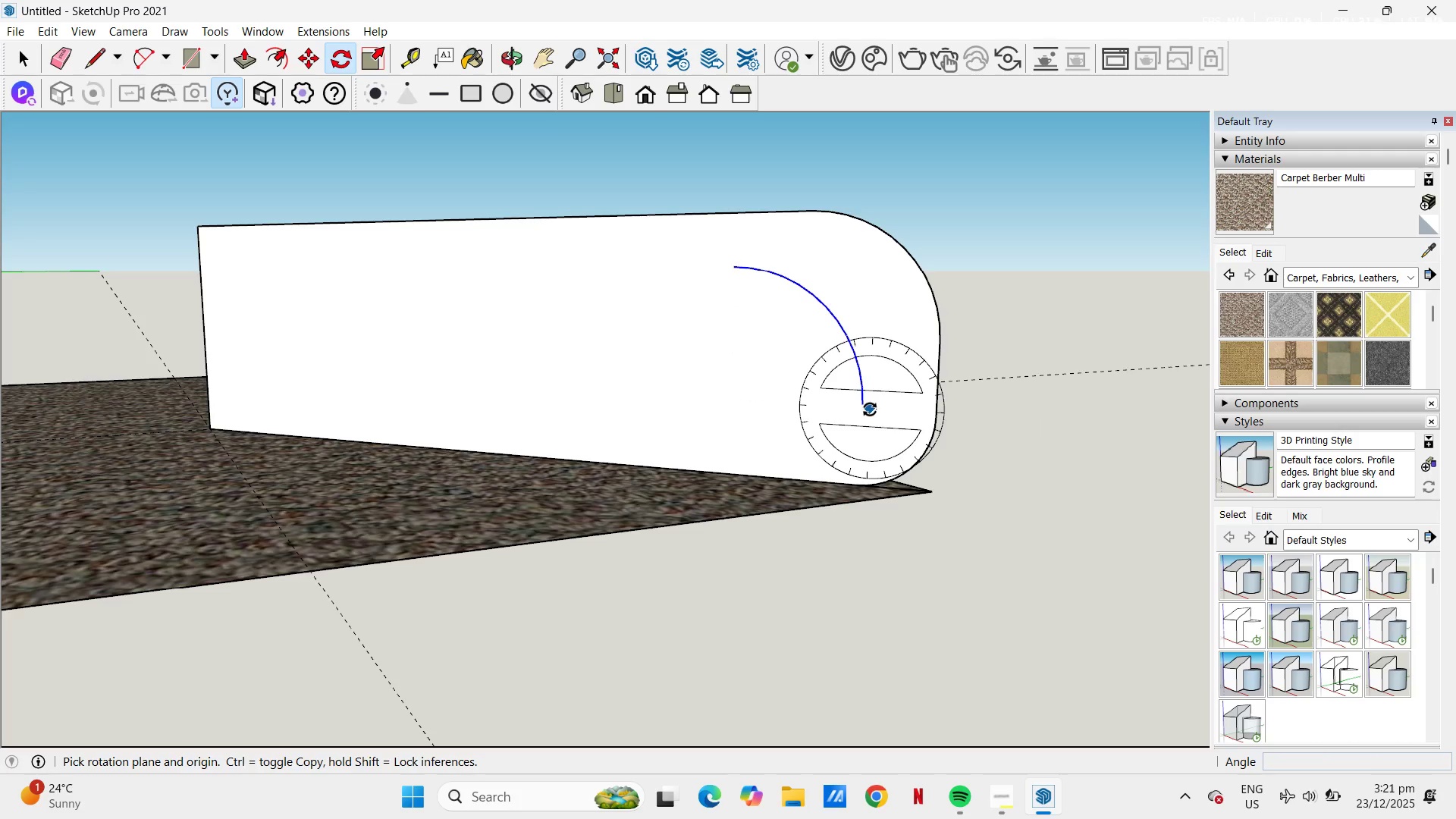 
left_click([863, 406])
 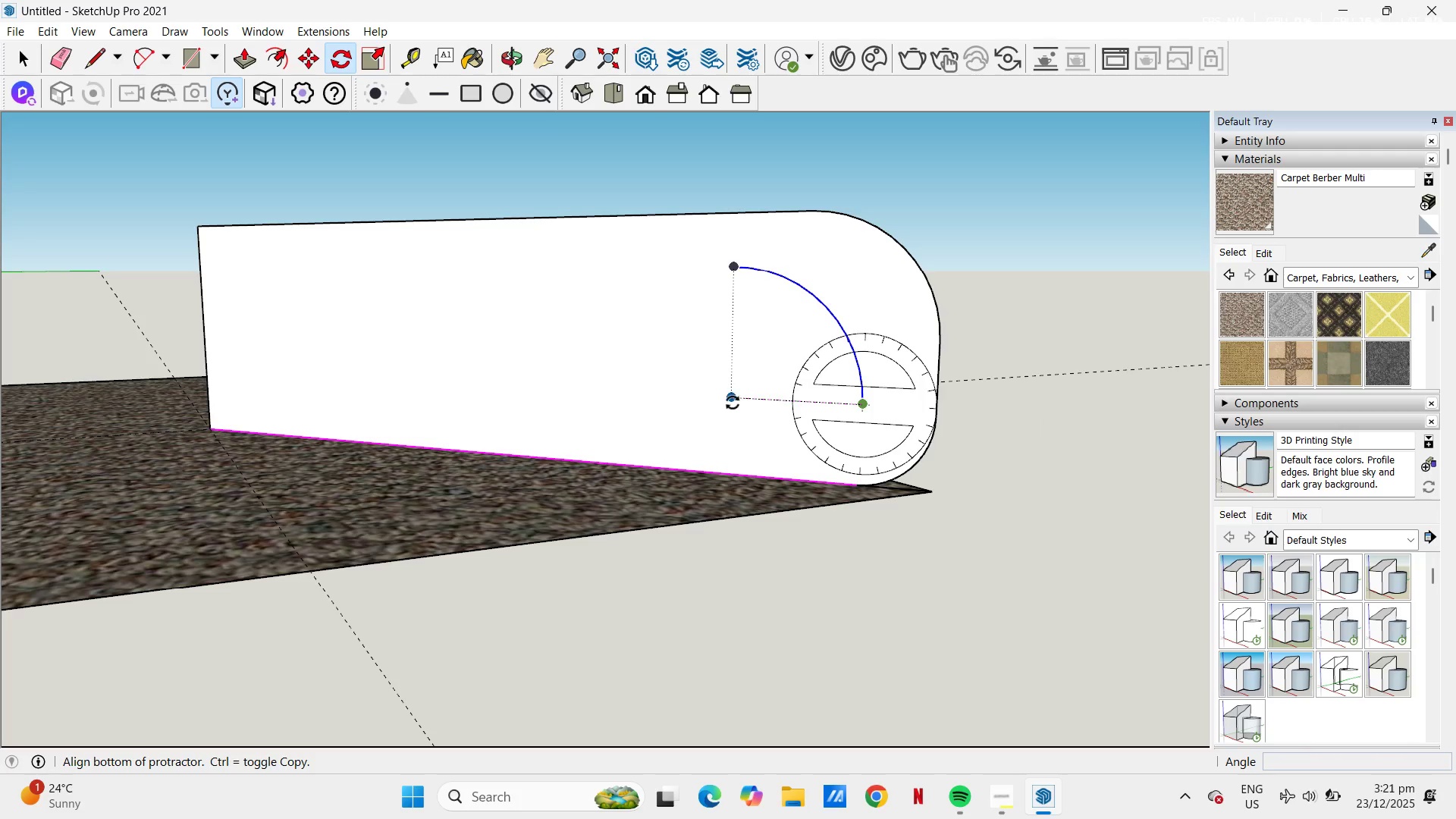 
left_click([733, 399])
 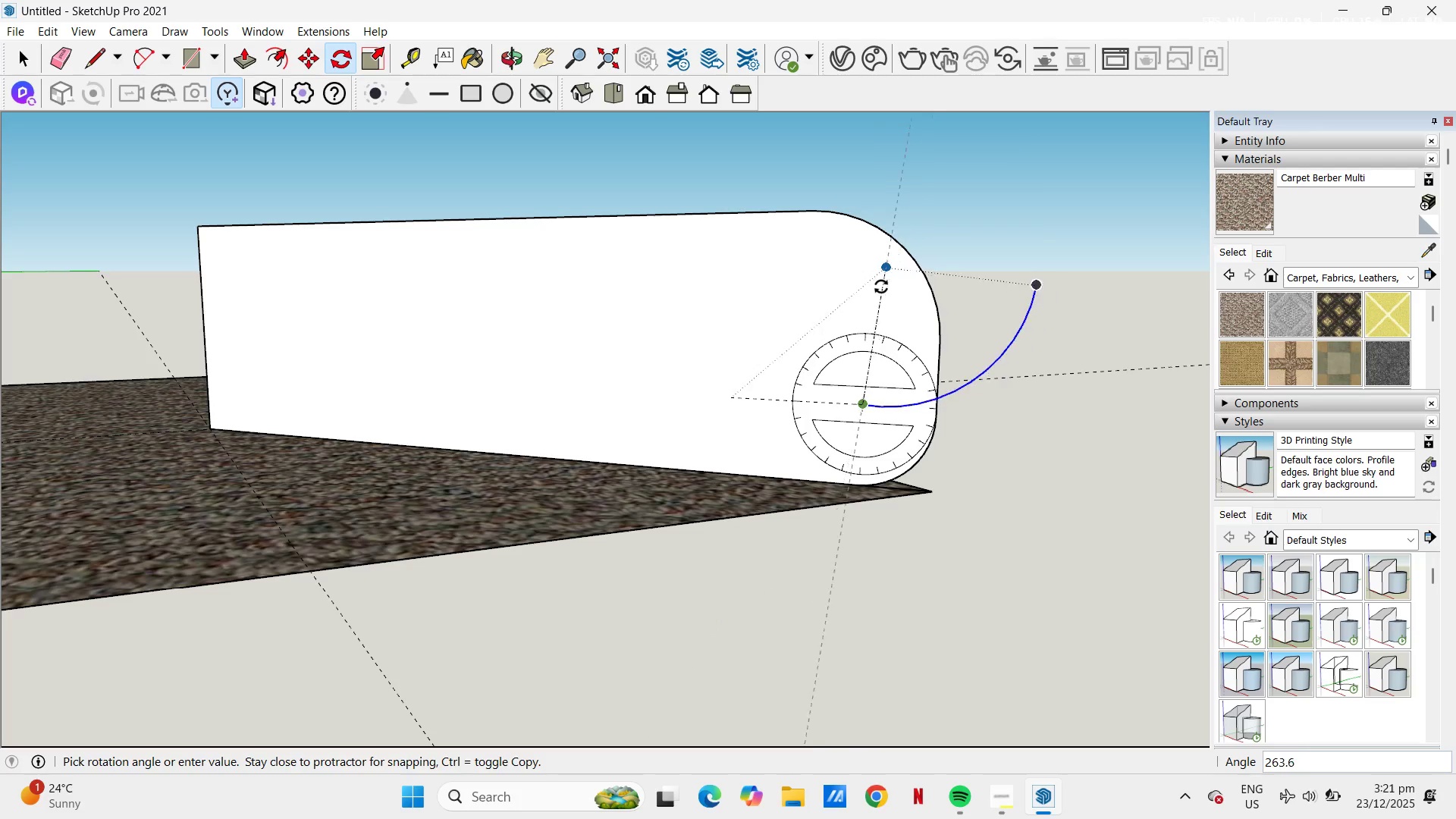 
left_click([867, 279])
 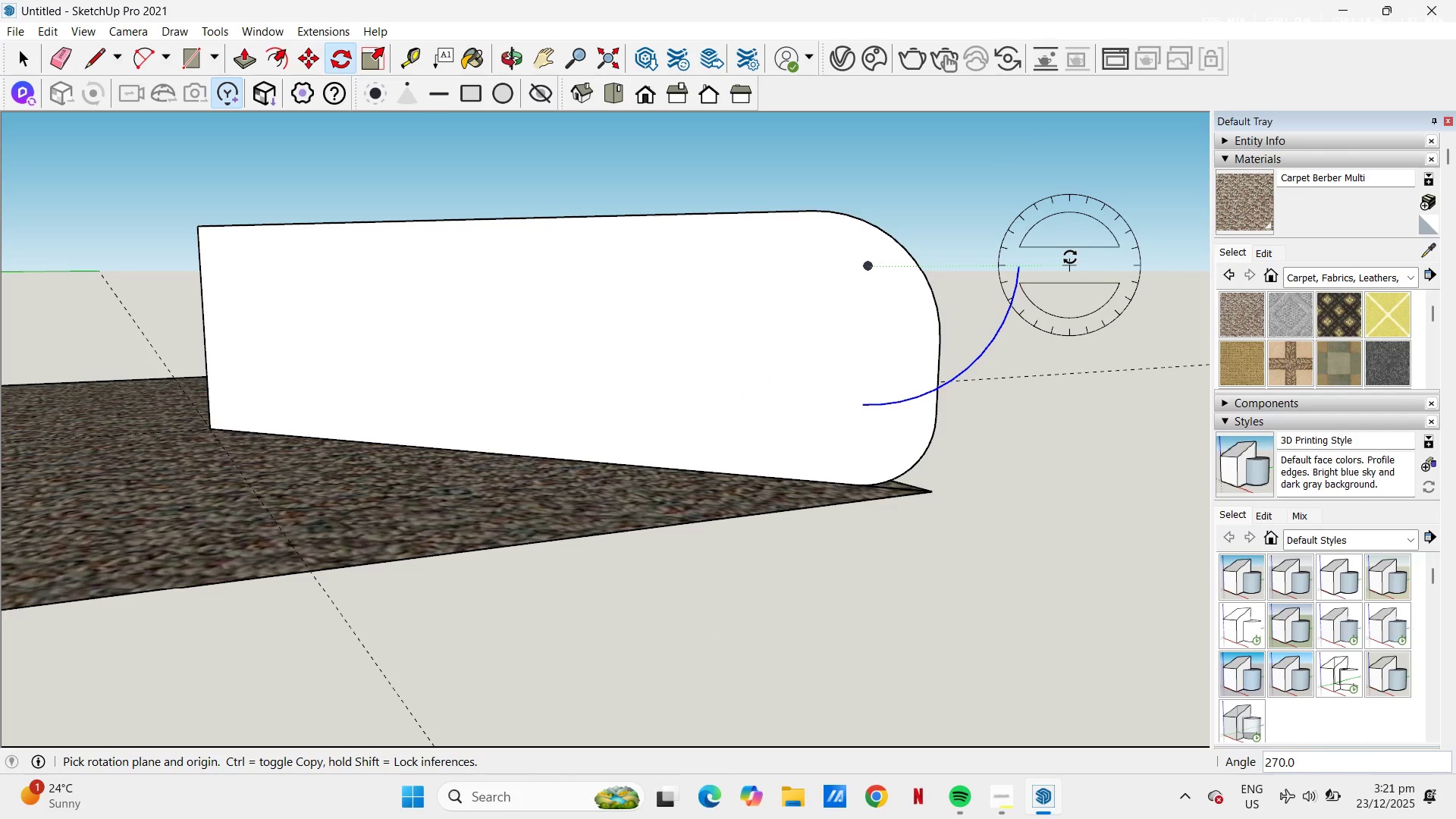 
key(M)
 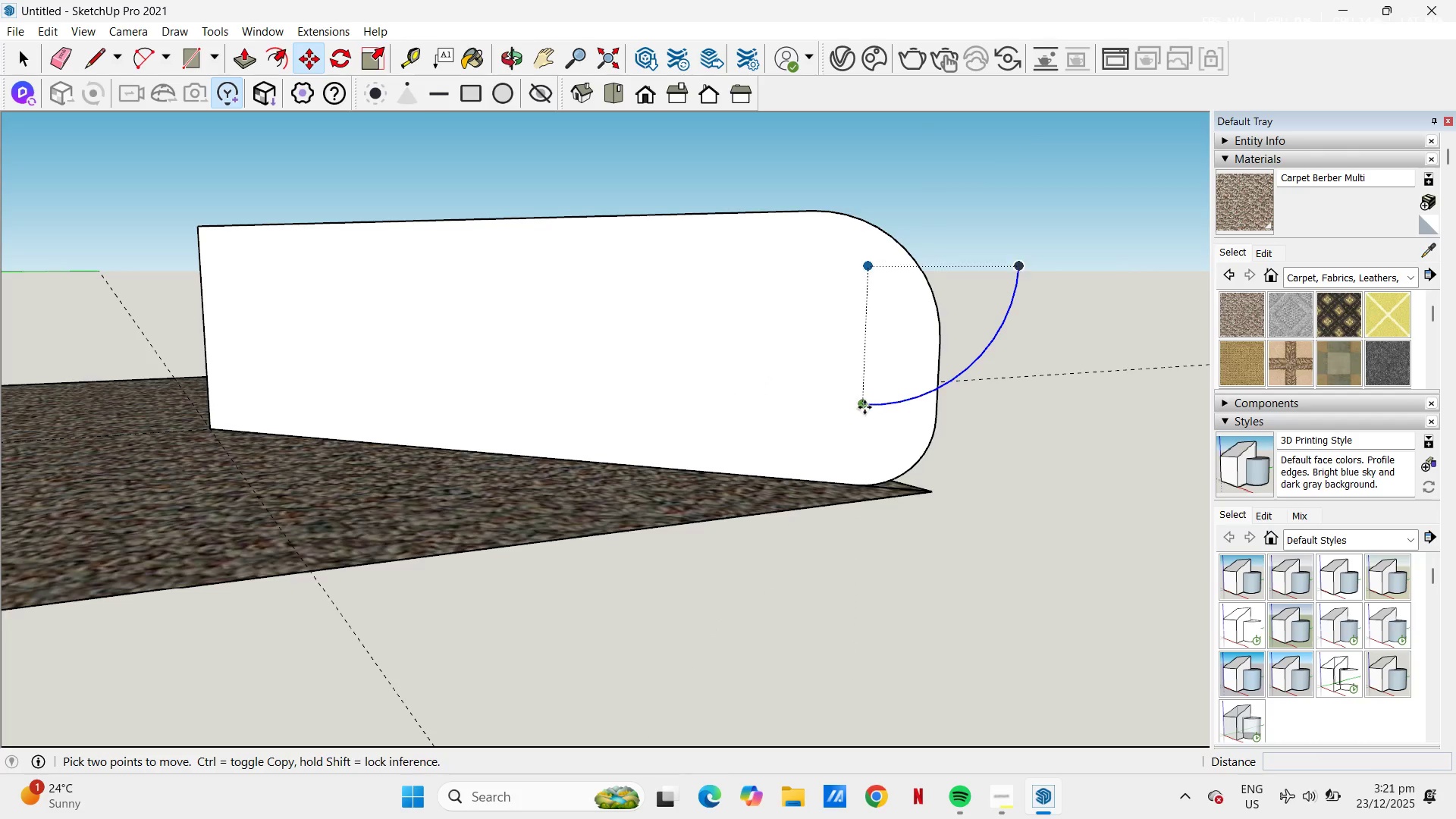 
left_click_drag(start_coordinate=[864, 405], to_coordinate=[864, 400])
 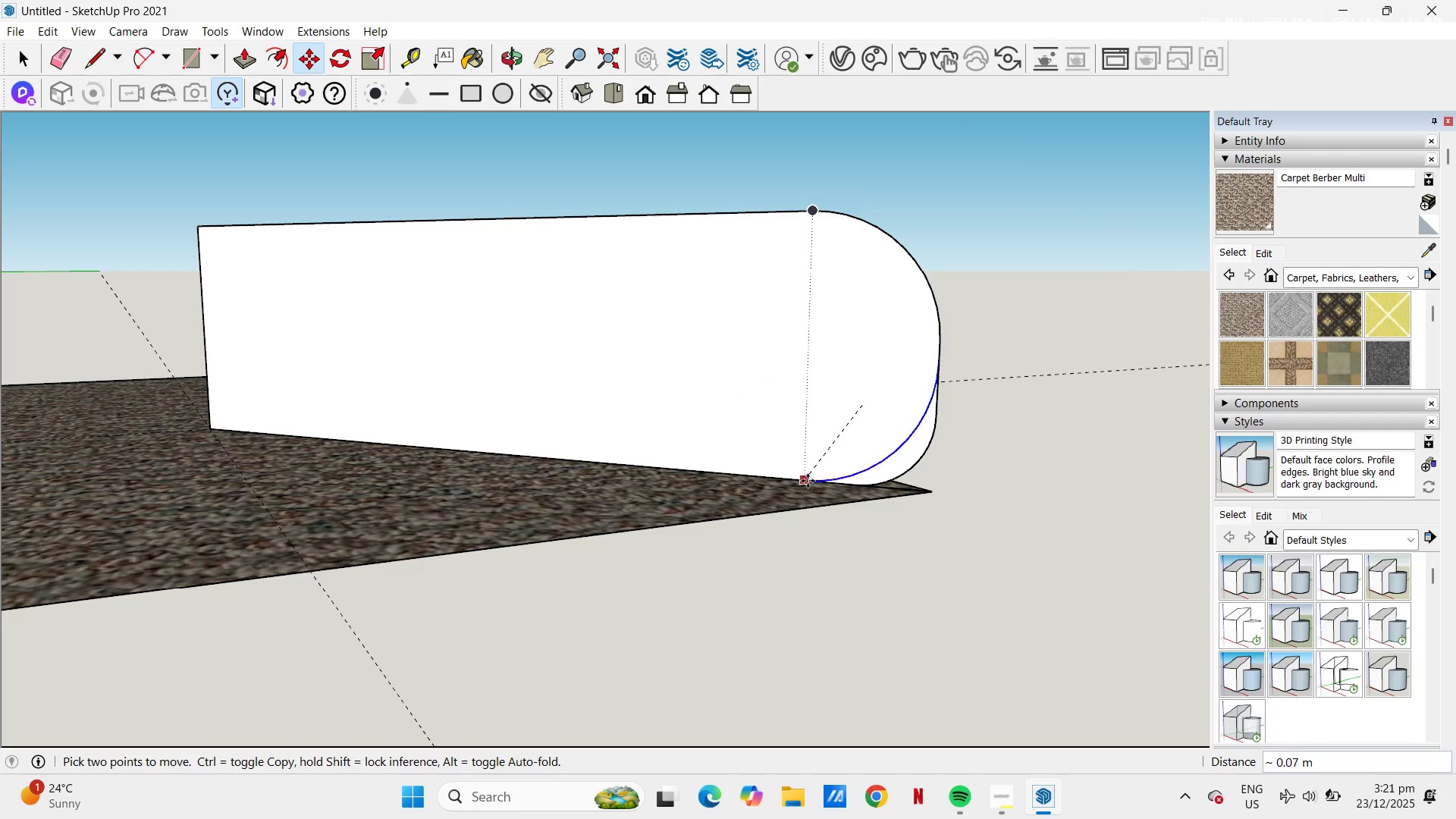 
left_click([805, 483])
 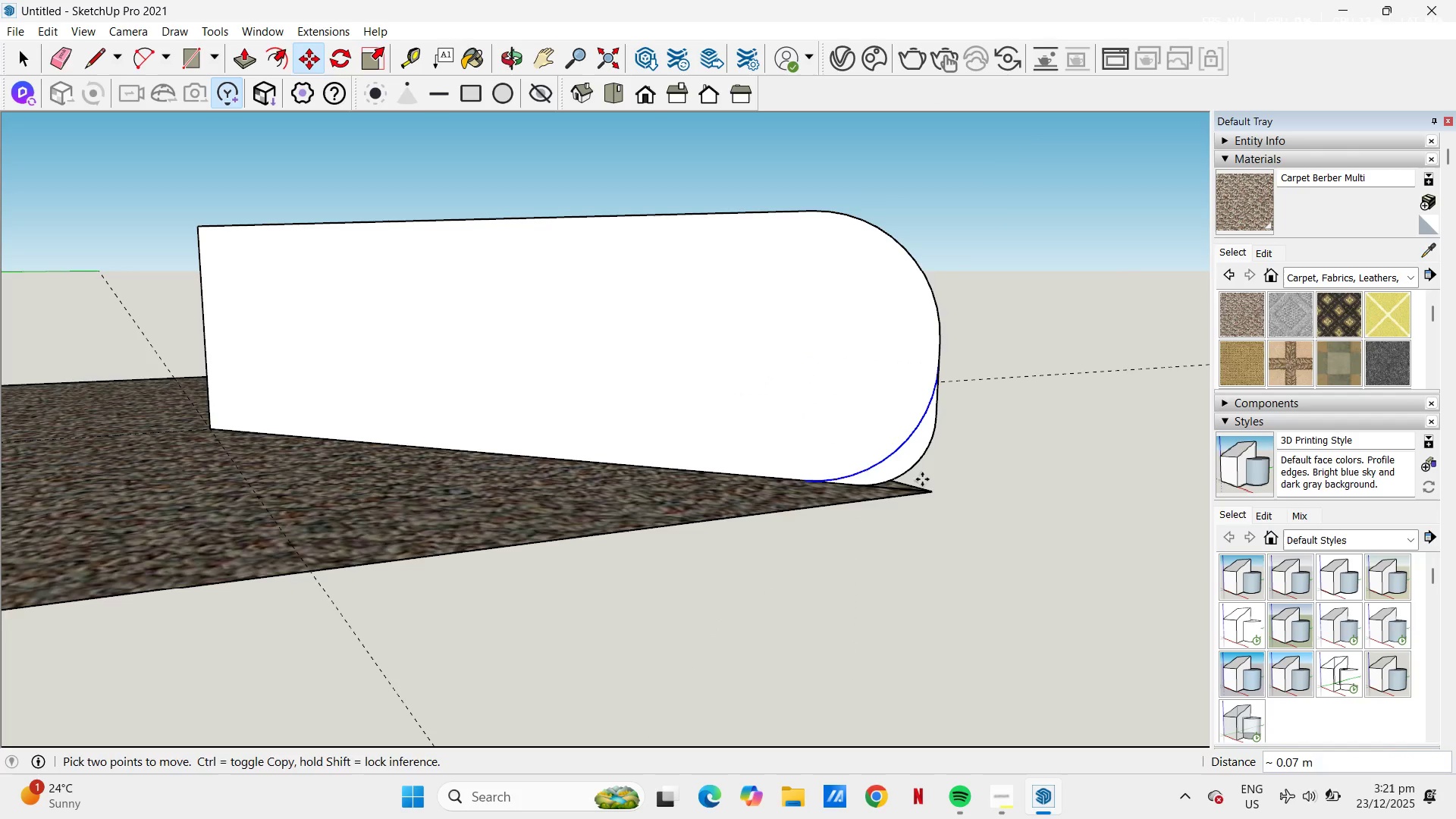 
key(E)
 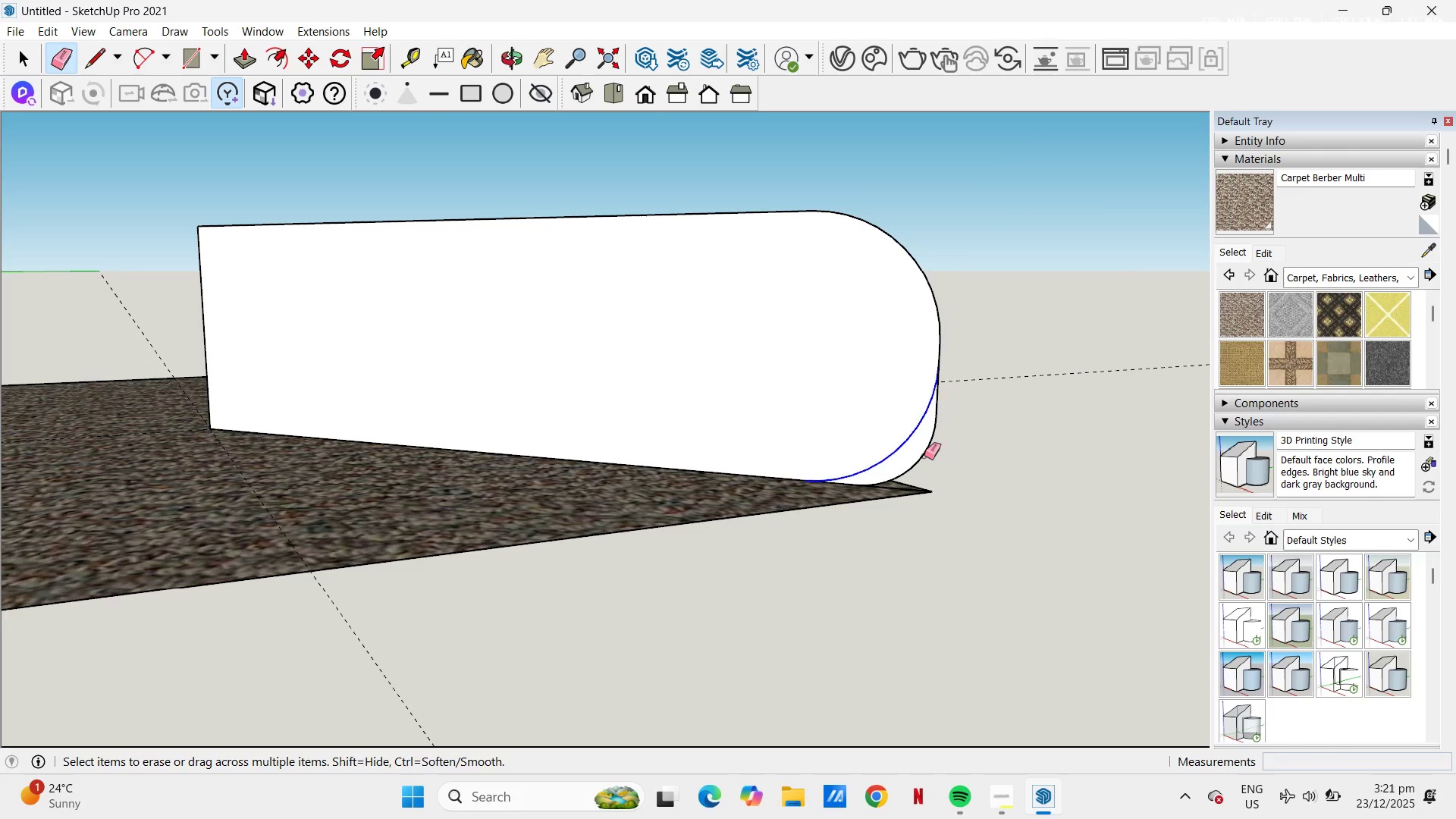 
left_click([924, 456])
 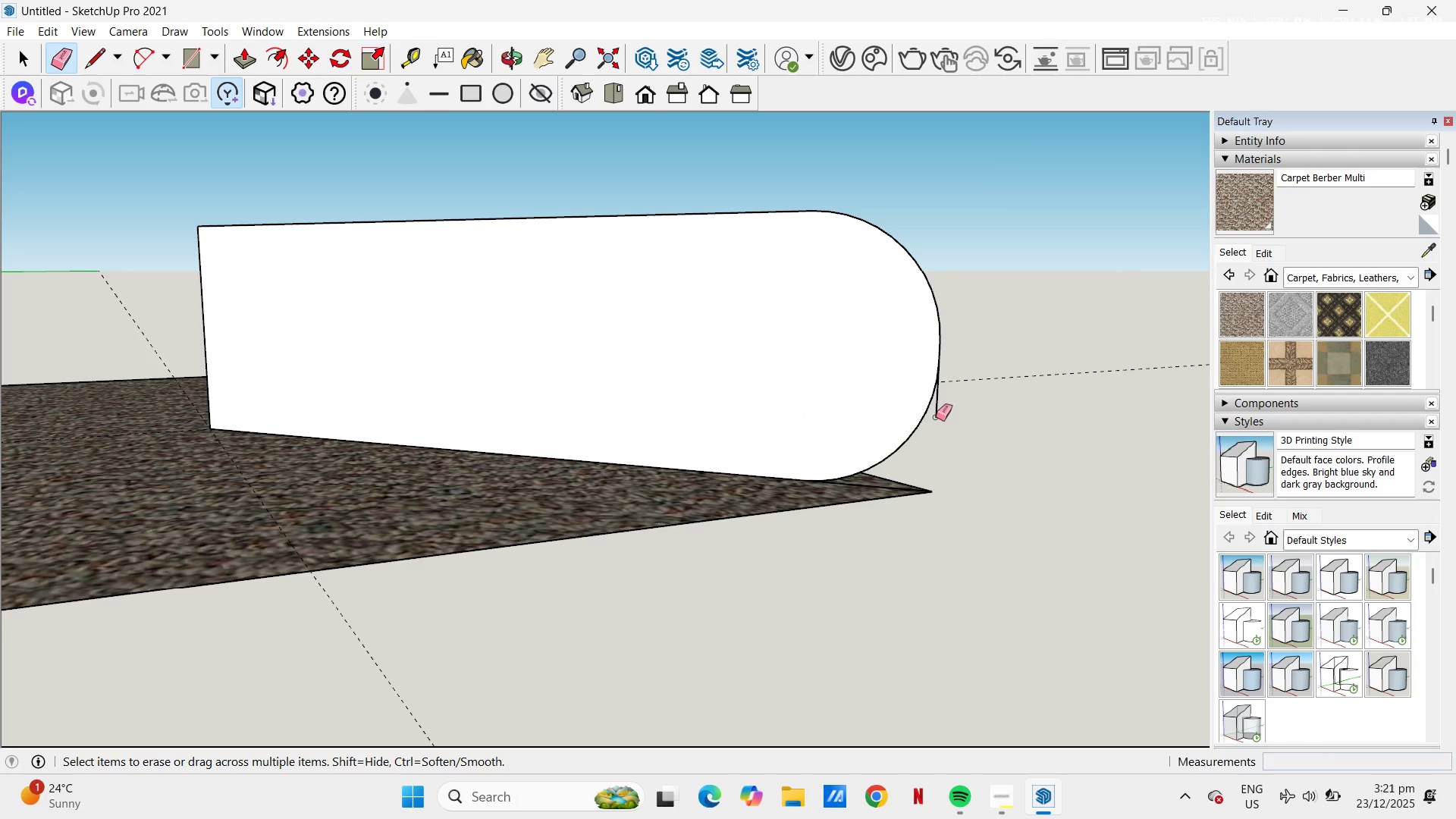 
left_click_drag(start_coordinate=[936, 416], to_coordinate=[941, 411])
 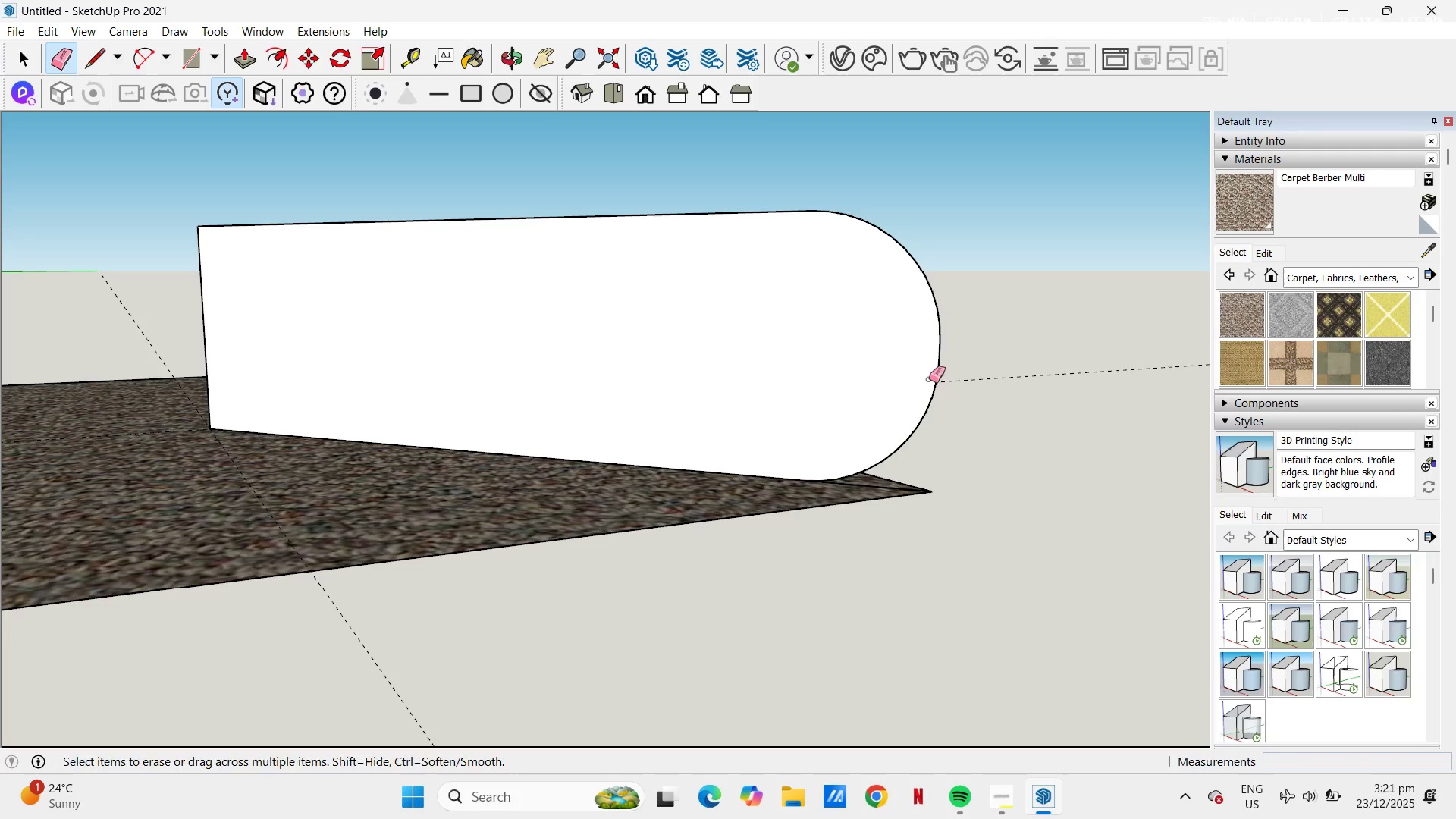 
key(Space)
 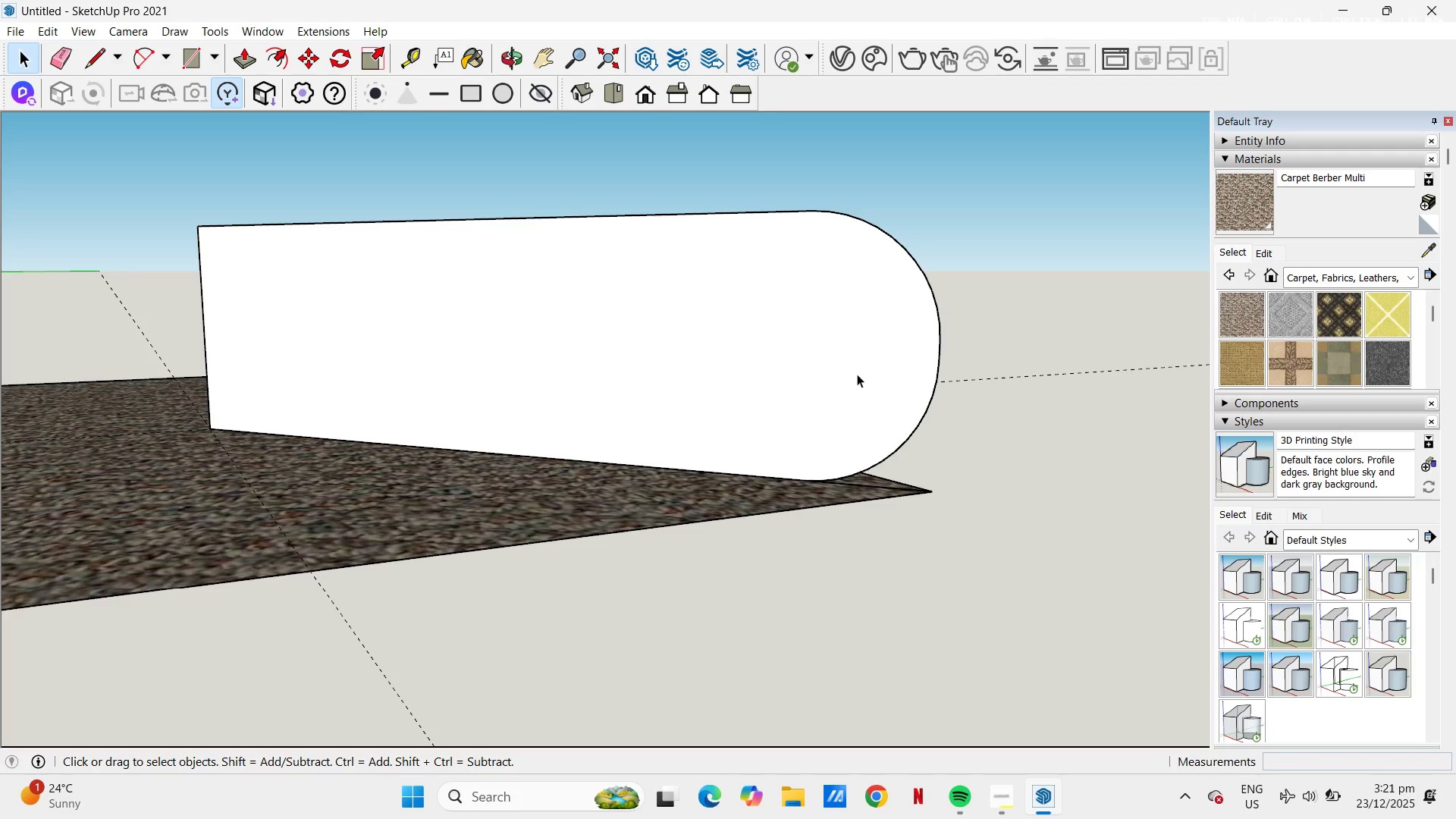 
left_click([857, 374])
 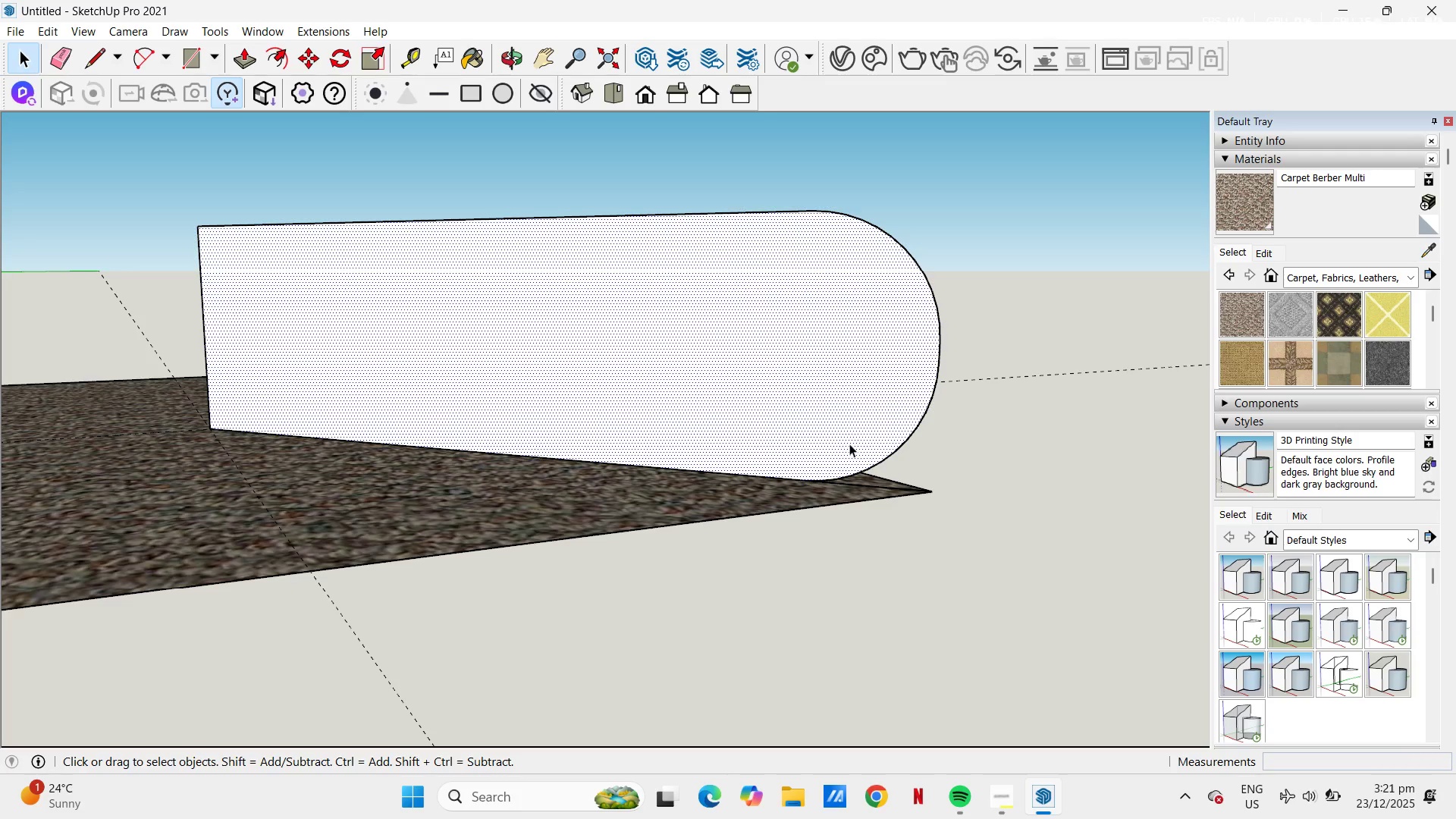 
key(M)
 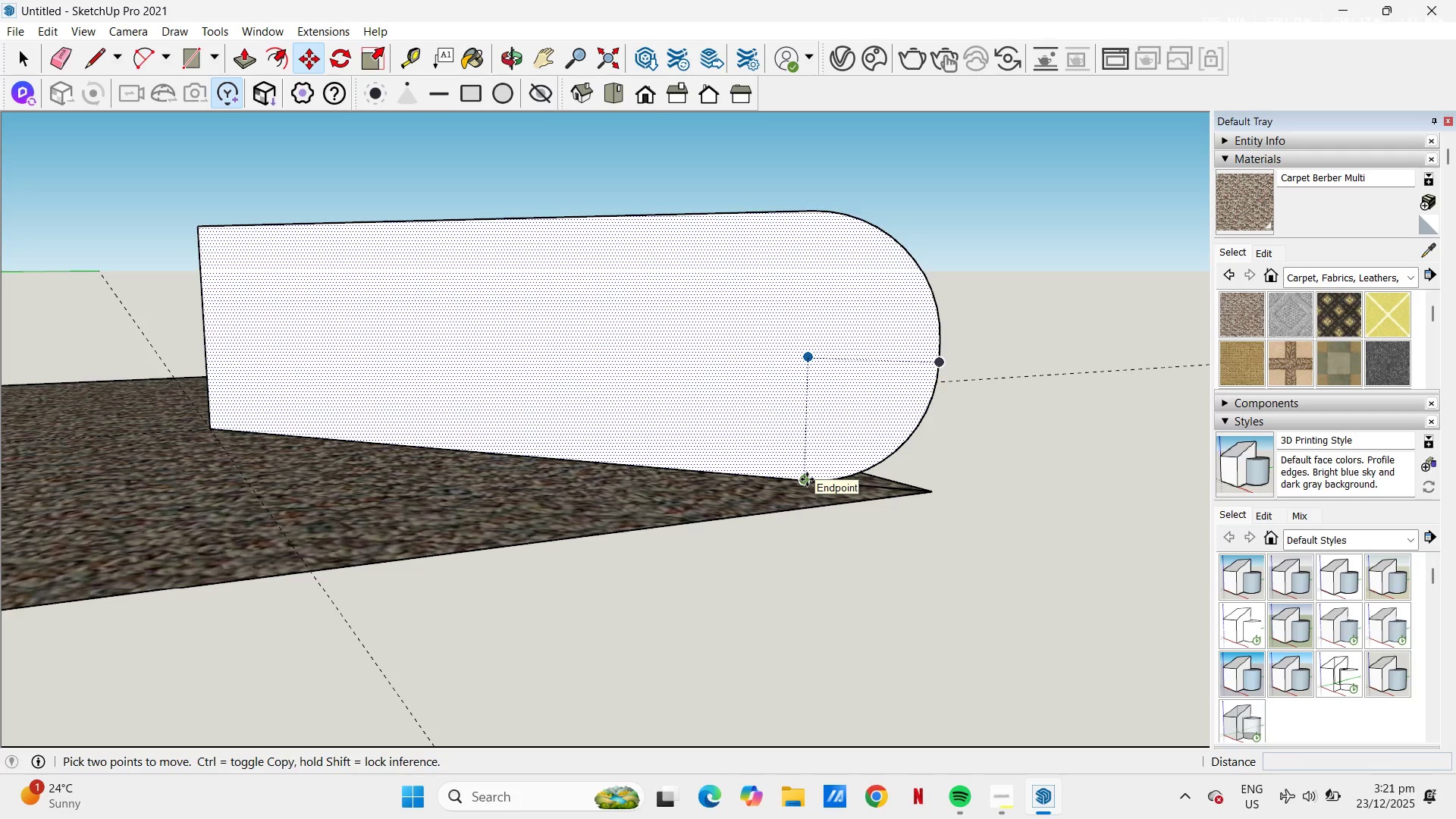 
left_click([807, 479])
 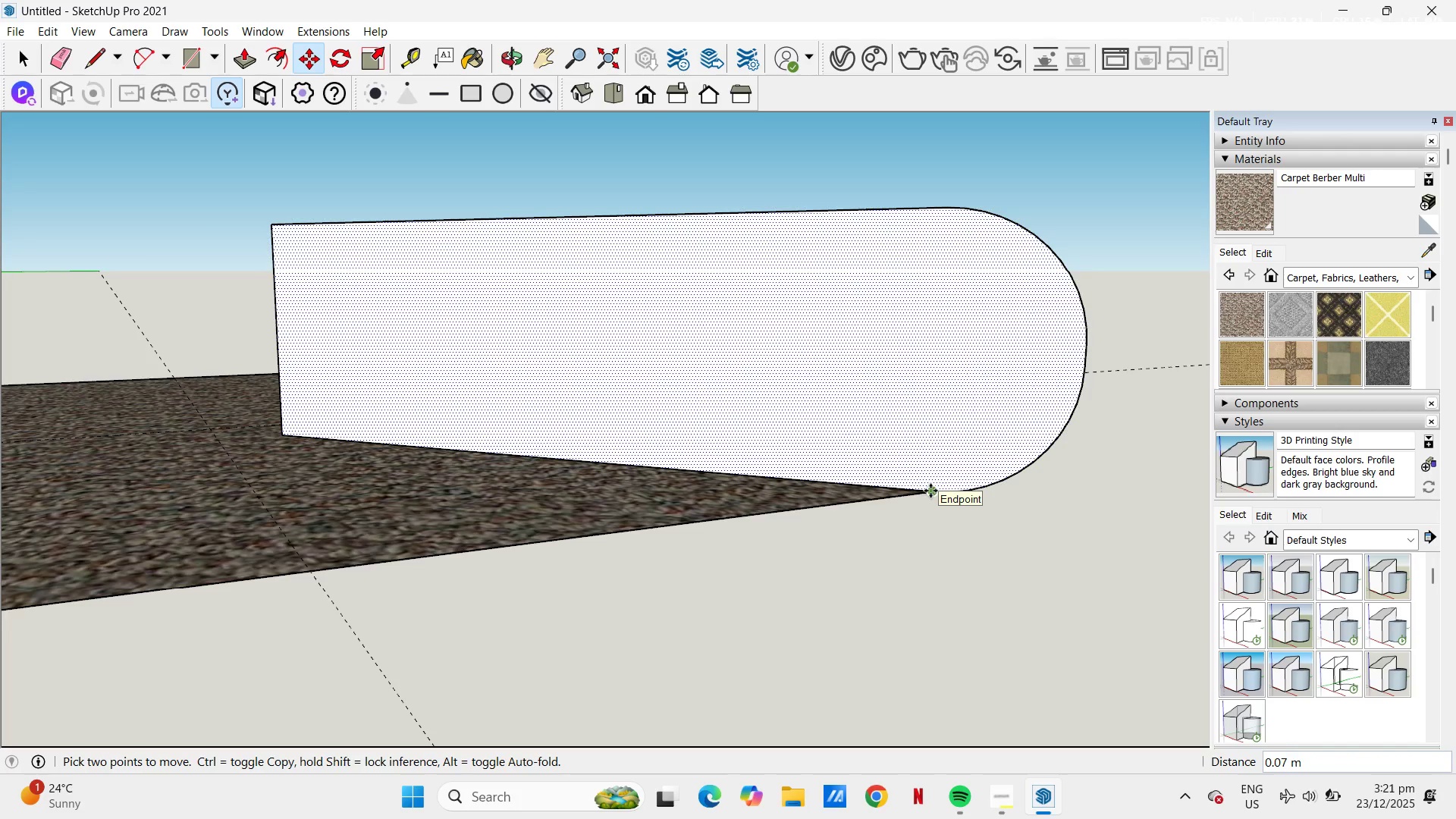 
left_click([930, 491])
 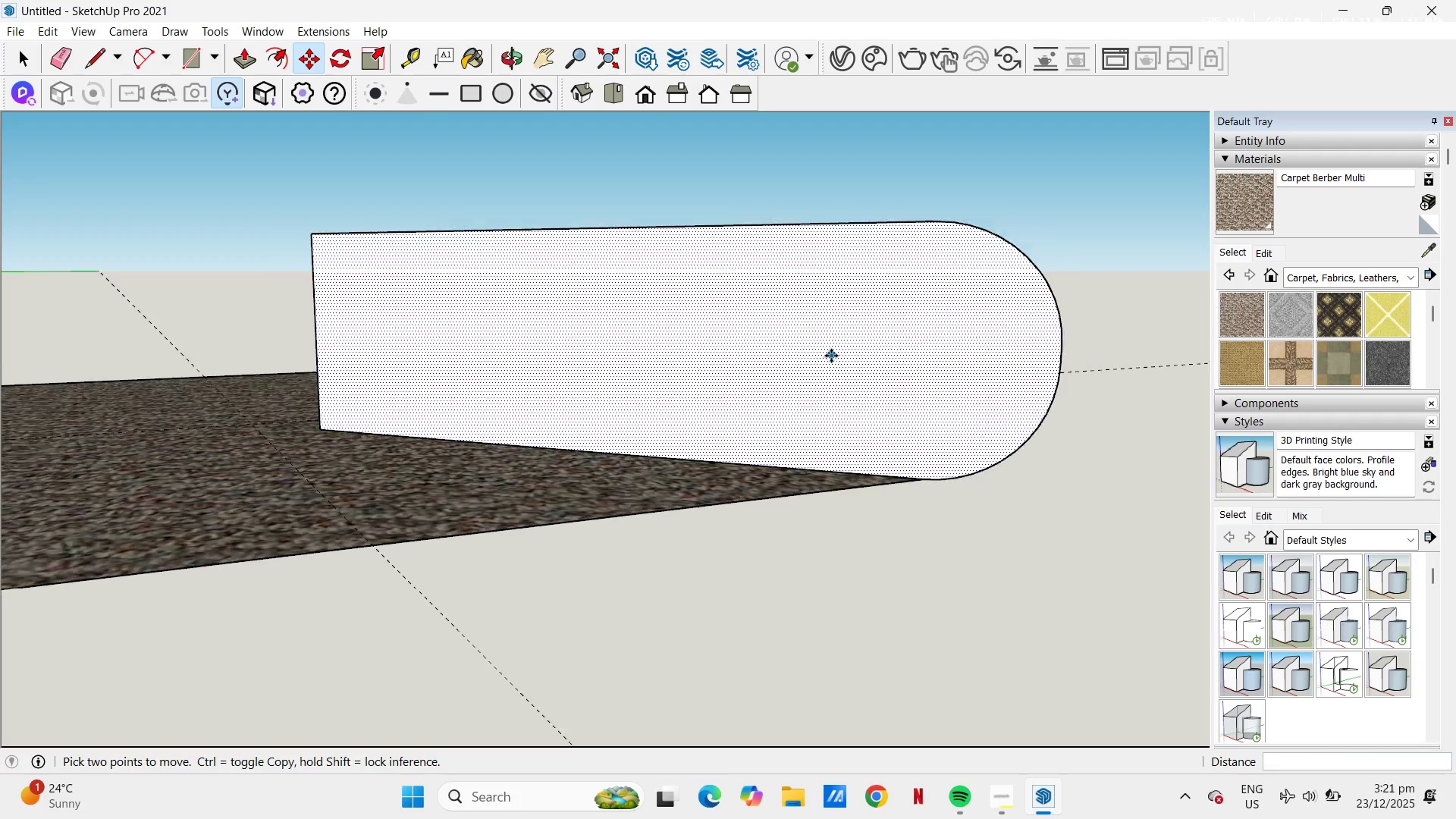 
scroll: coordinate [565, 493], scroll_direction: down, amount: 11.0
 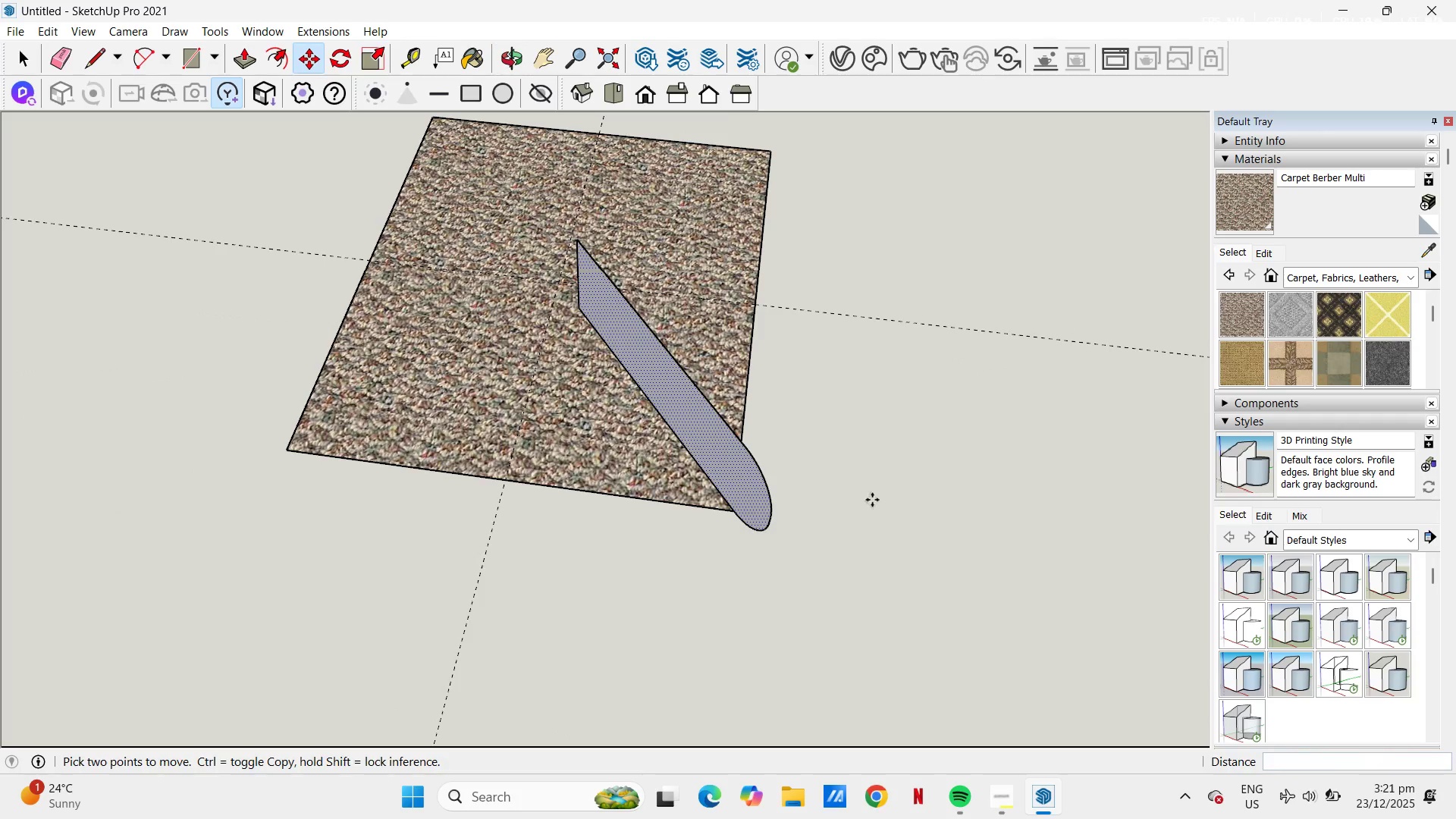 
type(re)
 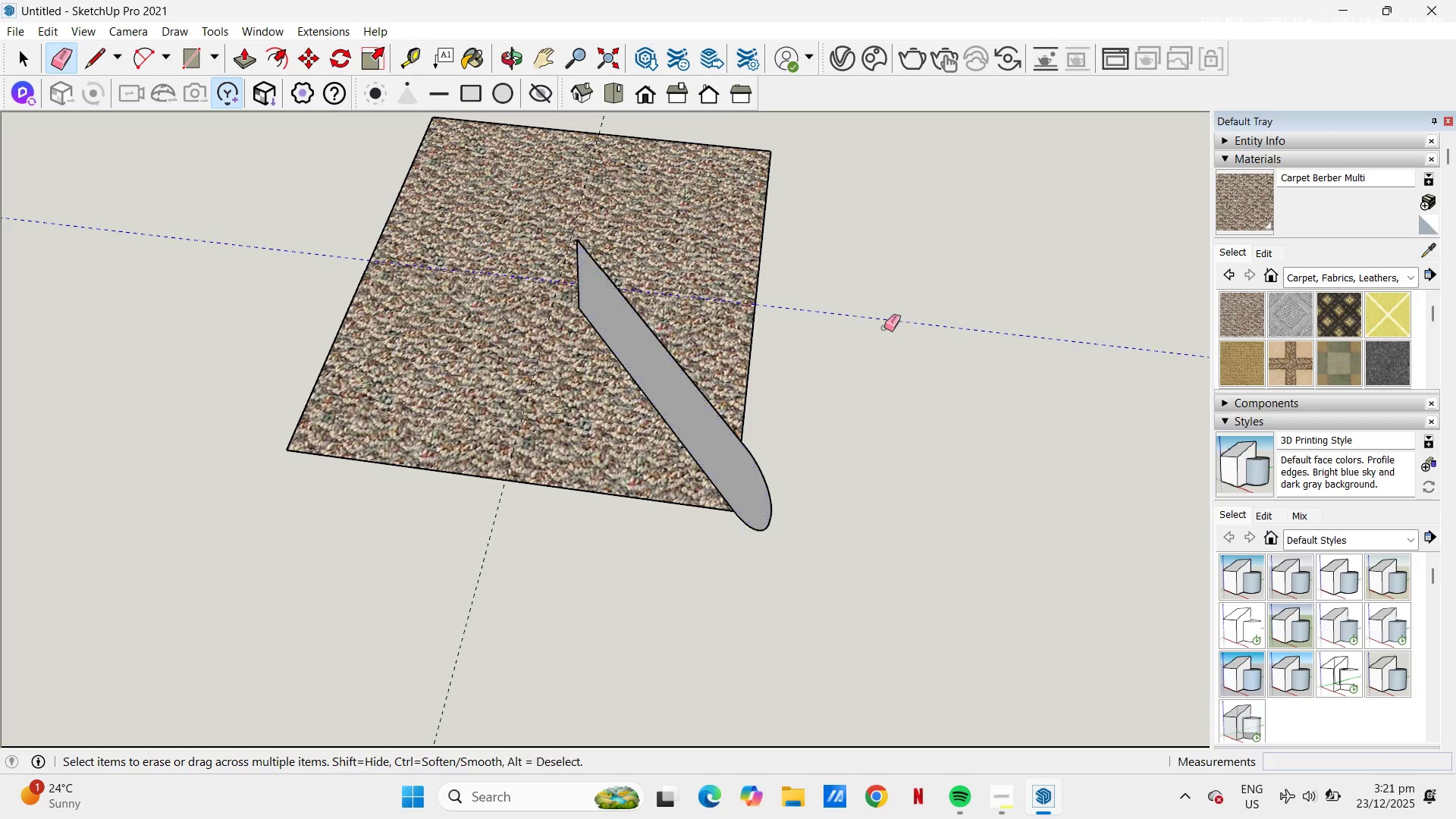 
left_click_drag(start_coordinate=[881, 305], to_coordinate=[885, 355])
 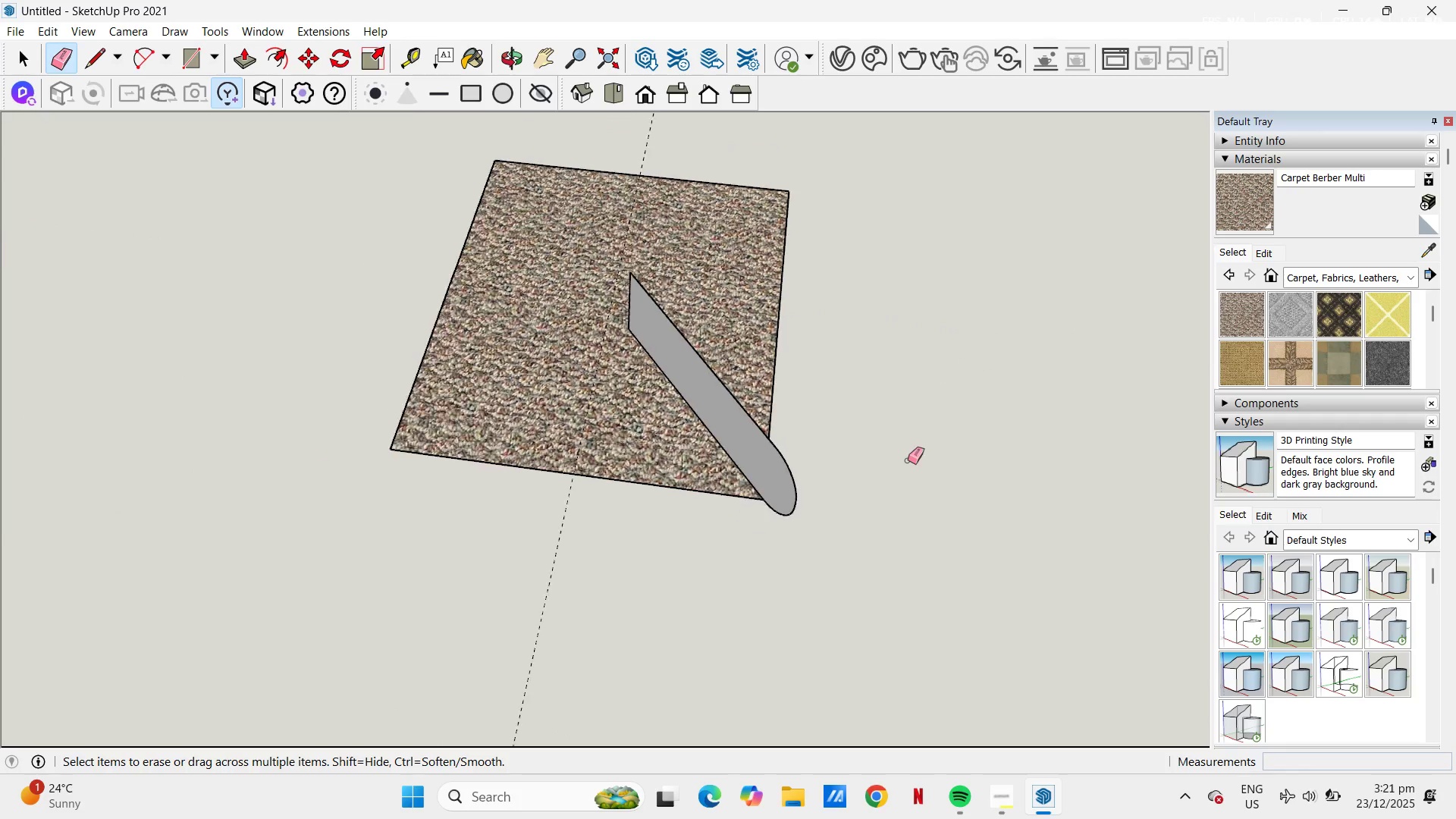 
left_click_drag(start_coordinate=[754, 190], to_coordinate=[717, 199])
 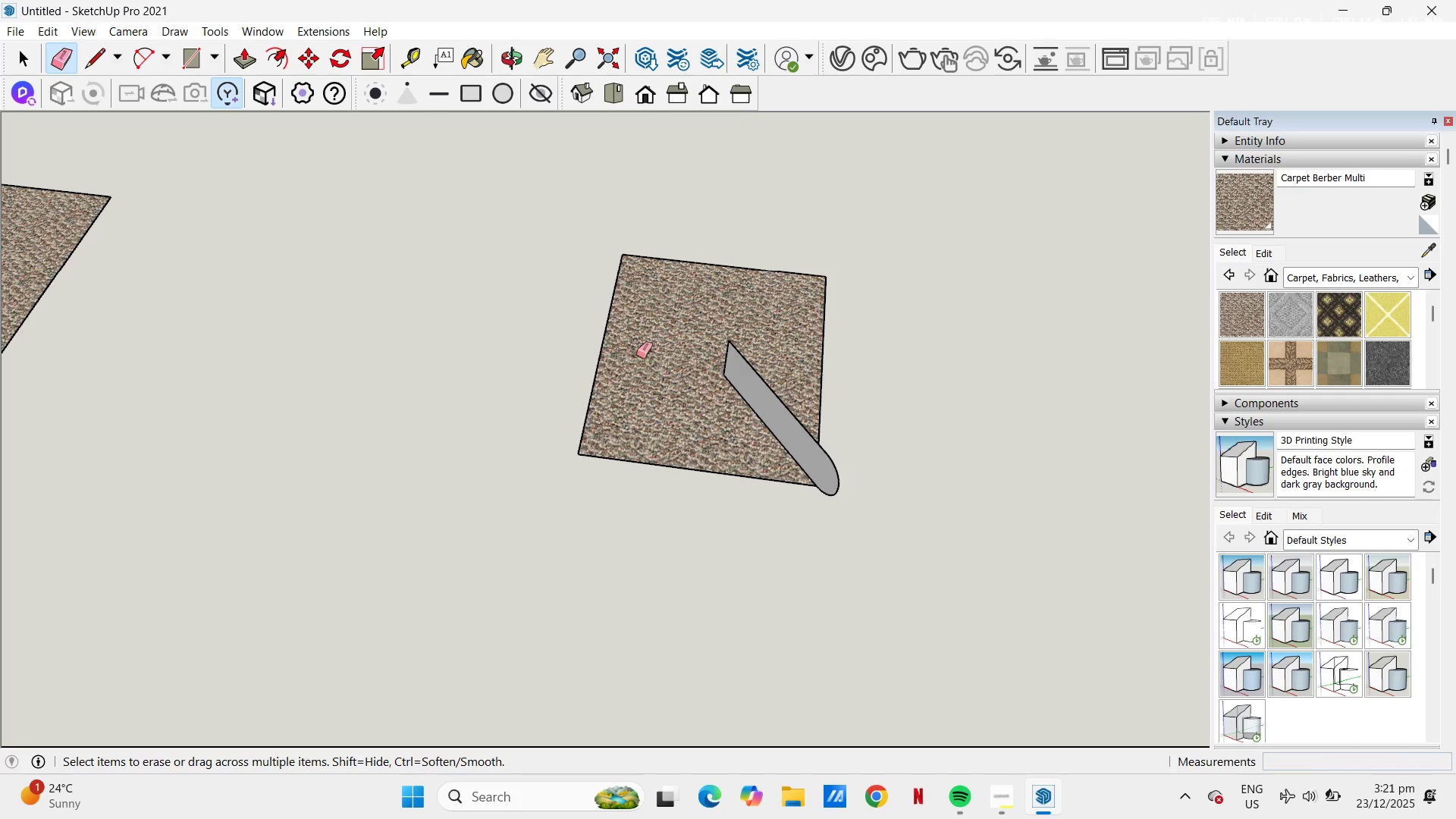 
scroll: coordinate [899, 473], scroll_direction: down, amount: 7.0
 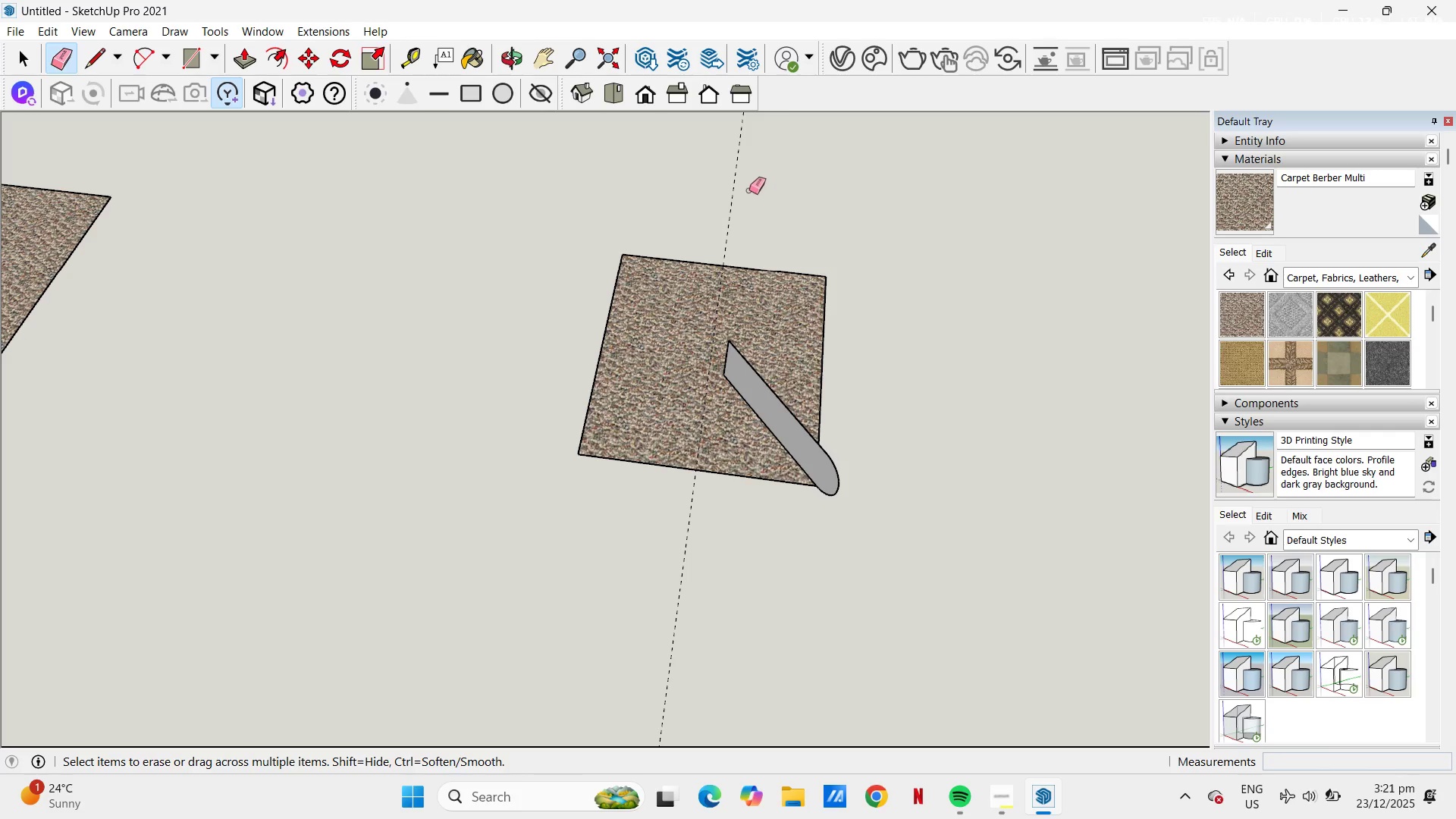 
key(Space)
 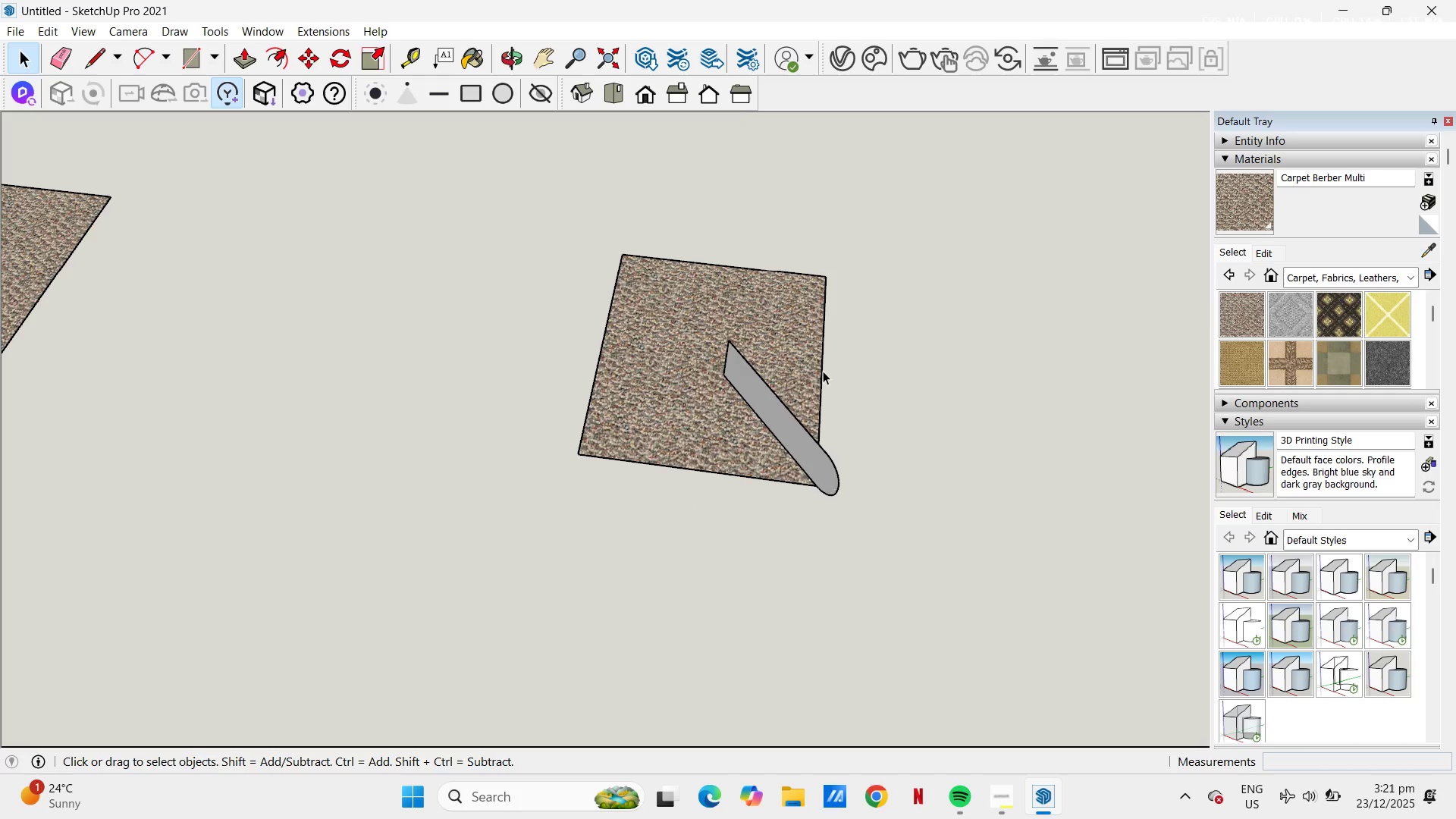 
left_click([823, 371])
 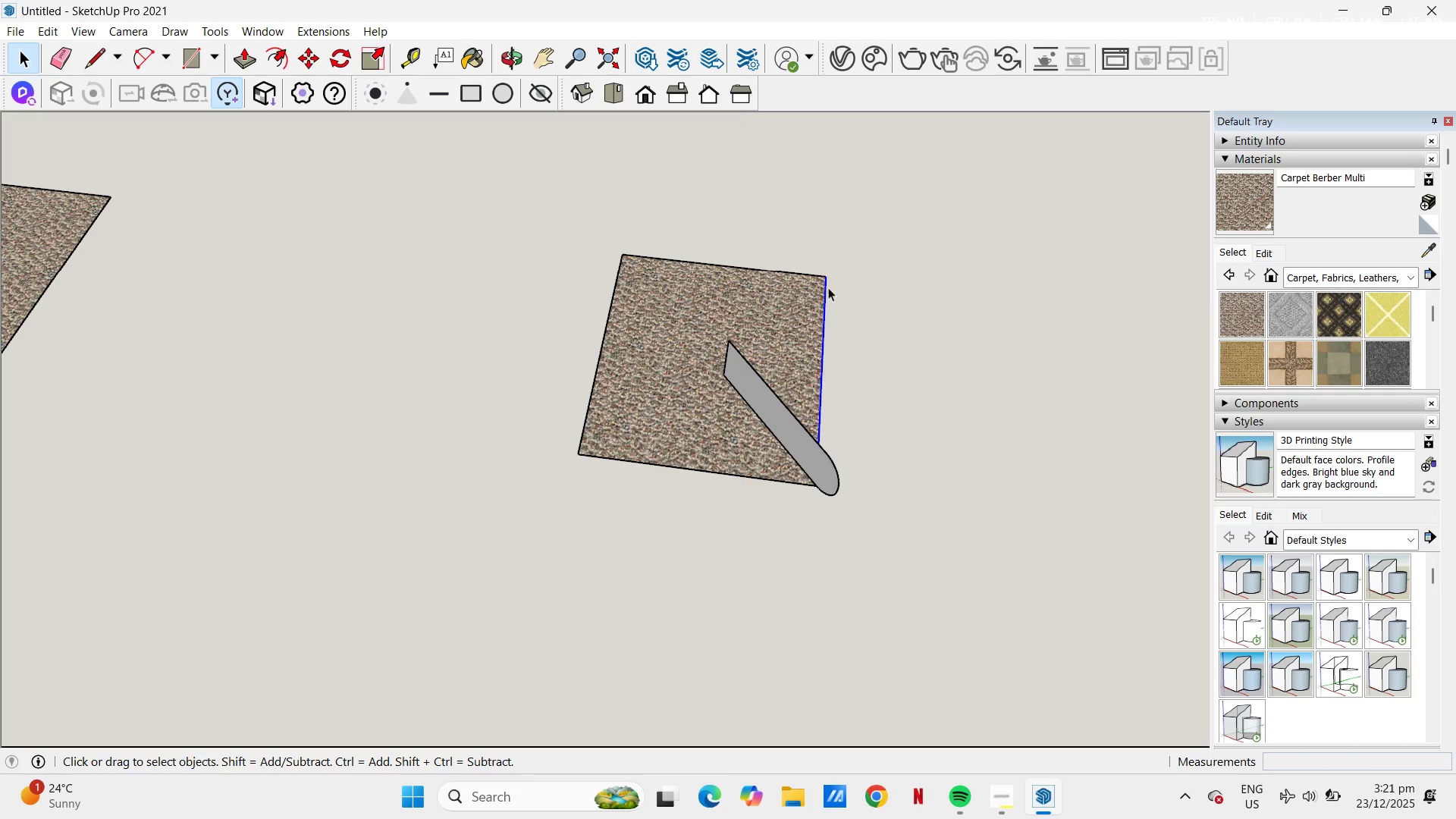 
hold_key(key=ControlLeft, duration=3.2)
left_click([785, 273])
 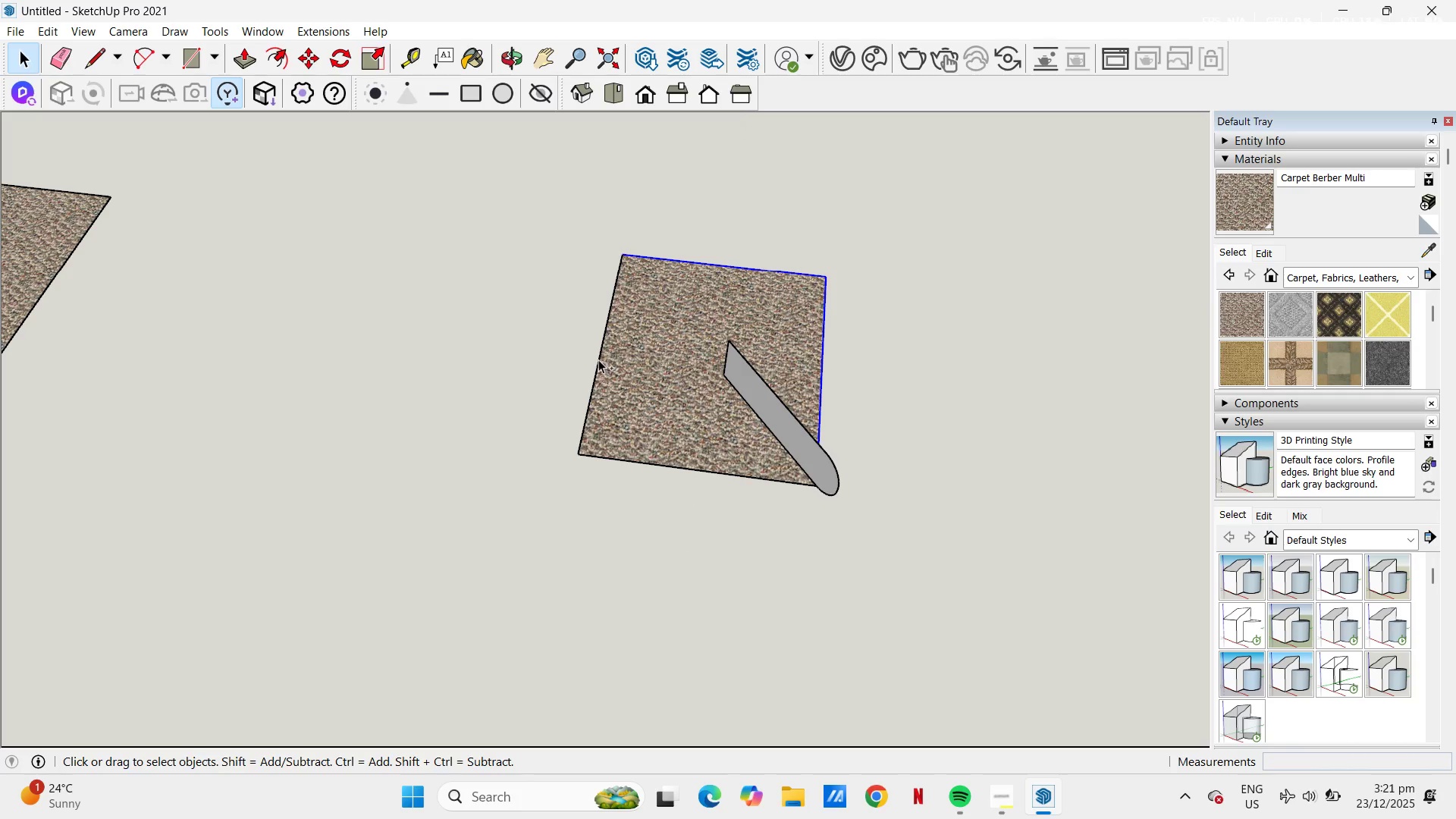 
left_click([598, 359])
 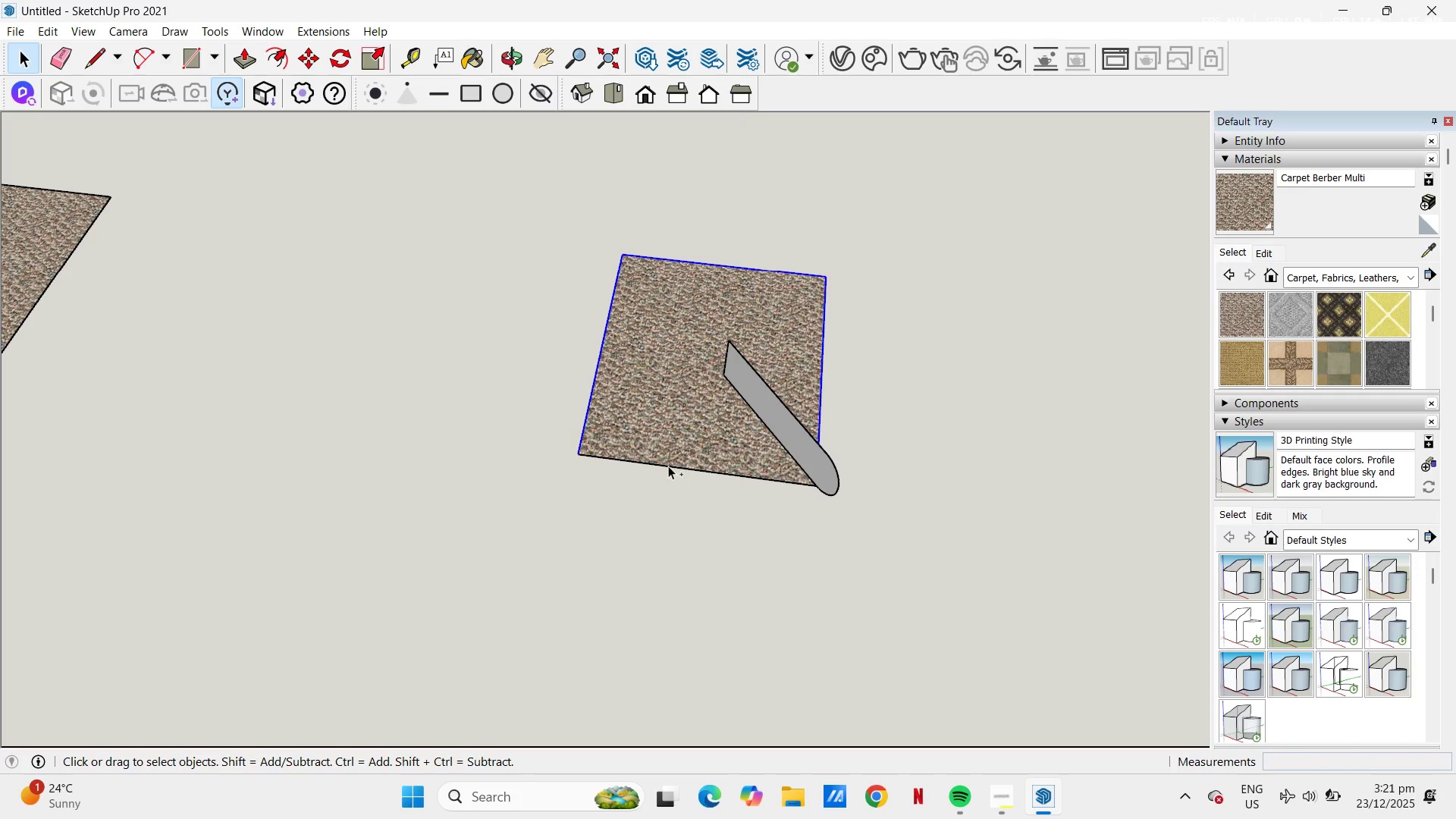 
left_click([668, 466])
 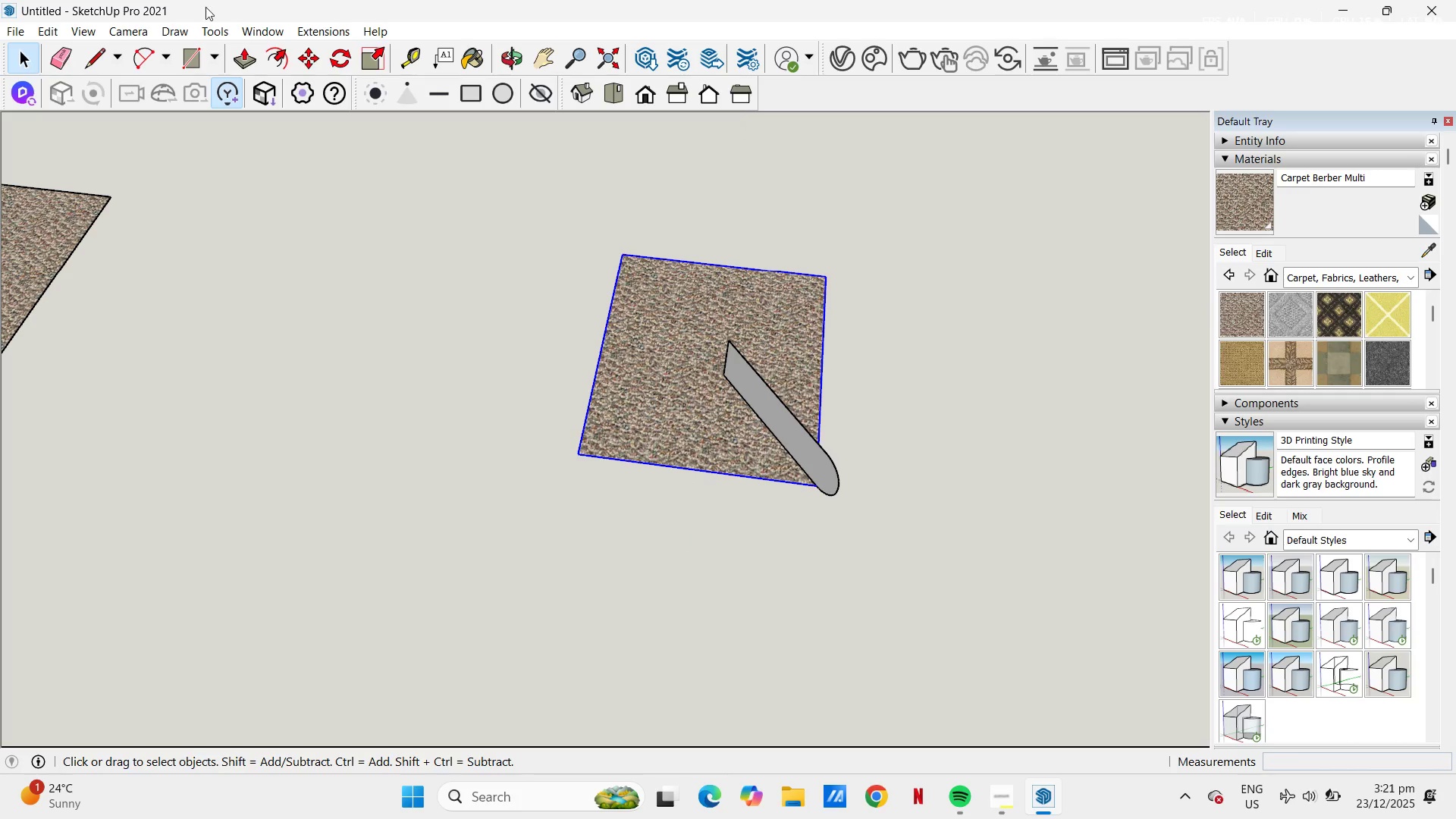 
left_click([197, 23])
 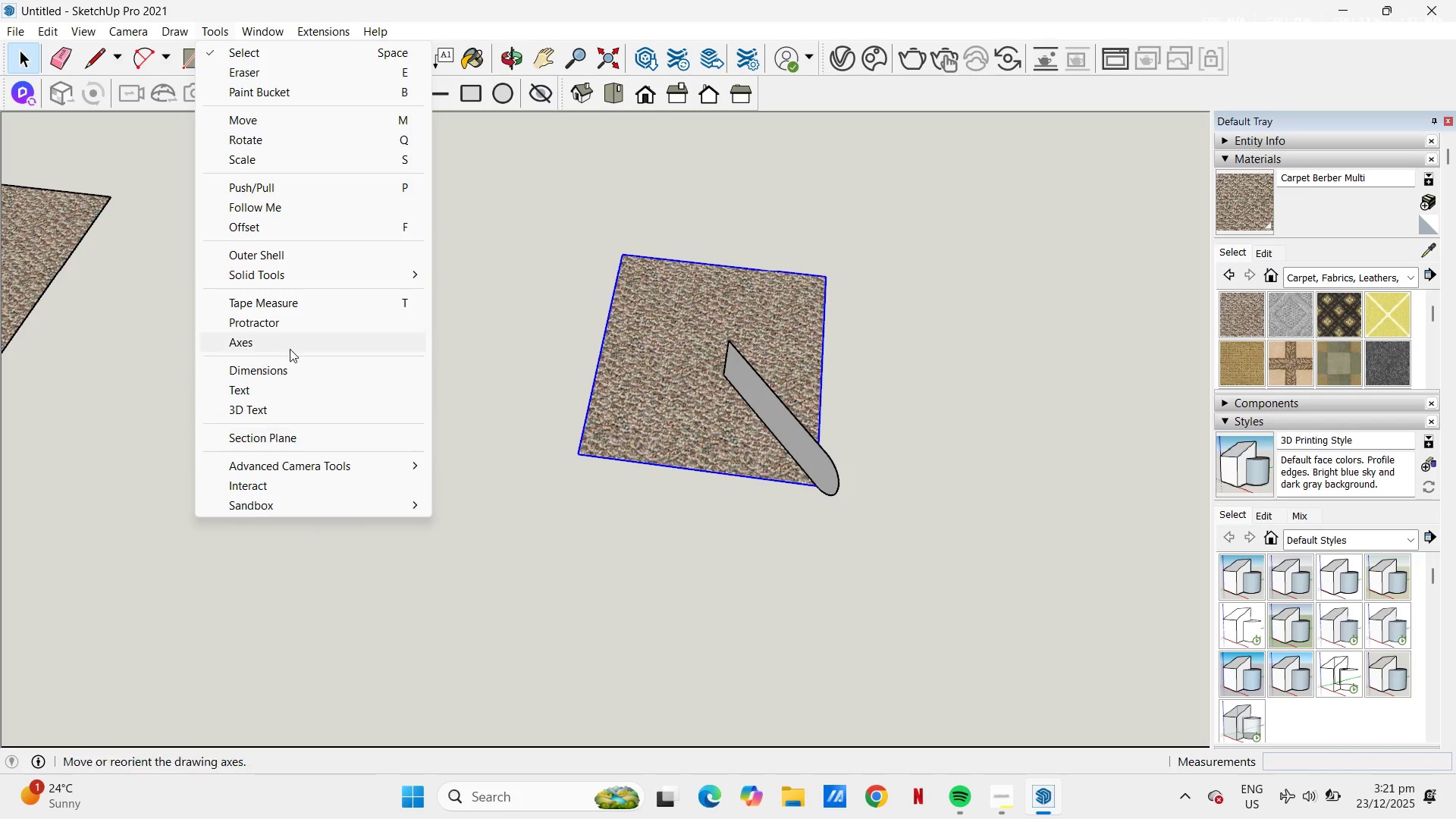 
left_click([279, 209])
 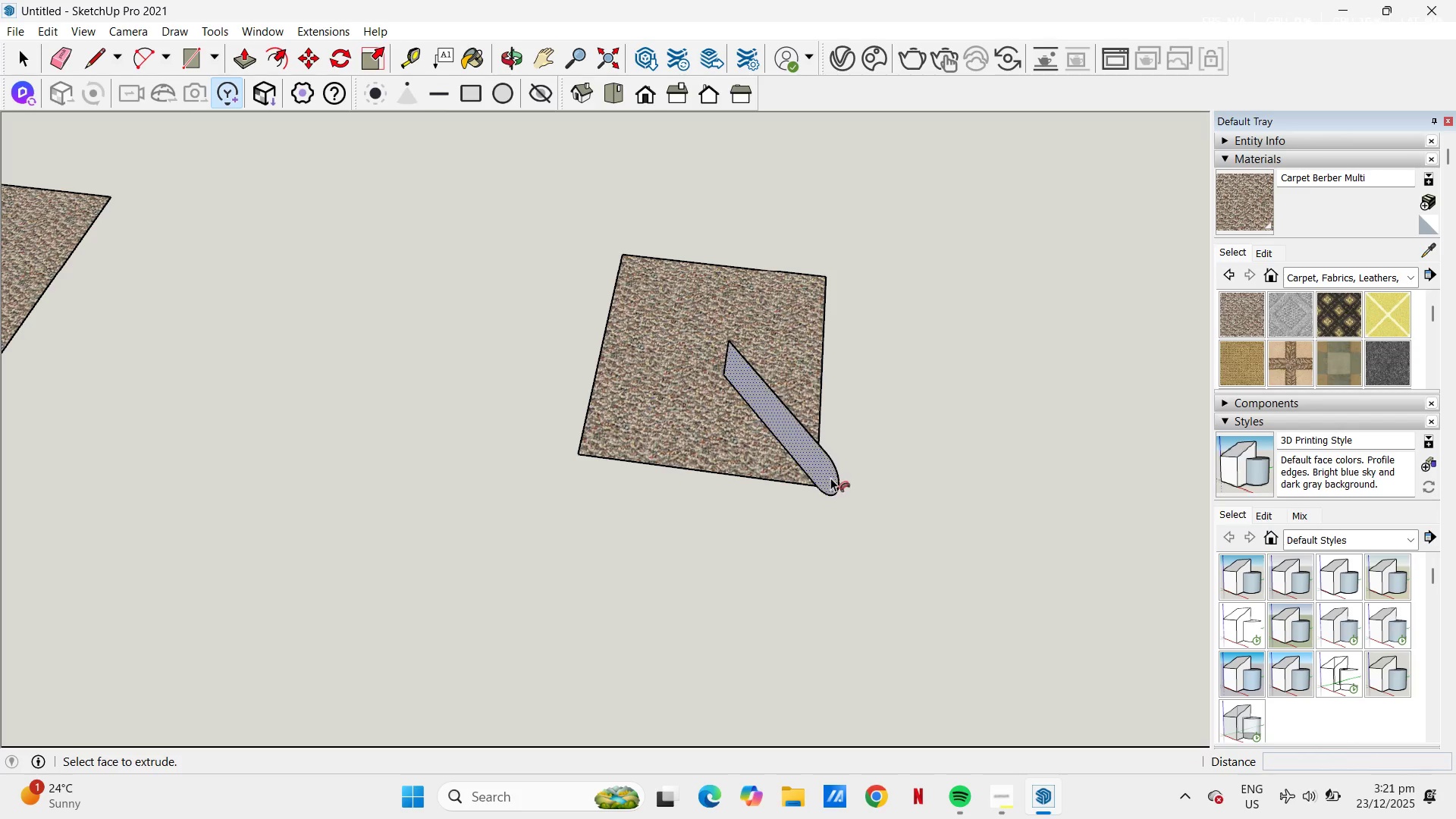 
left_click([830, 477])
 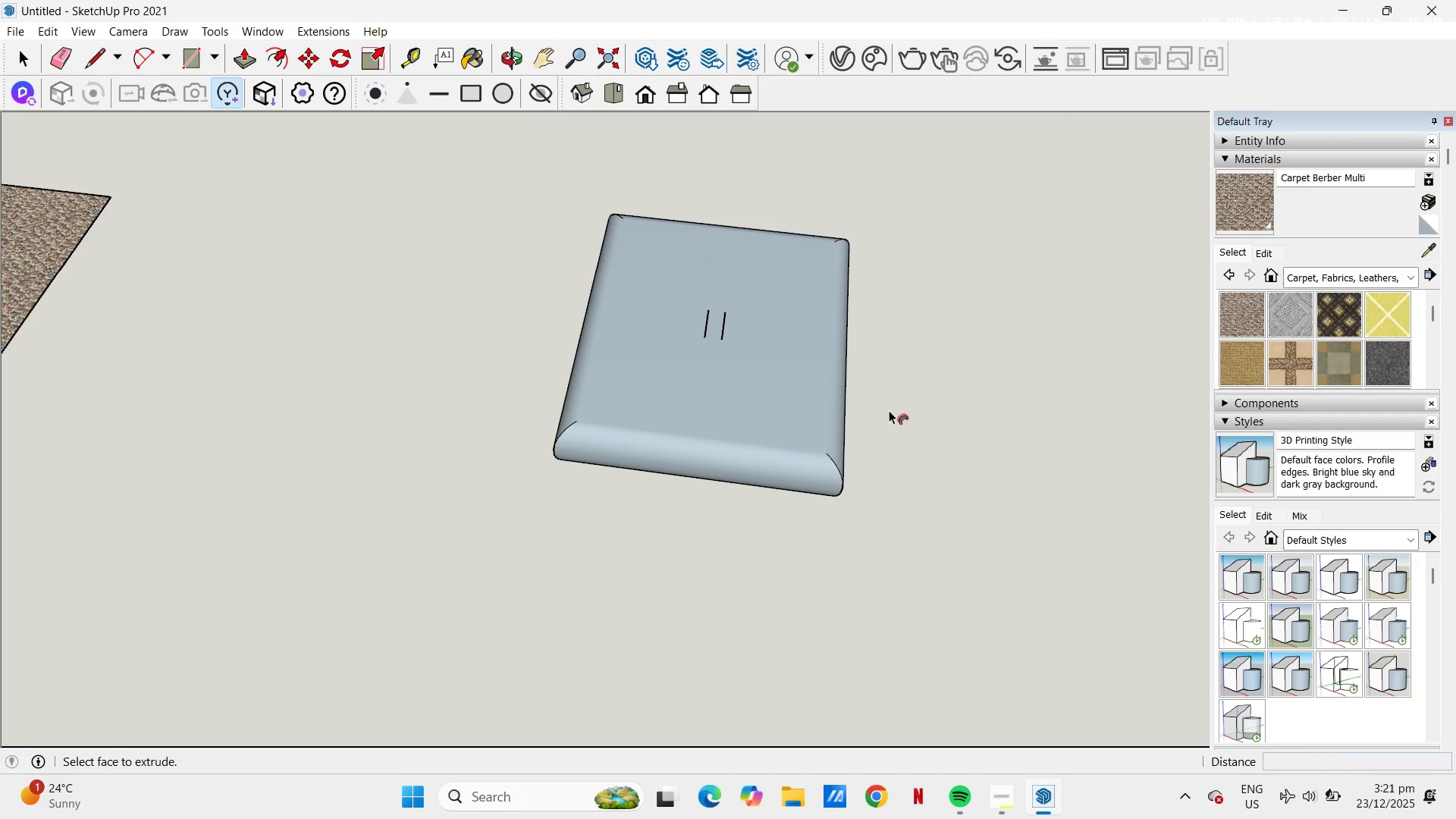 
key(Space)
 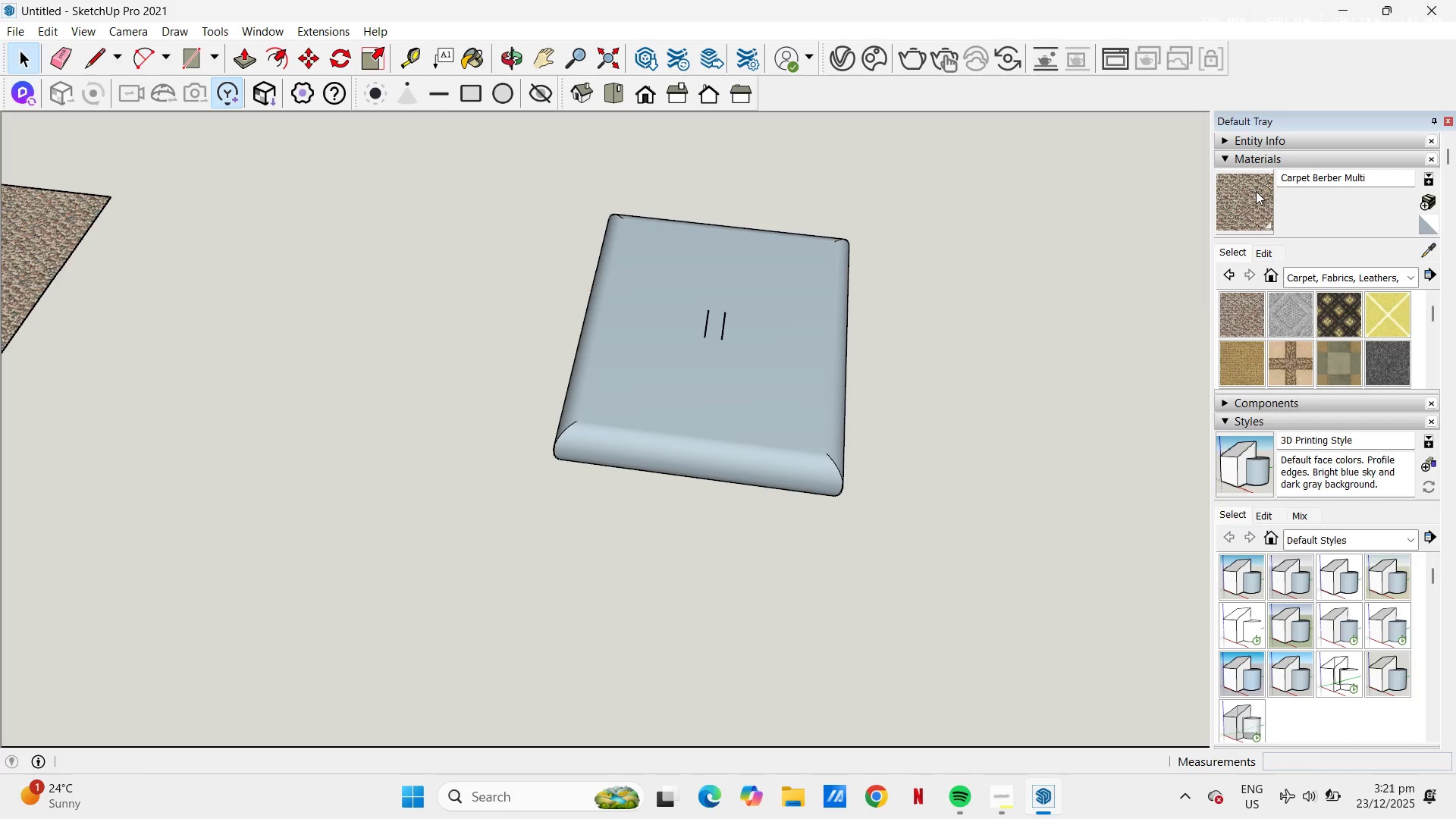 
left_click([1254, 190])
 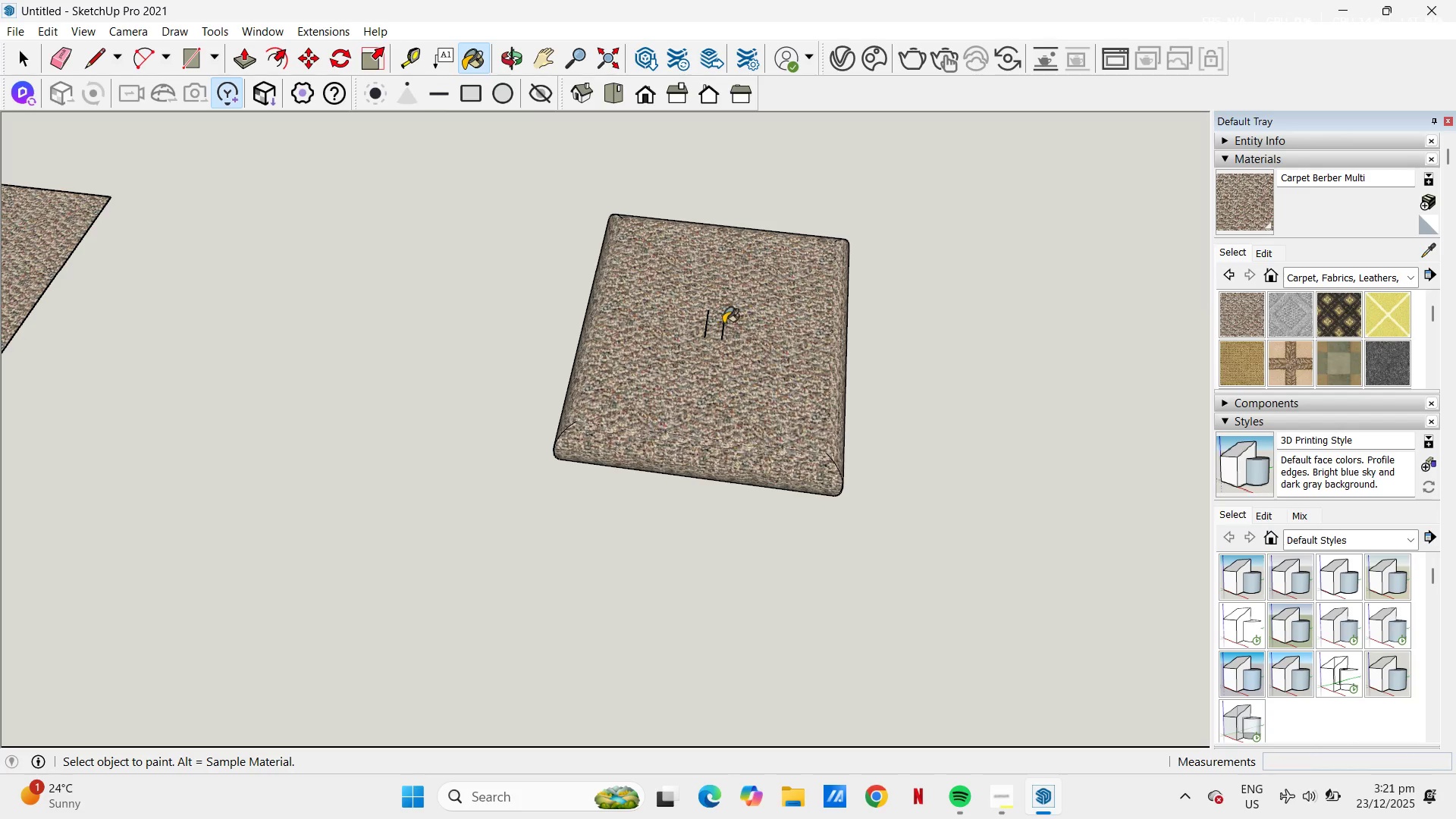 
hold_key(key=ControlLeft, duration=0.44)
 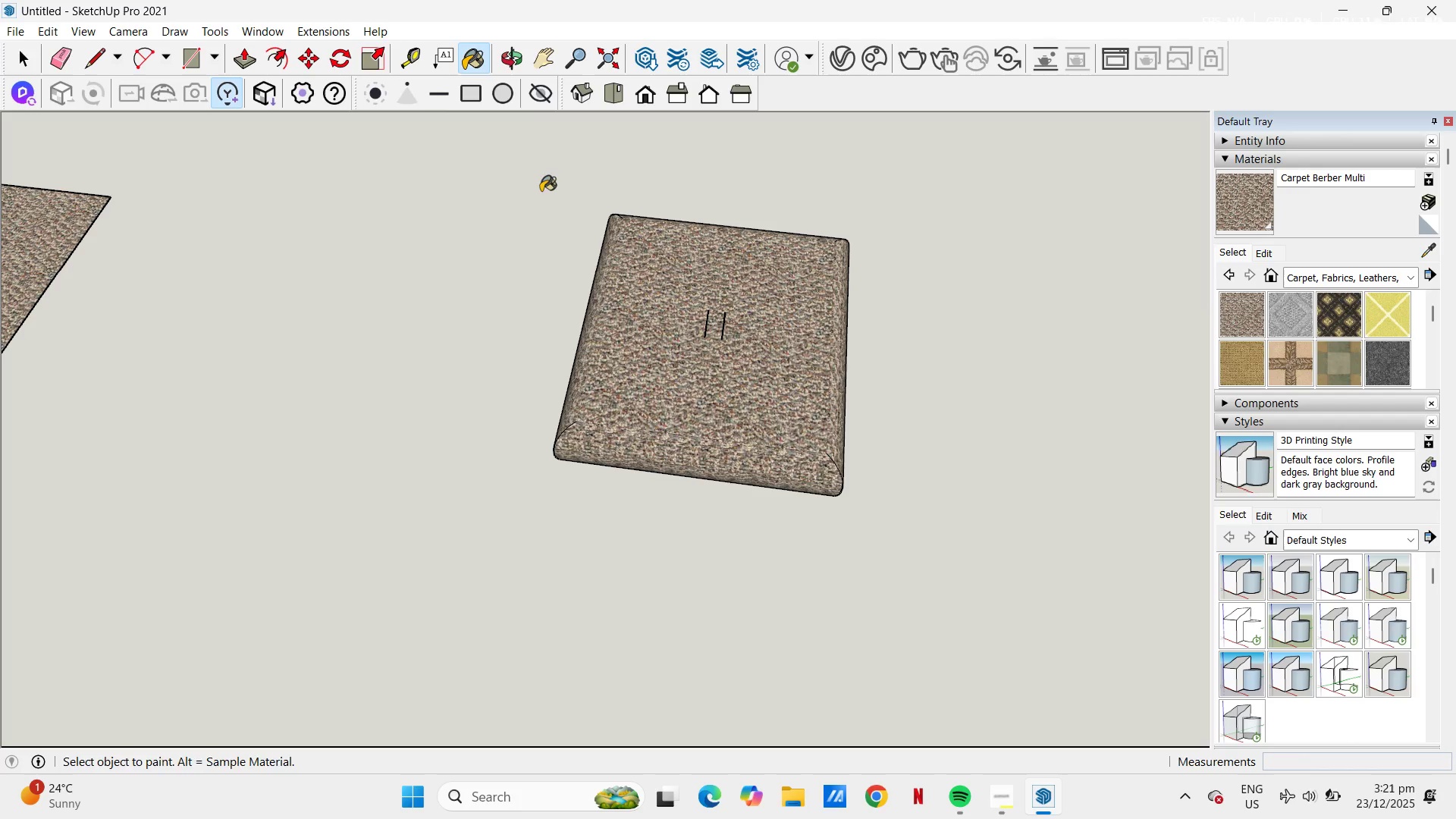 
key(Space)
 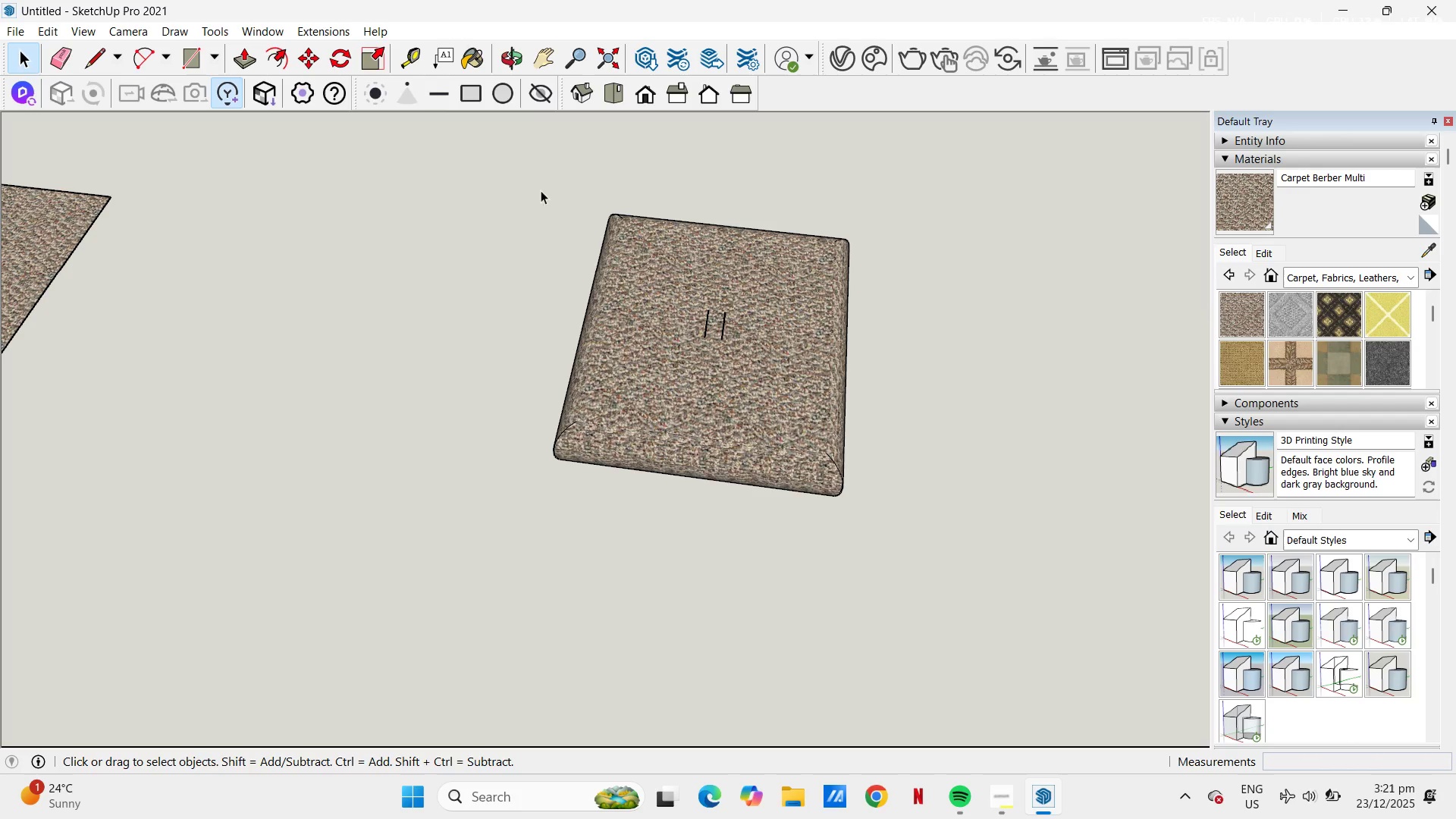 
left_click_drag(start_coordinate=[541, 190], to_coordinate=[934, 587])
 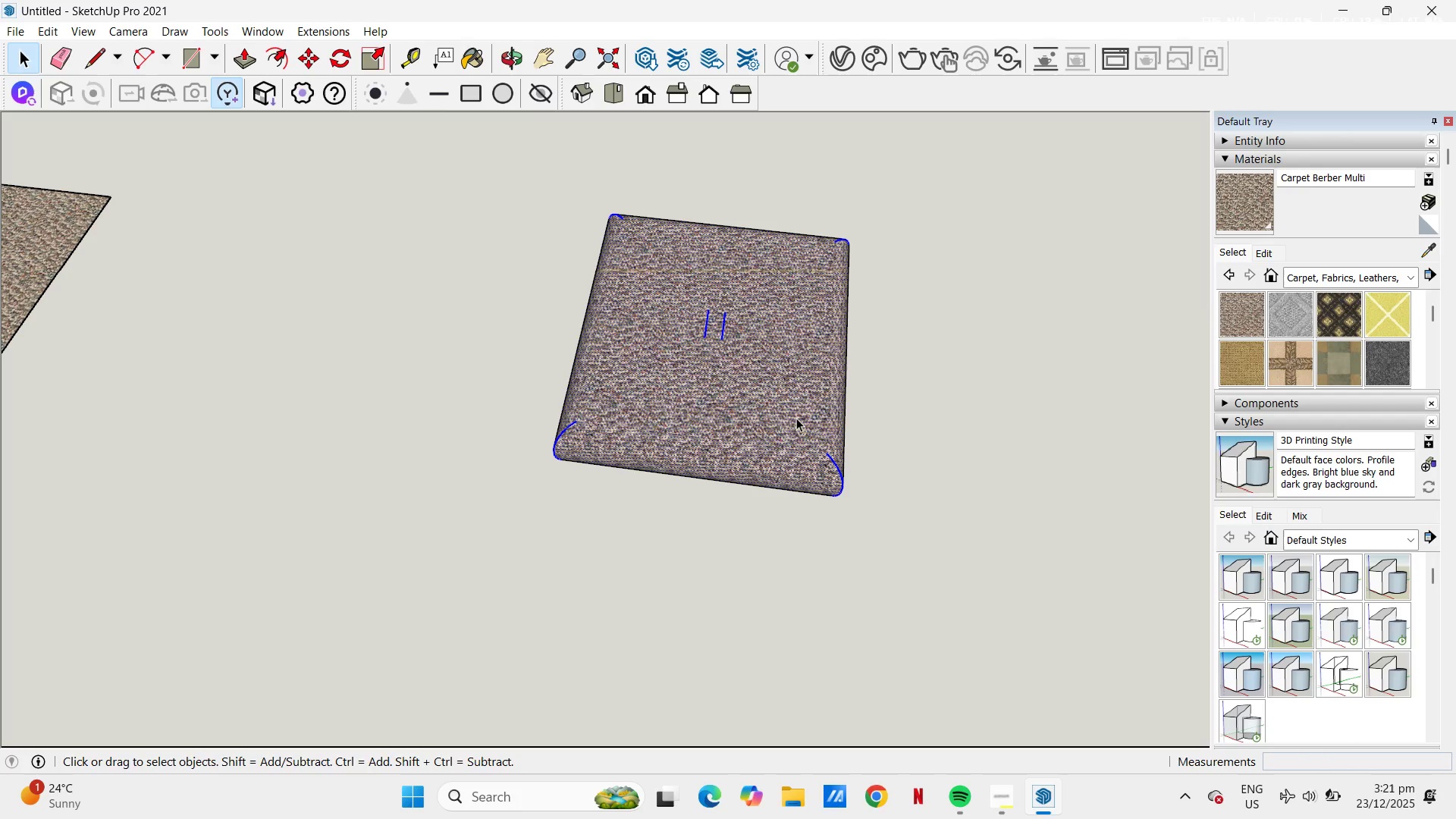 
key(B)
 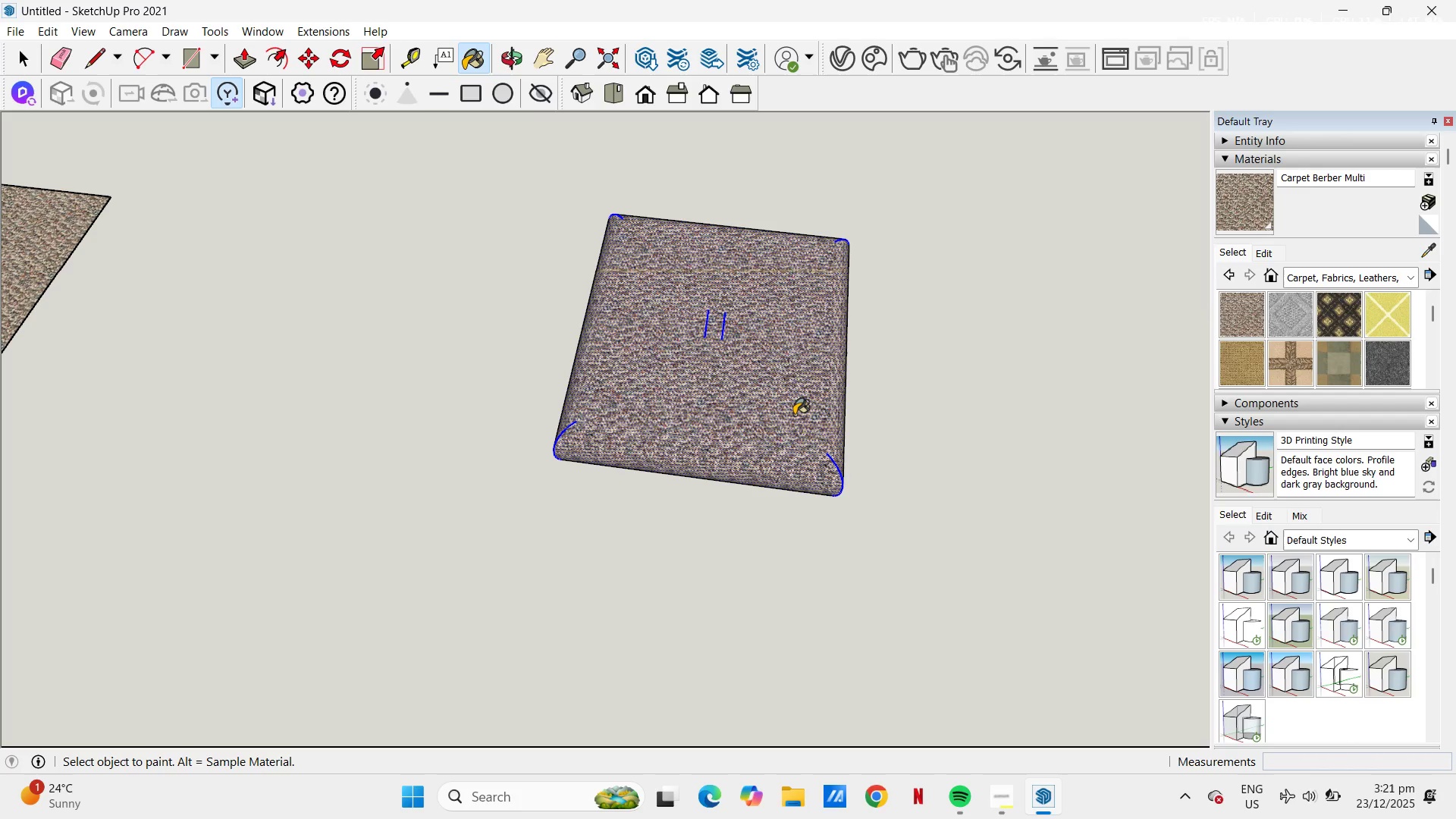 
left_click([794, 415])
 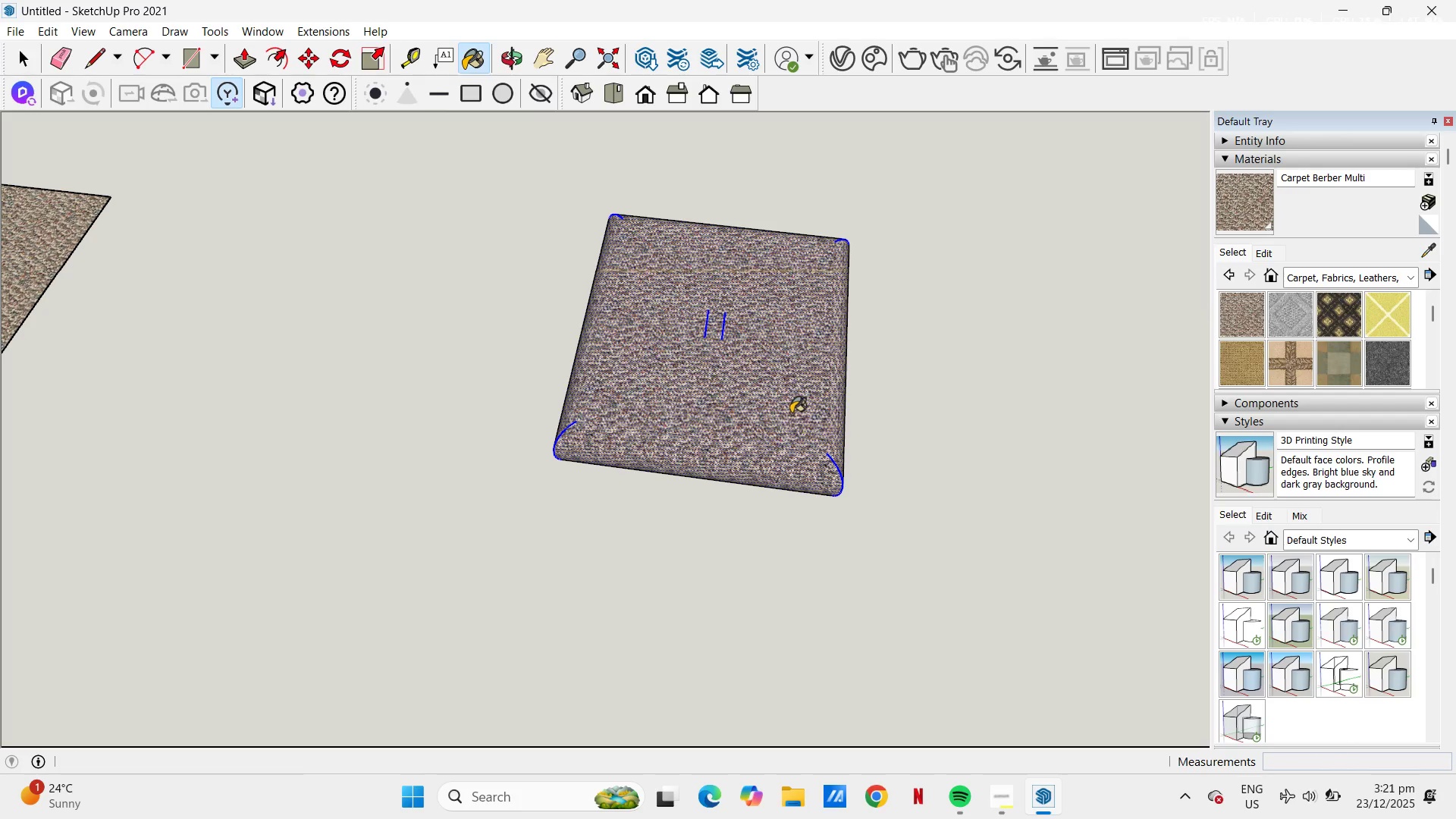 
key(Space)
 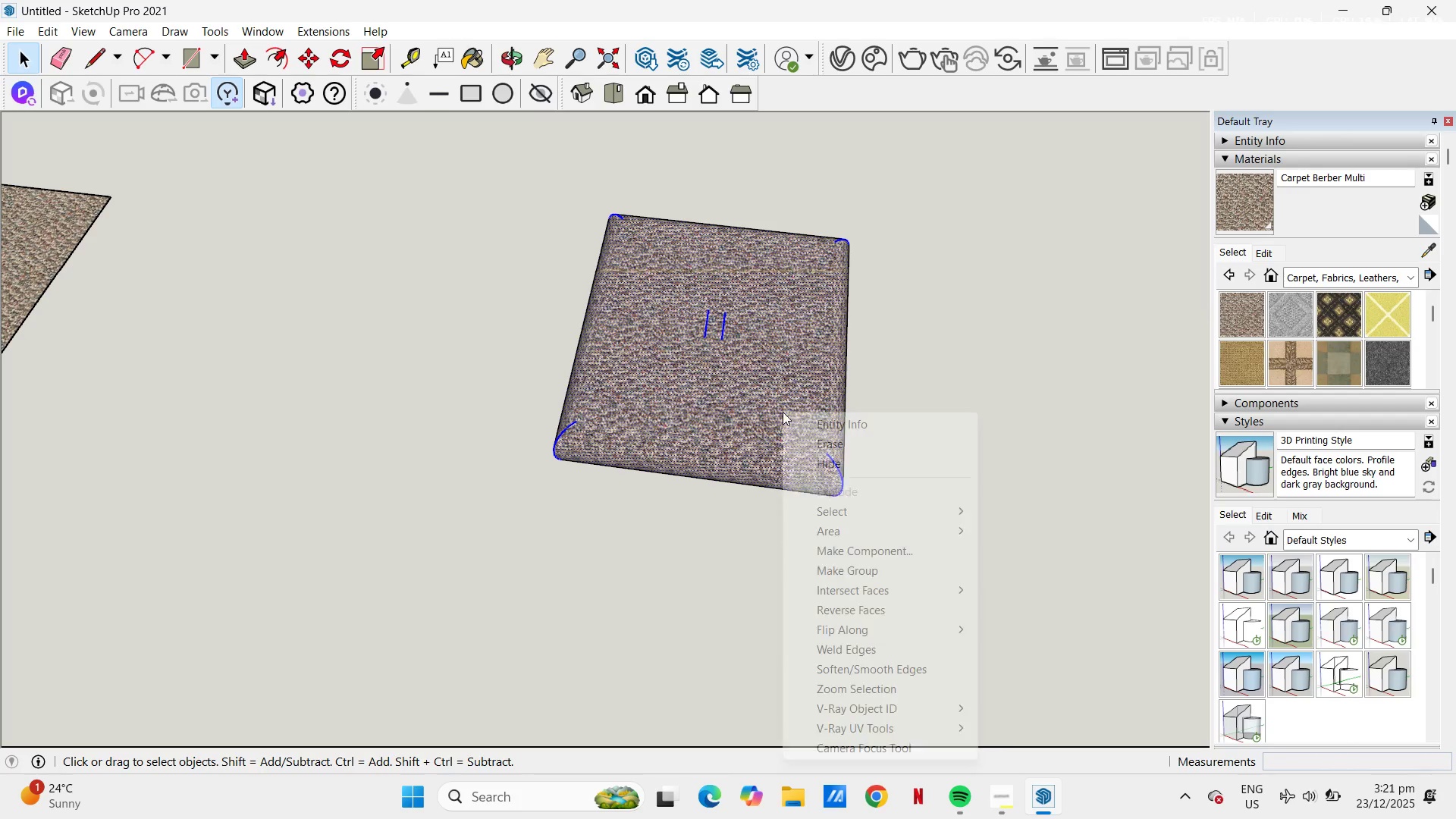 
right_click([783, 412])
 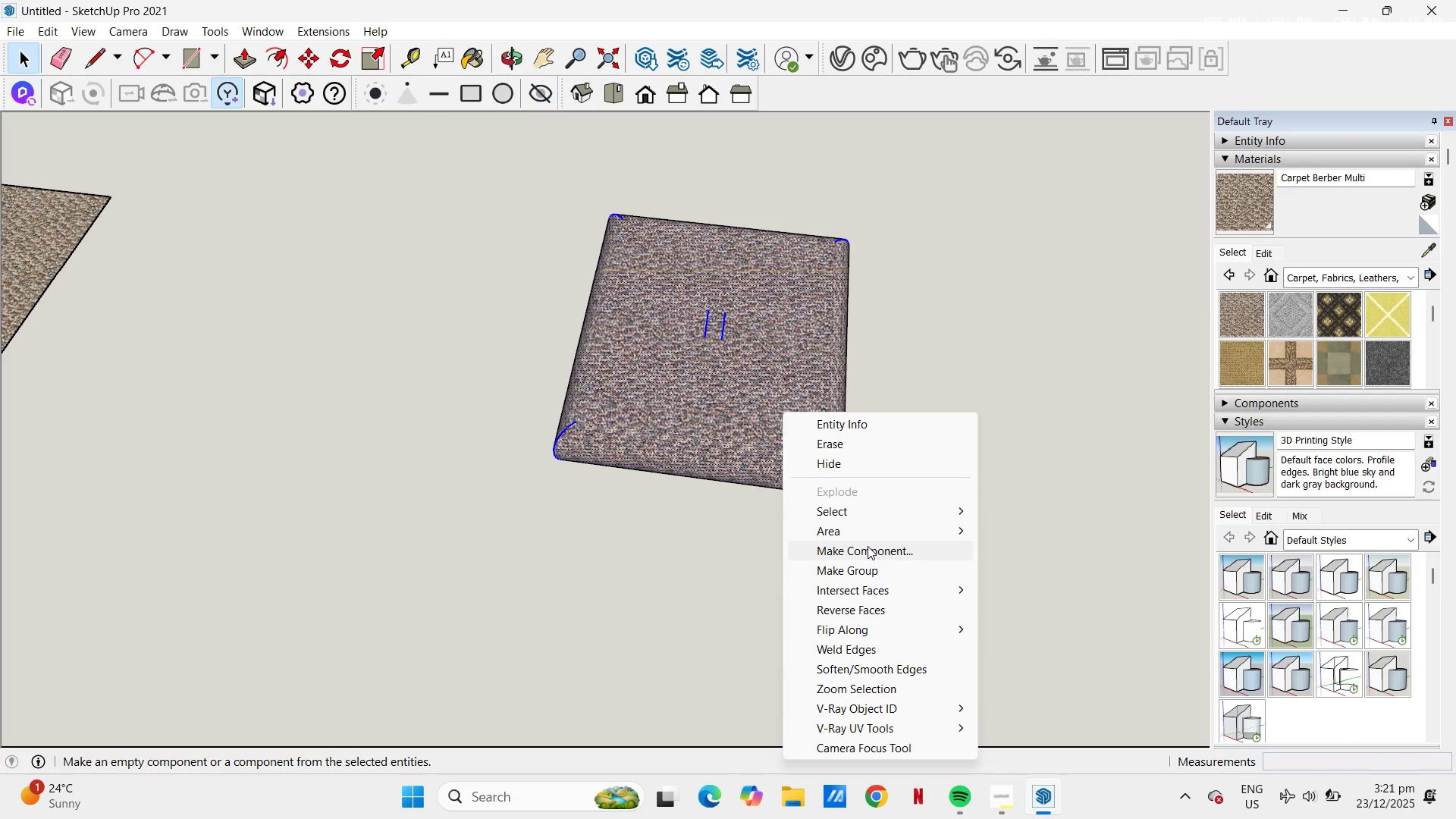 
left_click([868, 546])
 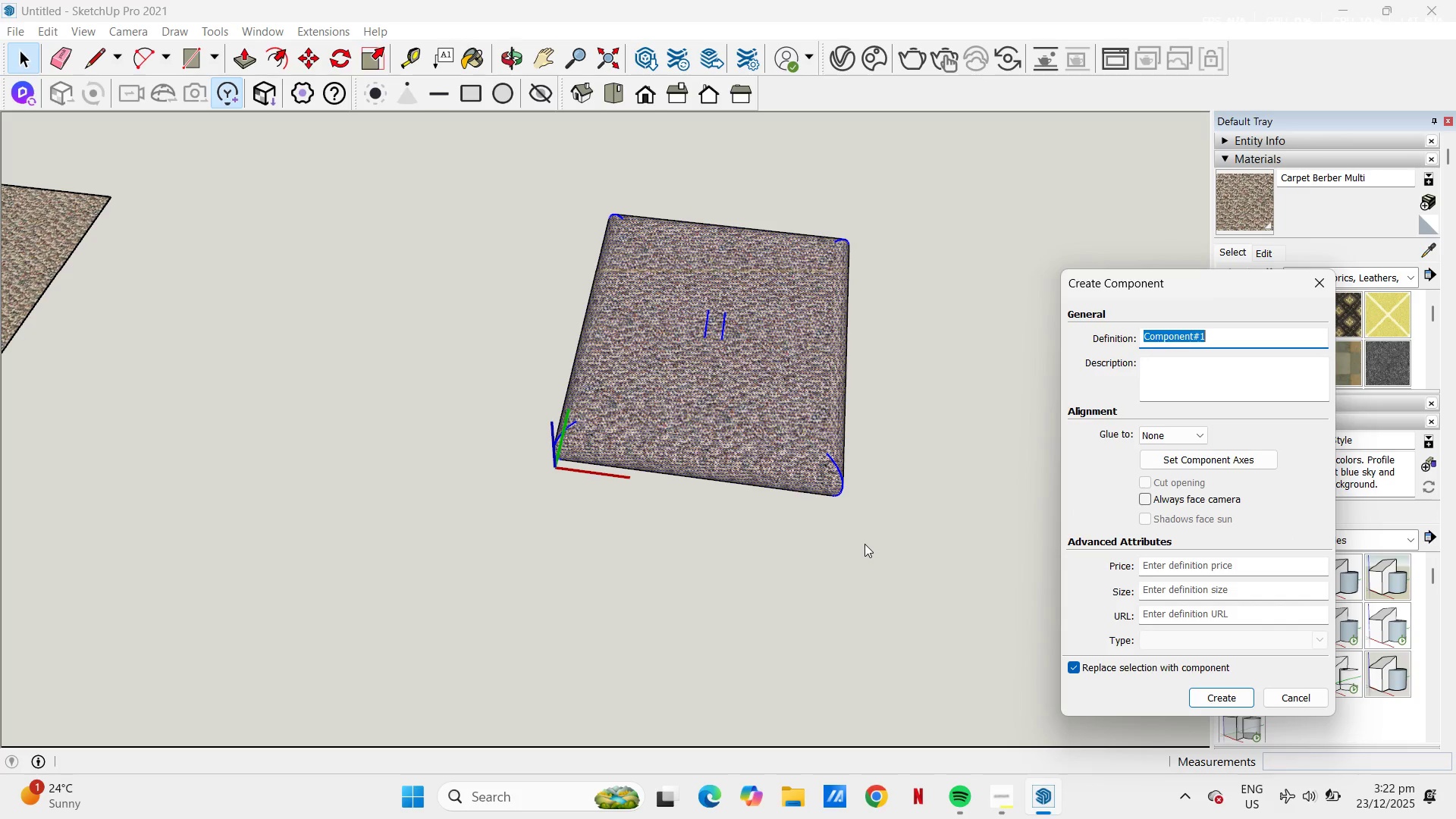 
type(cushion)
 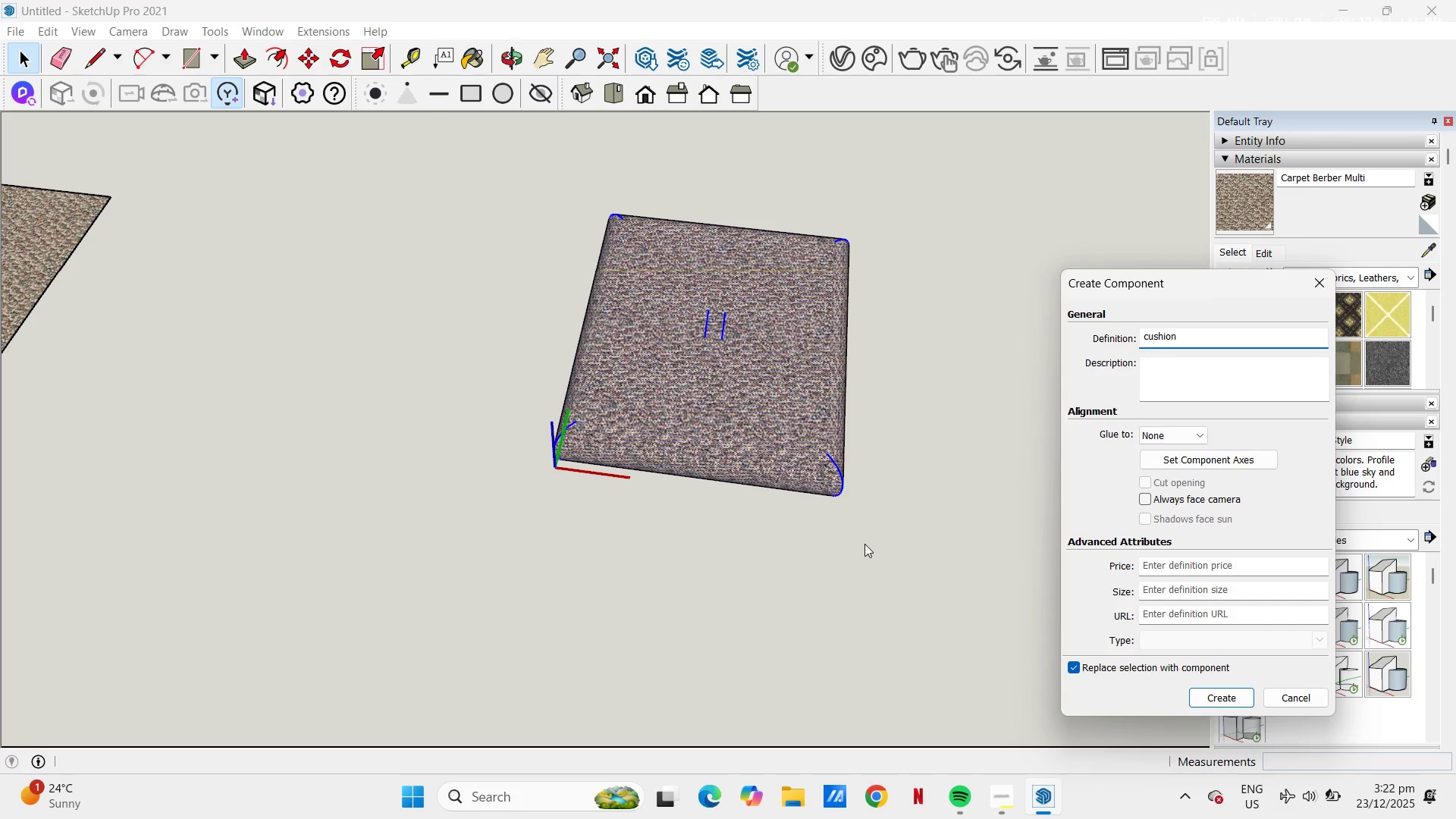 
key(Enter)
 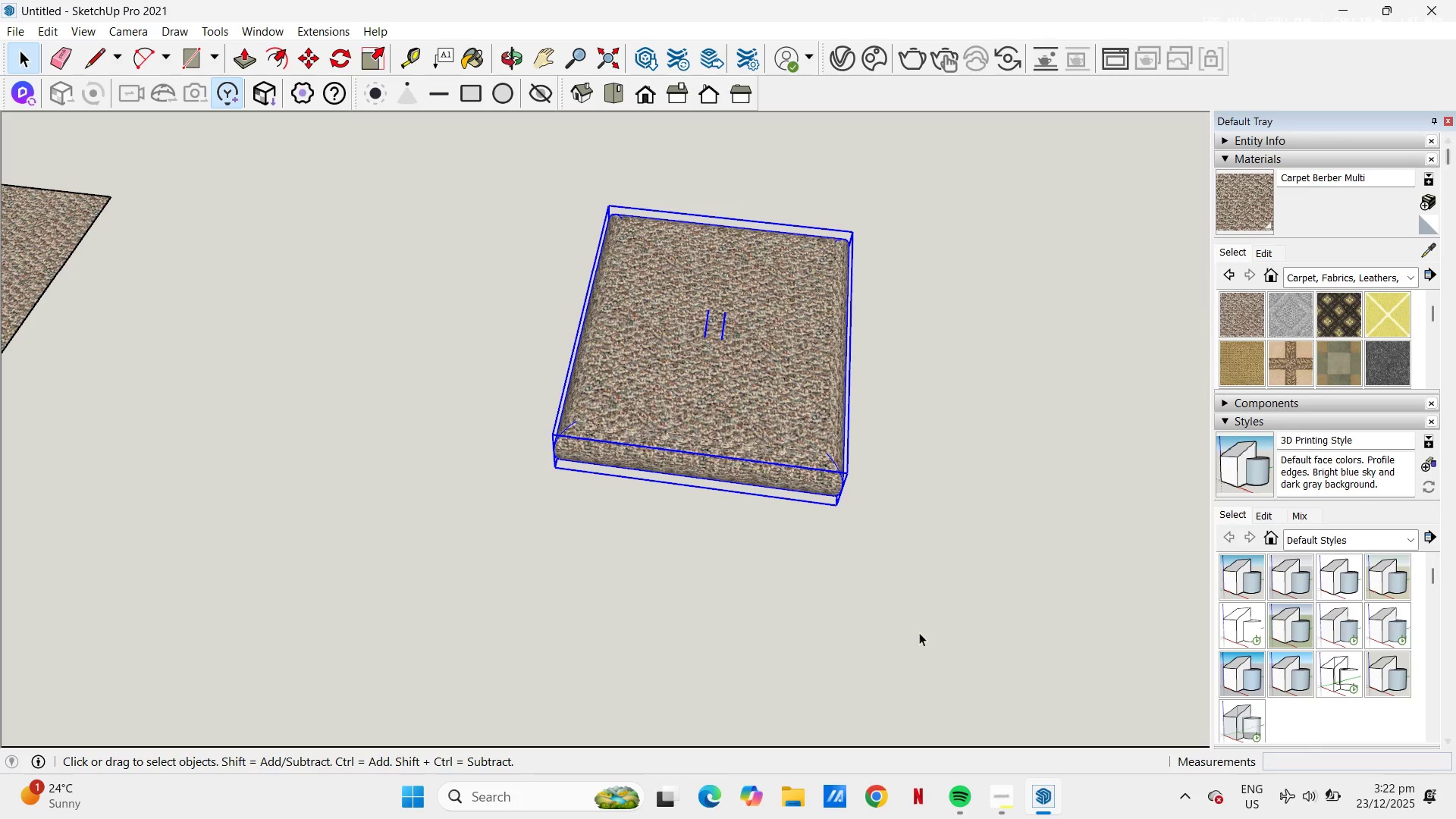 
key(M)
 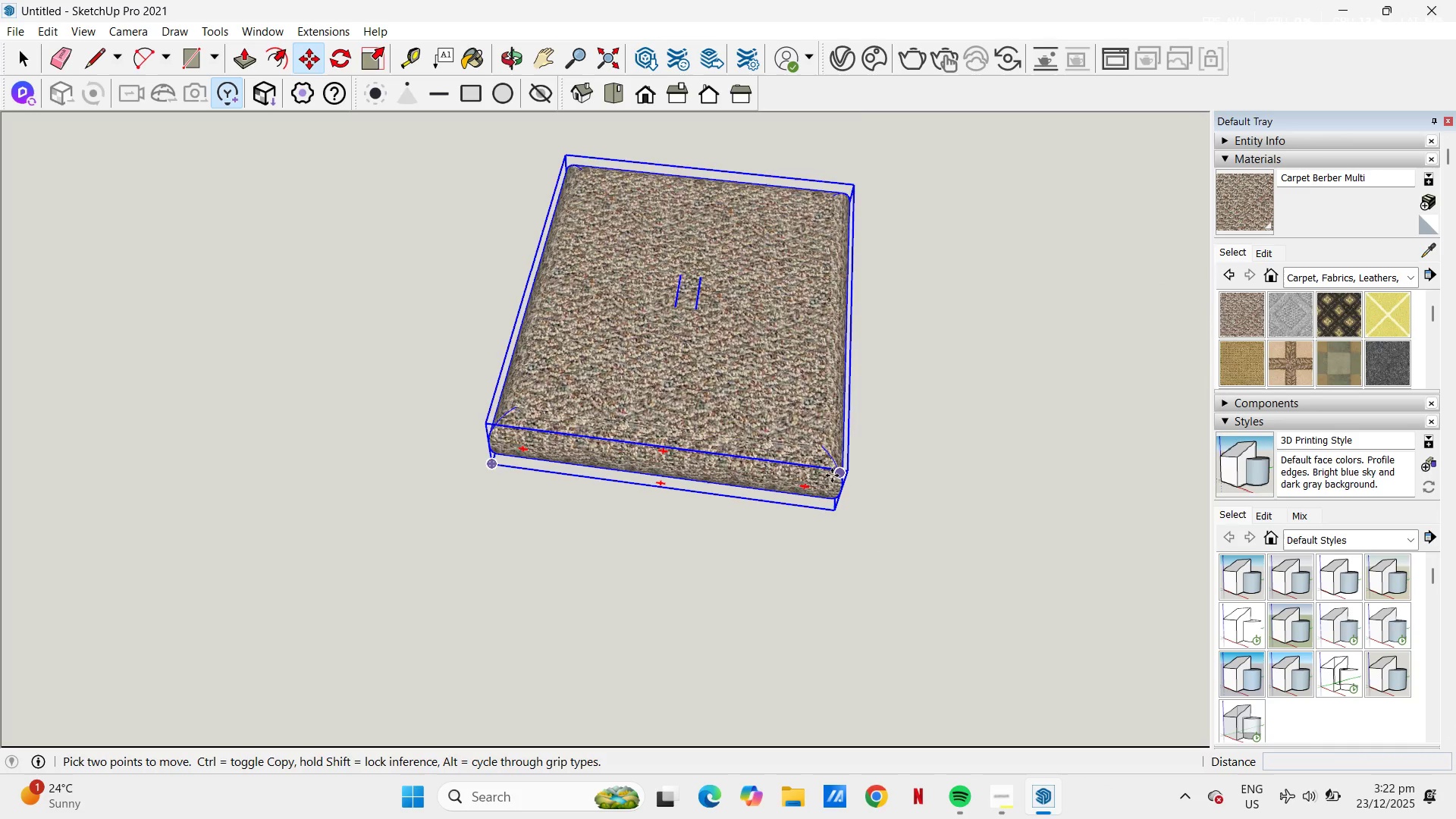 
scroll: coordinate [802, 263], scroll_direction: up, amount: 4.0
 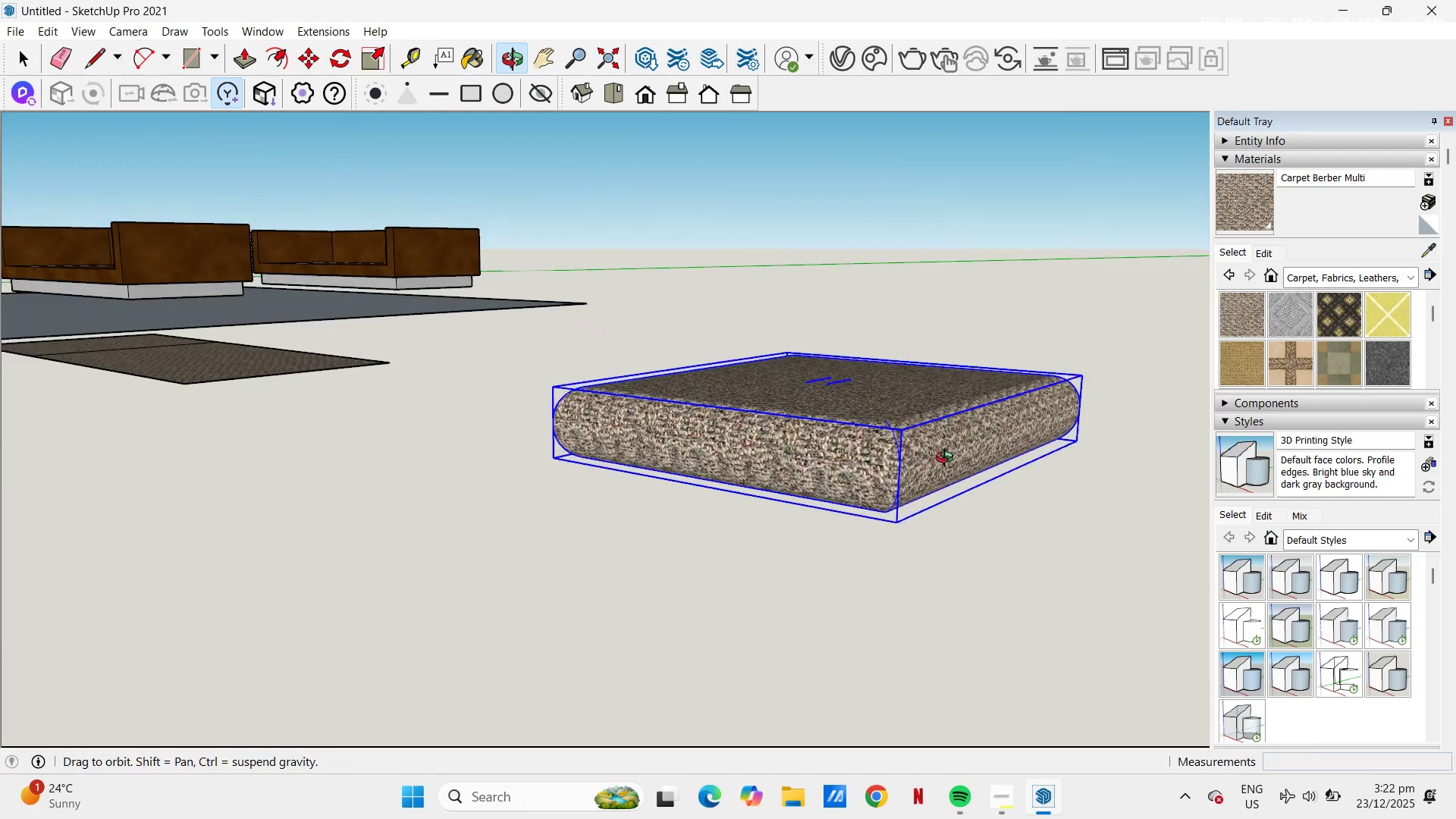 
scroll: coordinate [684, 416], scroll_direction: down, amount: 5.0
 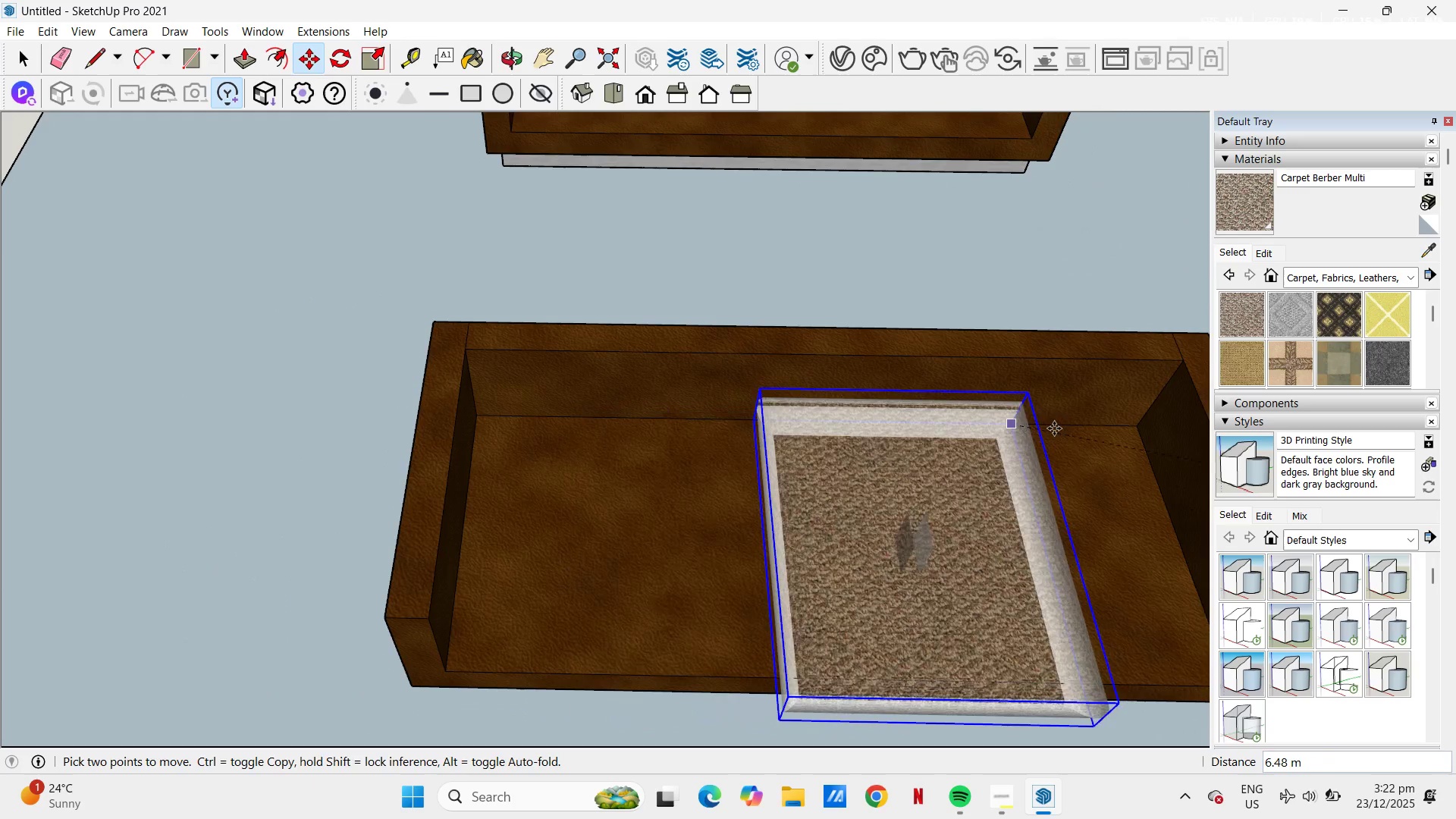 
left_click([1139, 421])
 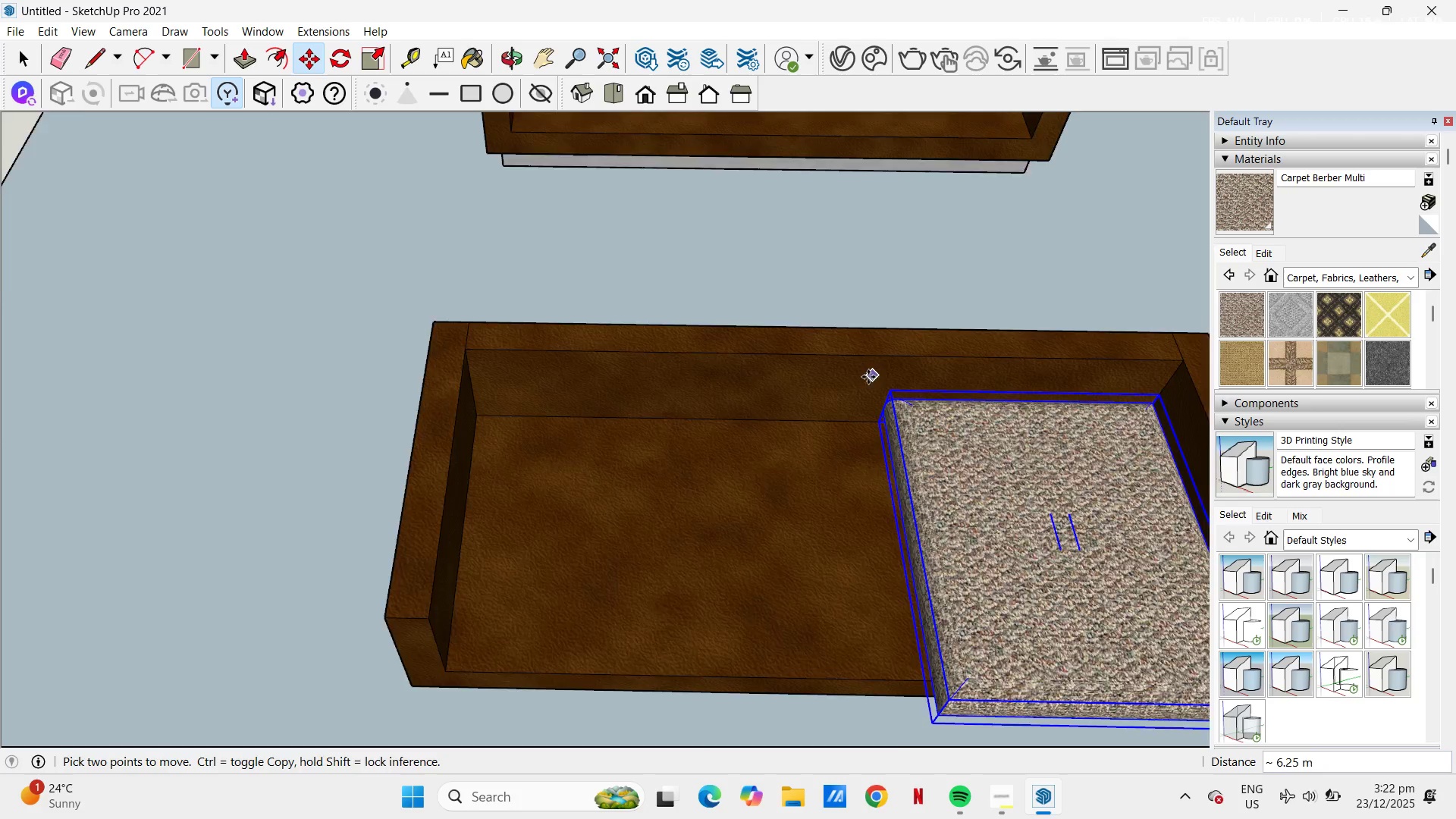 
scroll: coordinate [996, 496], scroll_direction: down, amount: 4.0
 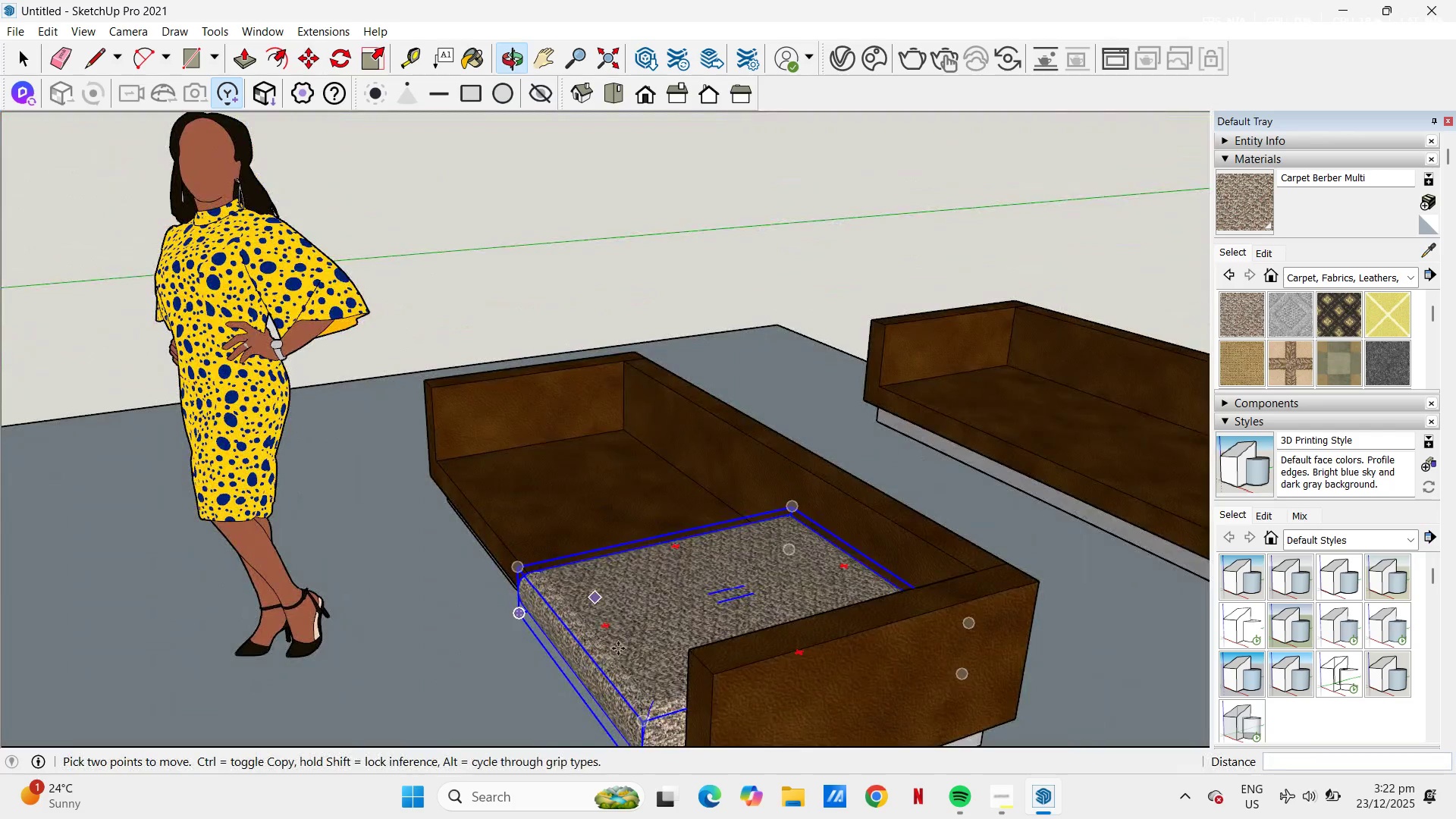 
type(ds)
 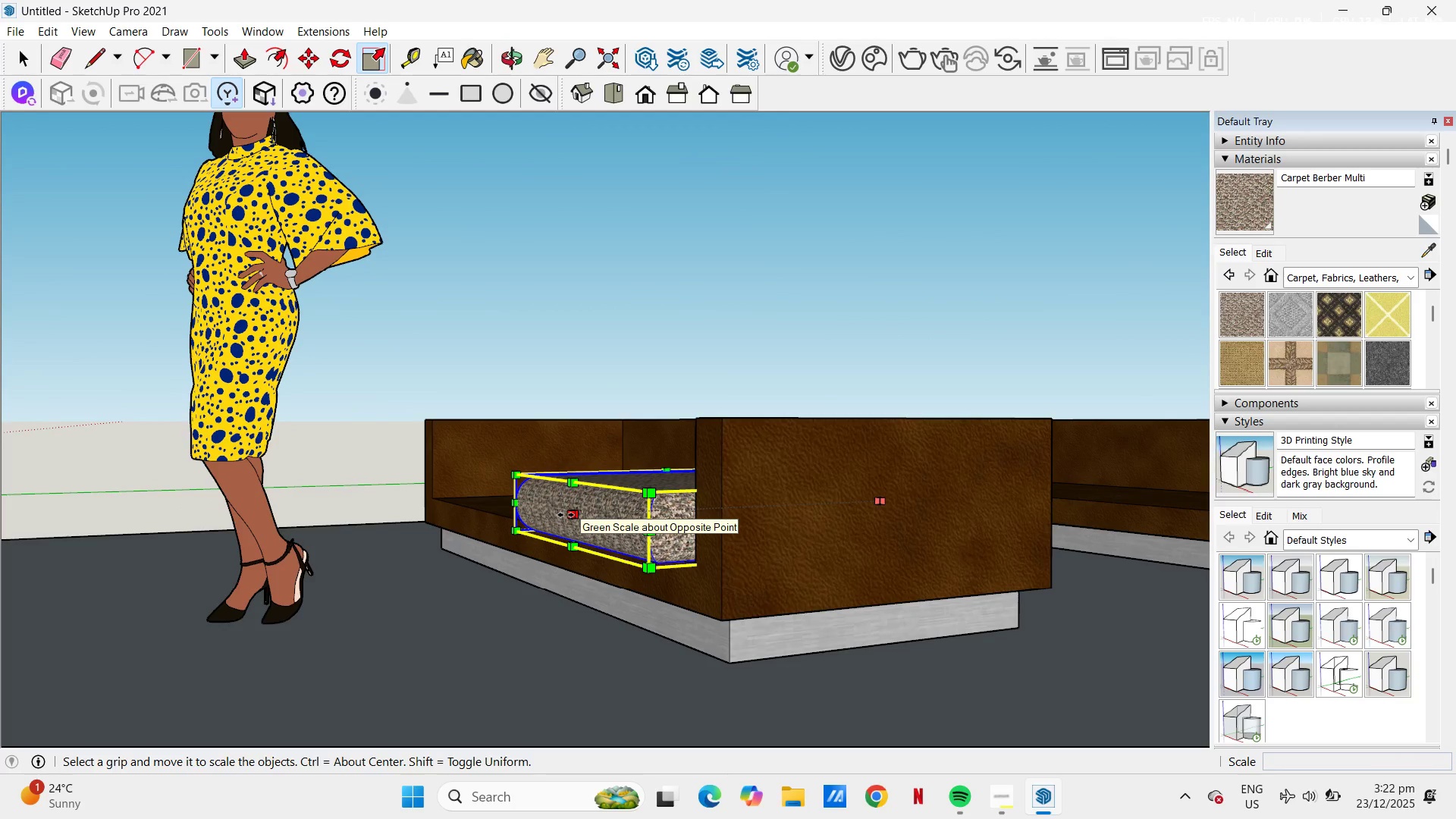 
left_click([566, 515])
 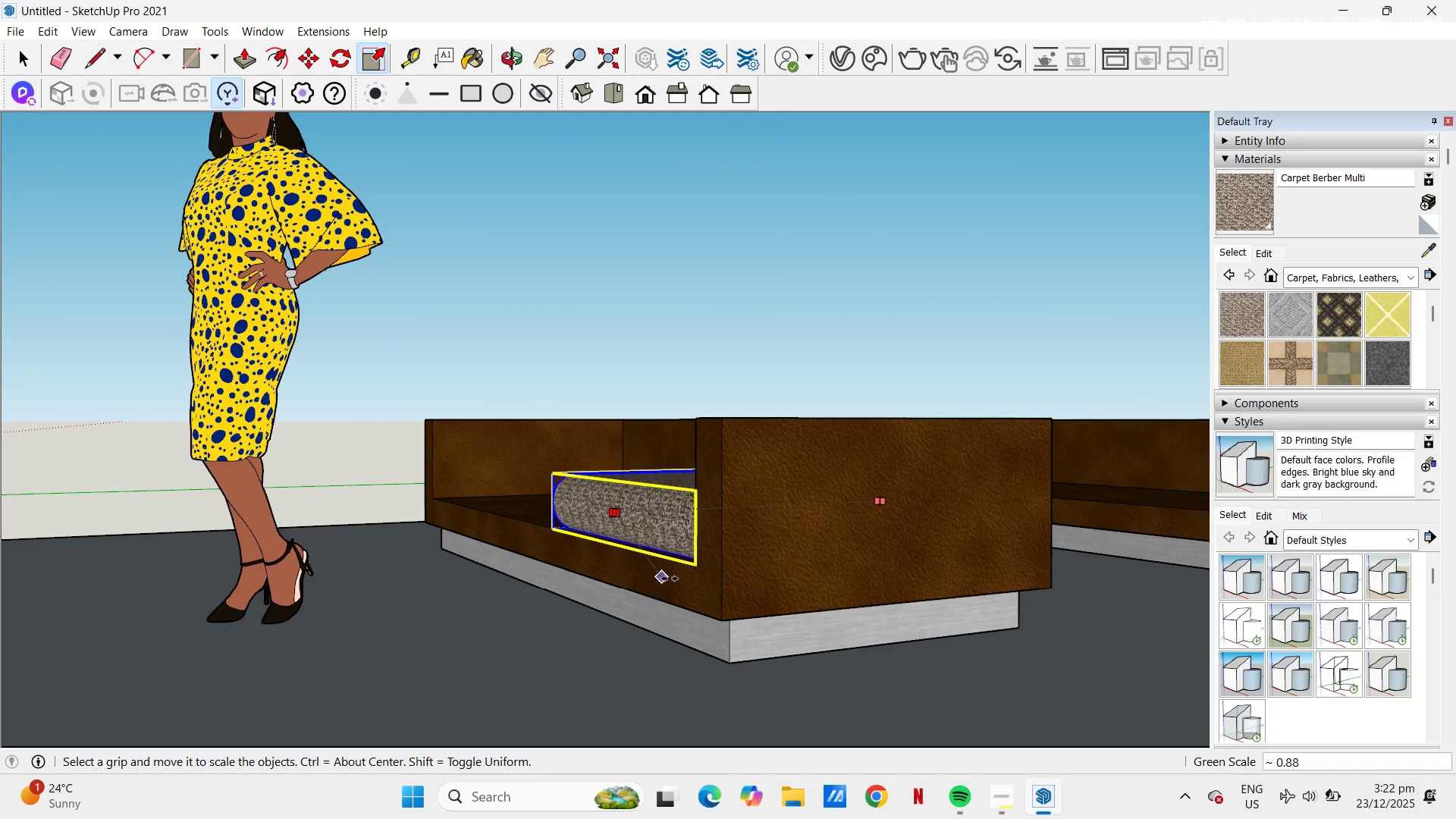 
mouse_move([670, 565])
 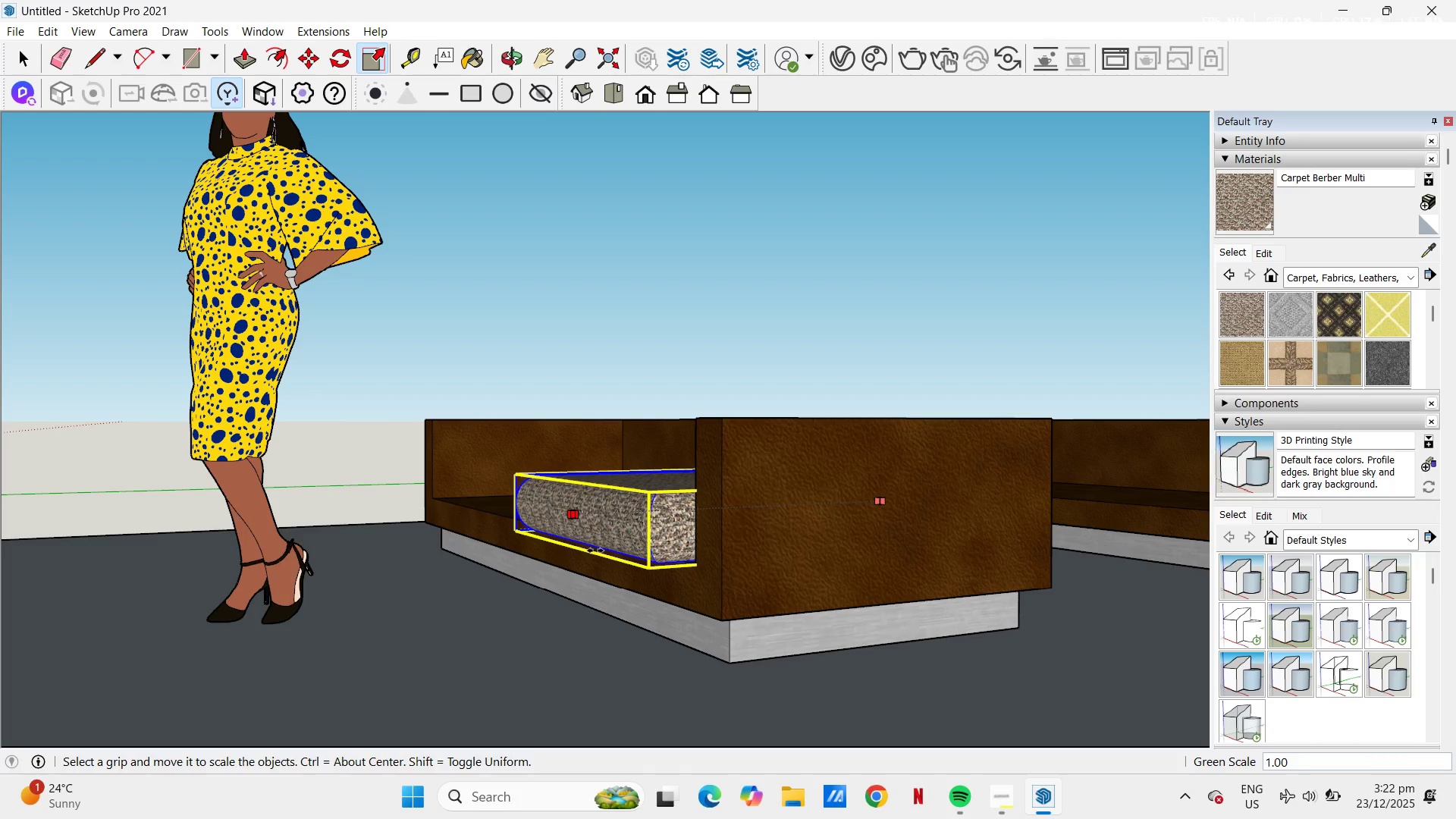 
scroll: coordinate [594, 551], scroll_direction: up, amount: 5.0
 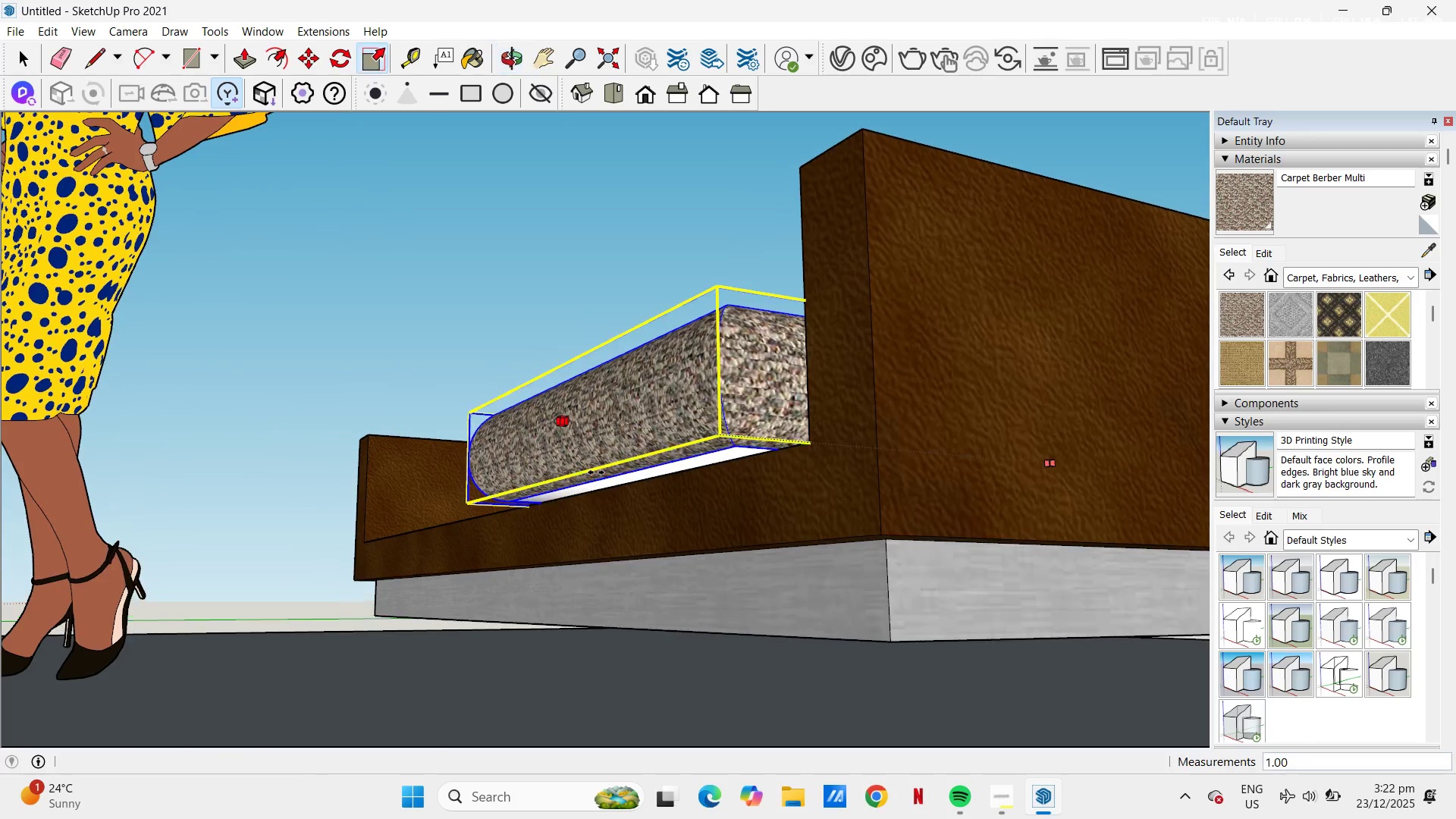 
key(Escape)
 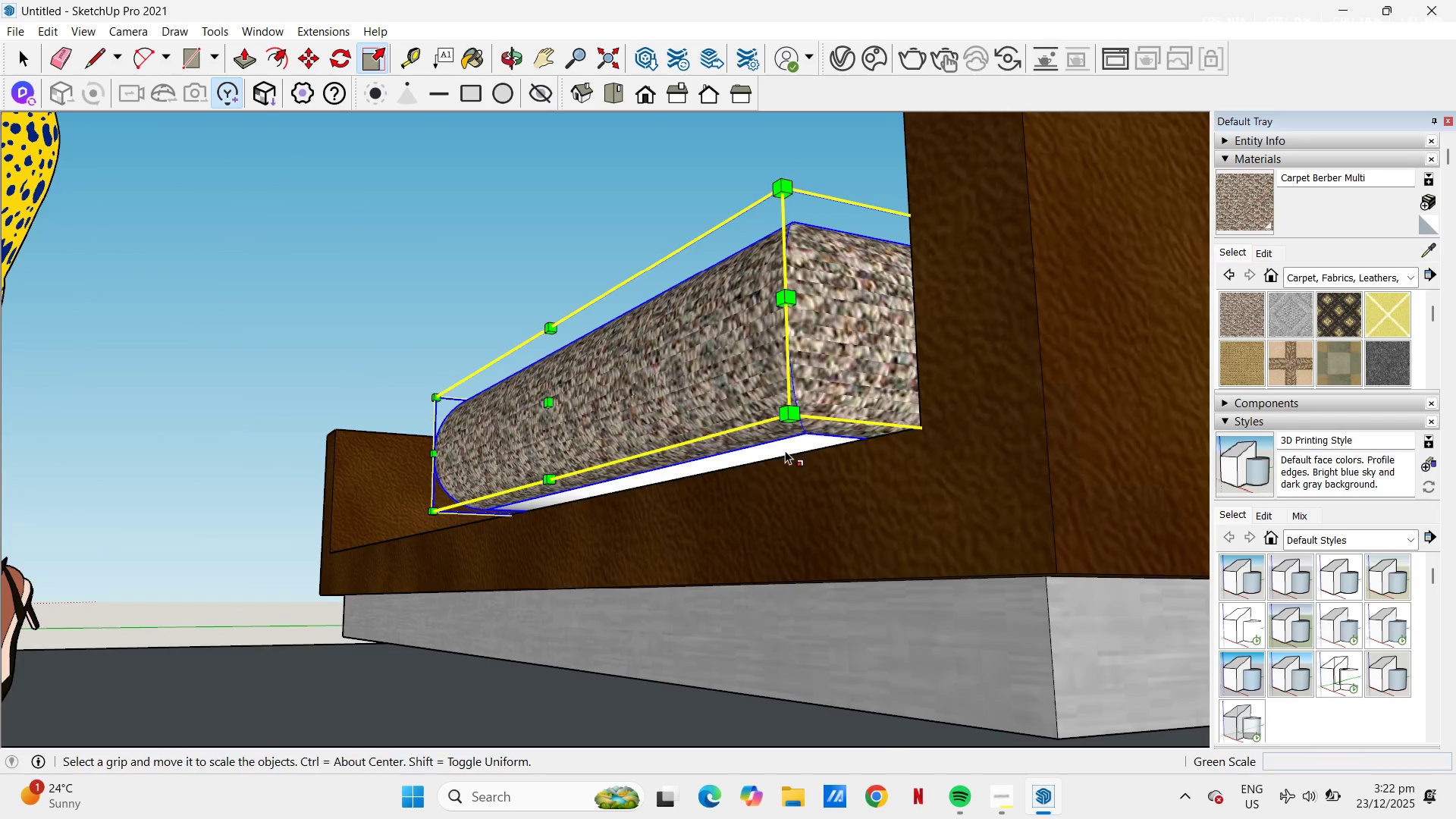 
scroll: coordinate [596, 472], scroll_direction: up, amount: 3.0
 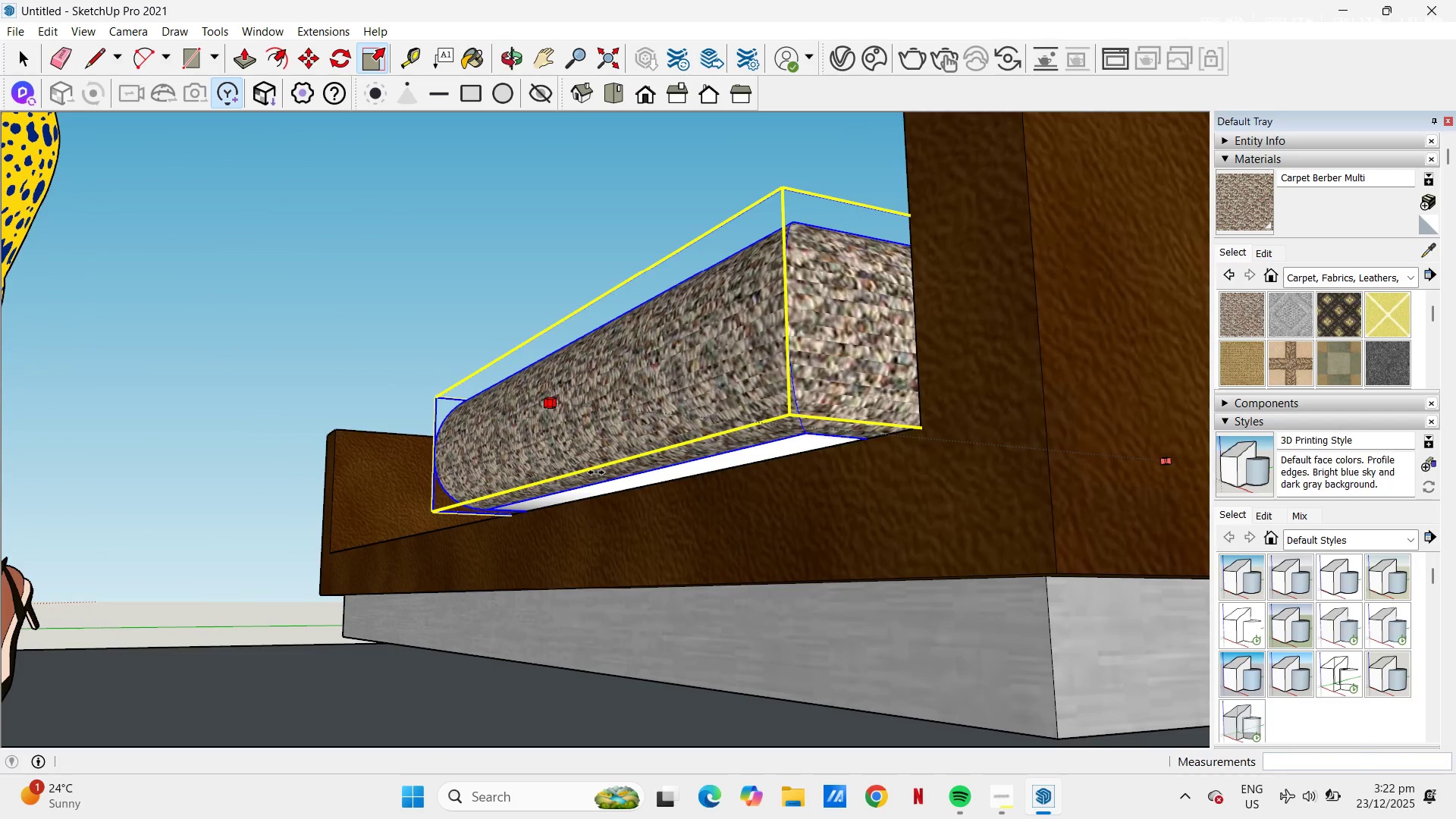 
key(Space)
 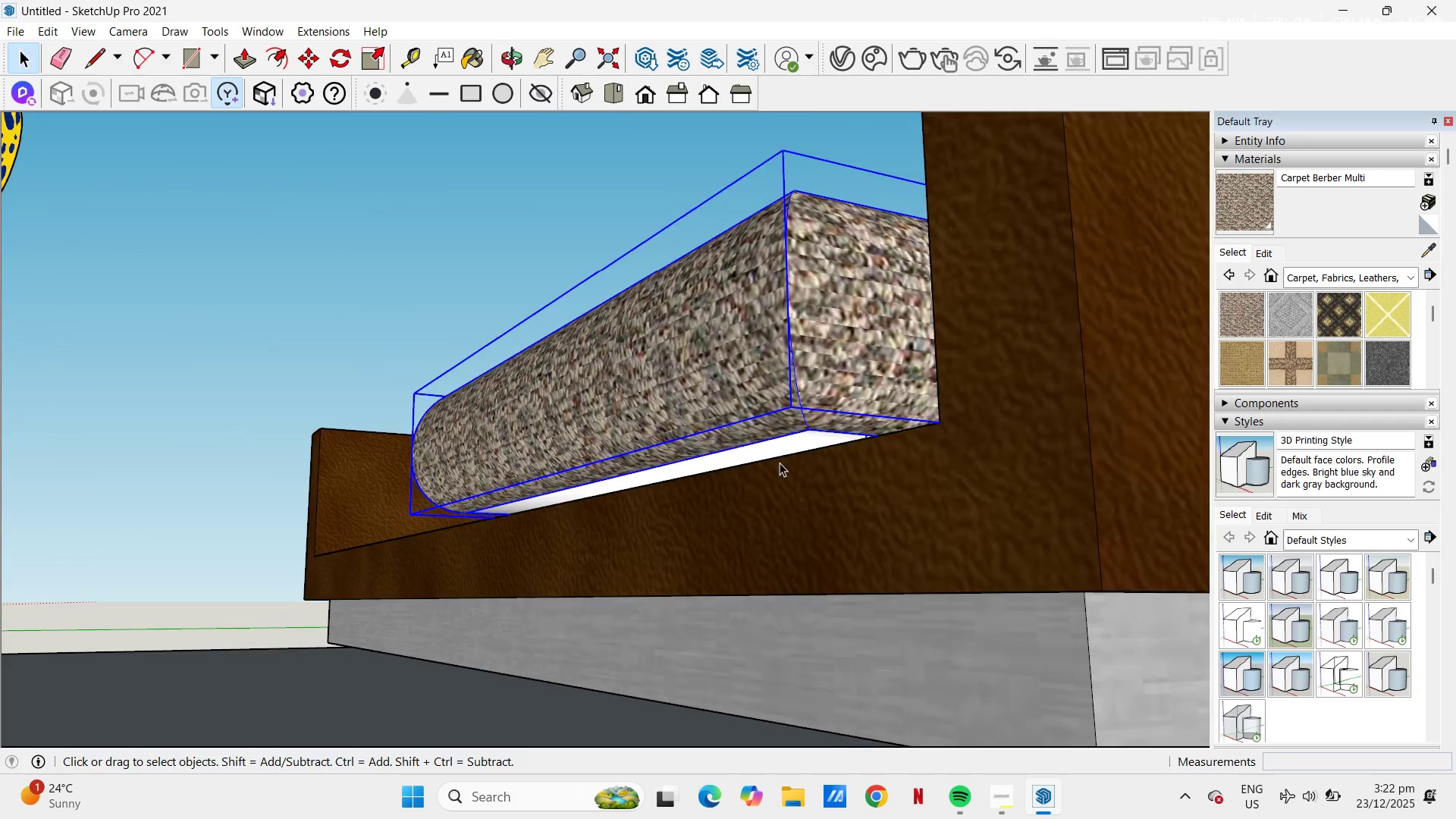 
left_click([786, 435])
 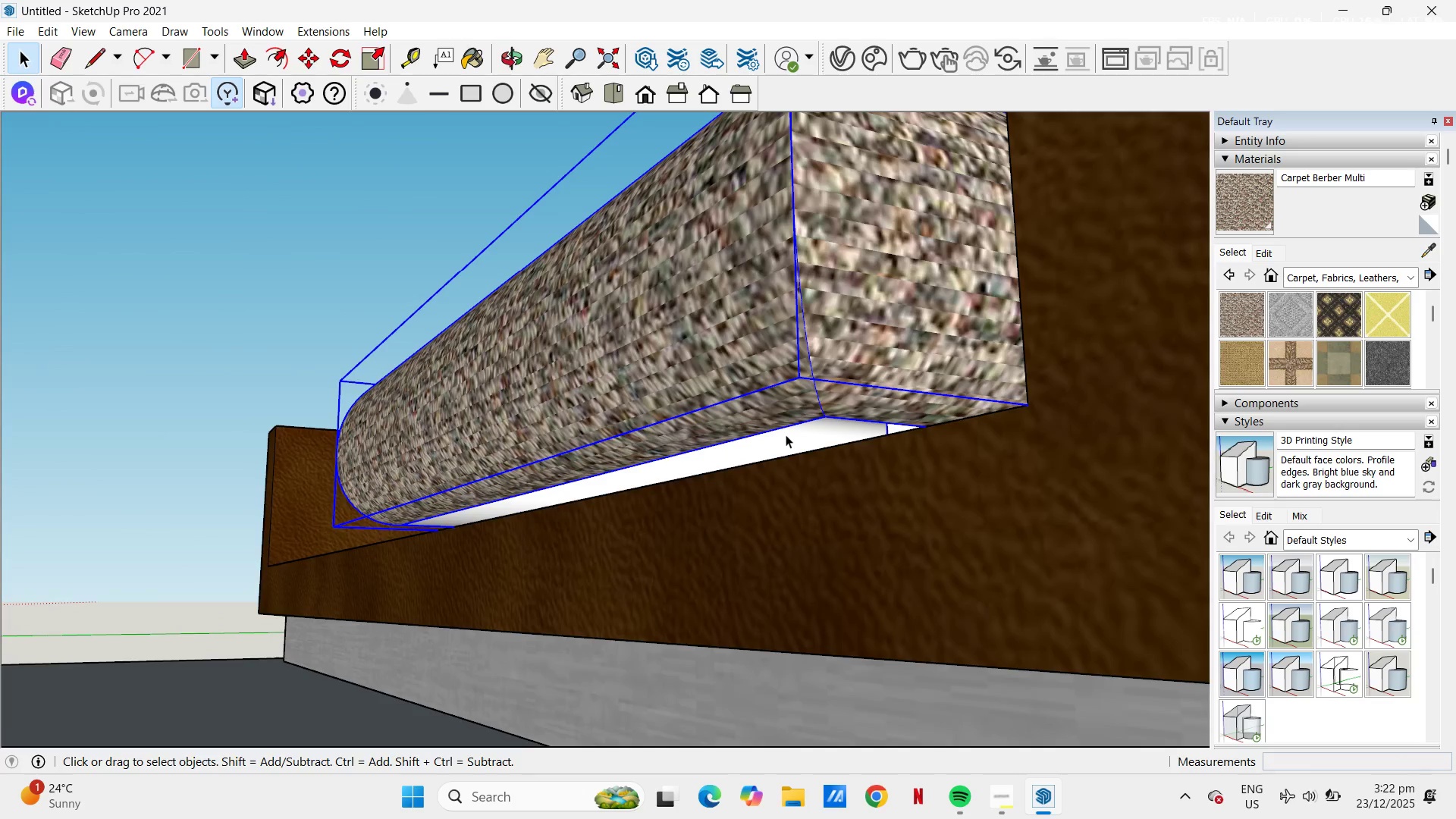 
scroll: coordinate [777, 452], scroll_direction: up, amount: 3.0
 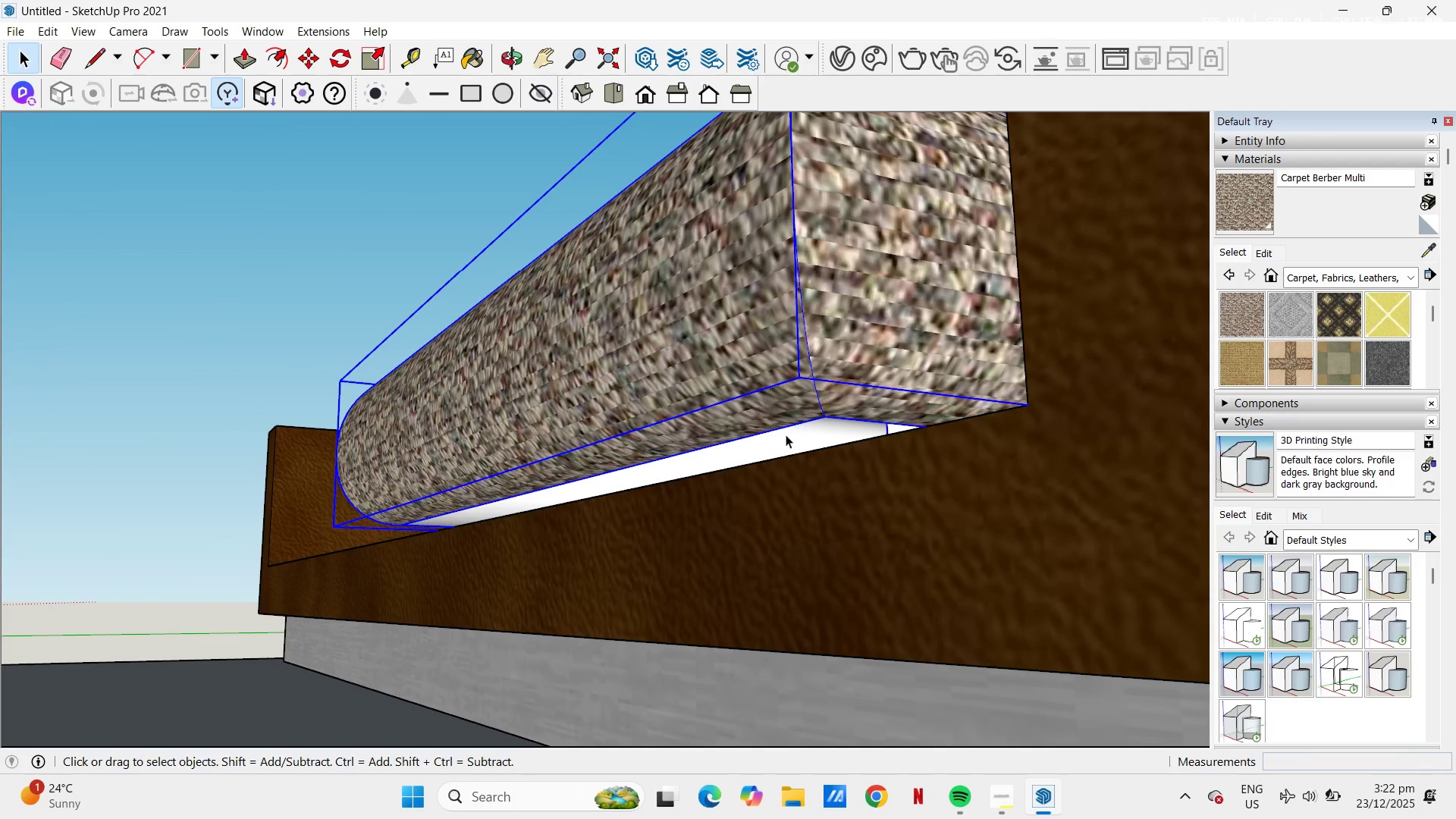 
double_click([786, 435])
 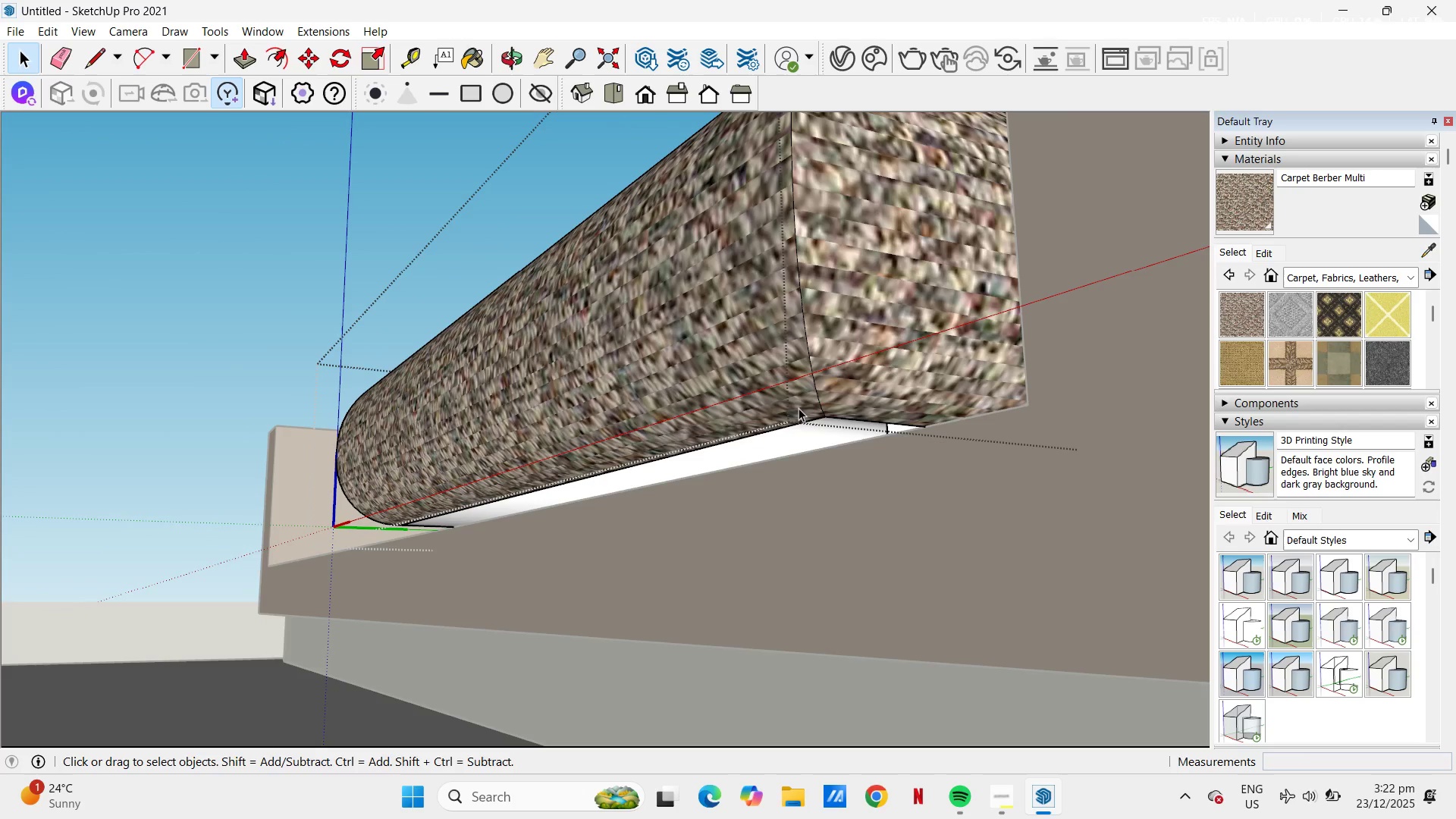 
key(L)
 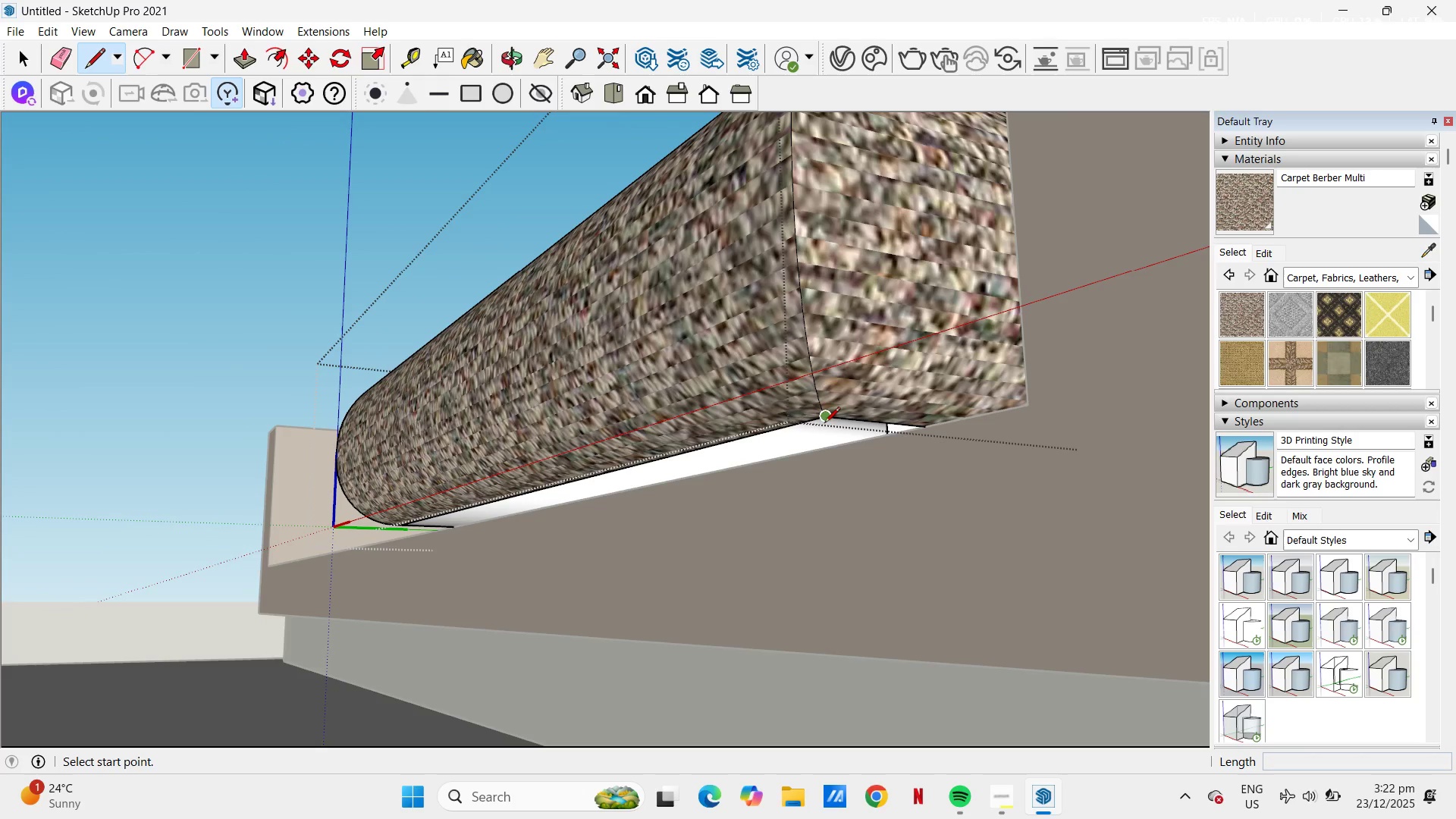 
scroll: coordinate [824, 398], scroll_direction: up, amount: 1.0
 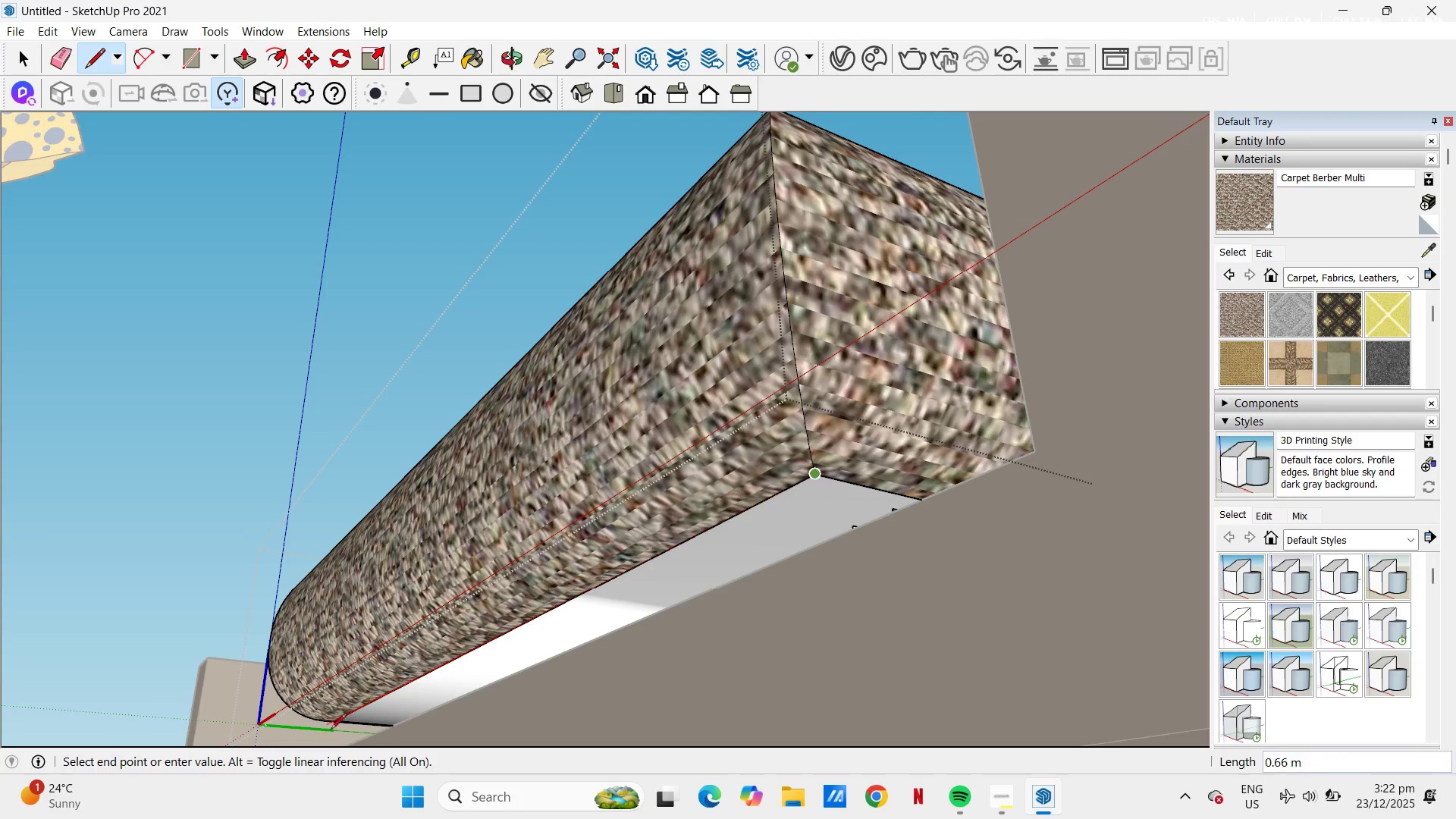 
left_click([340, 727])
 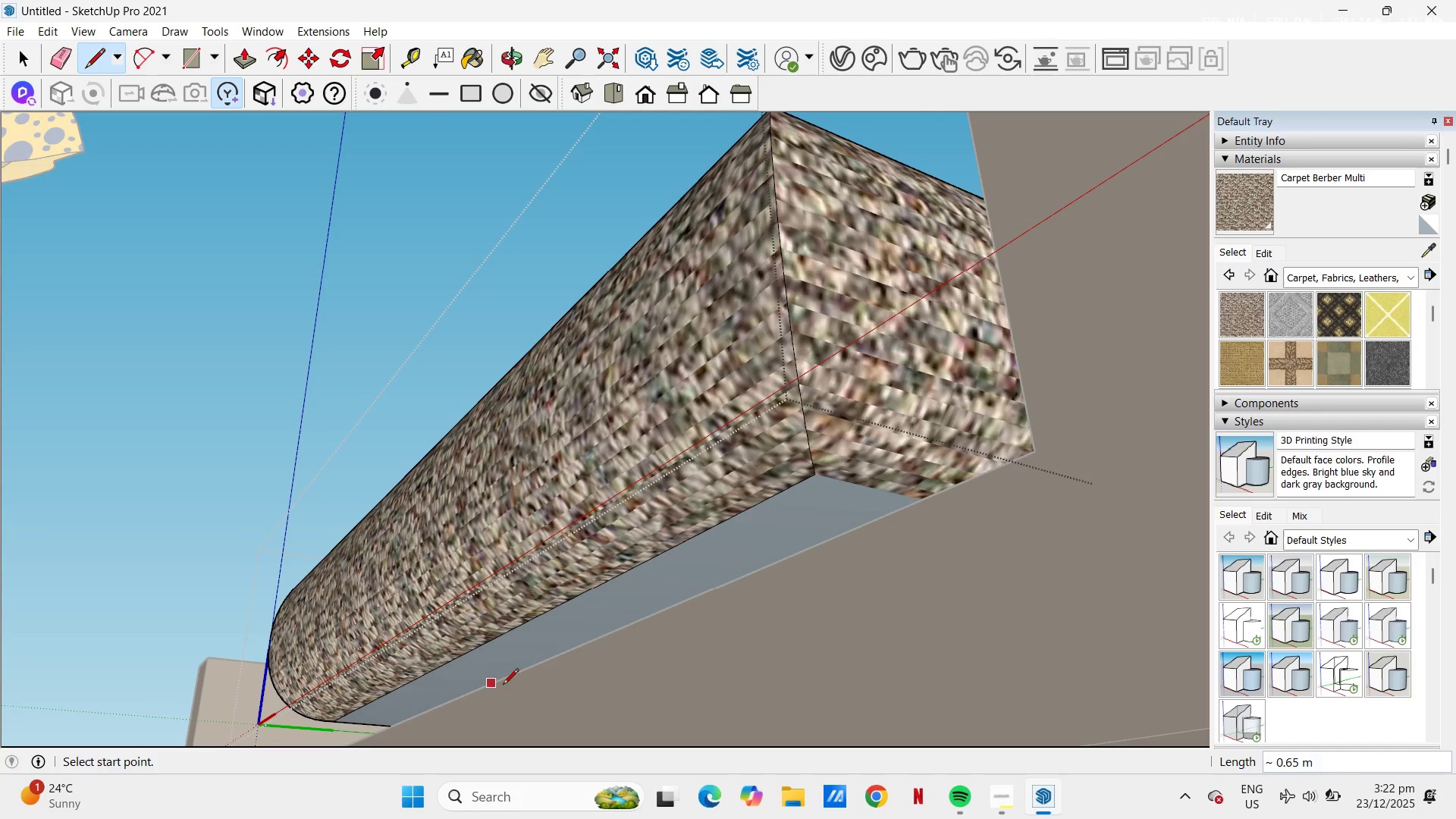 
key(B)
 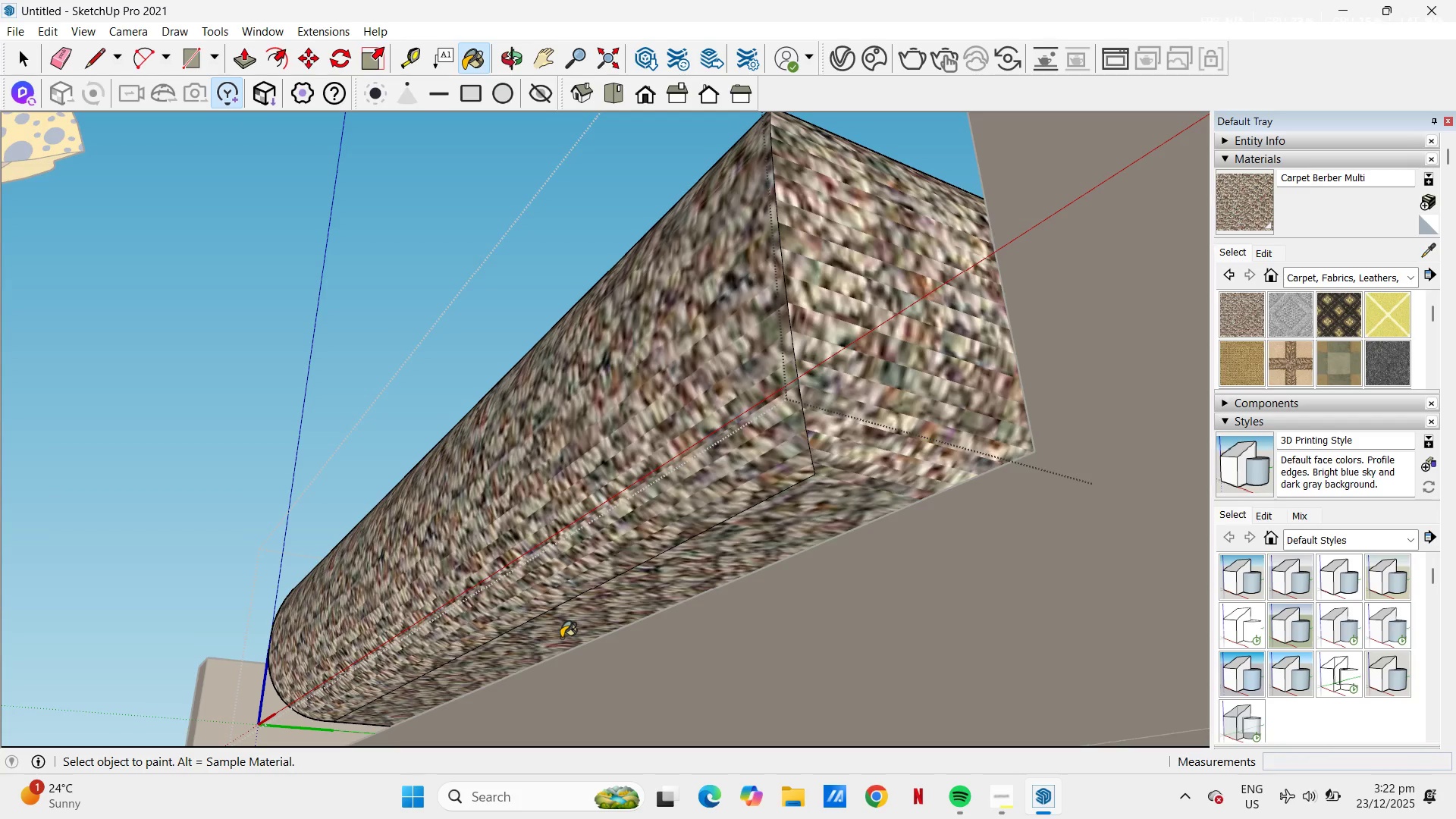 
key(Space)
 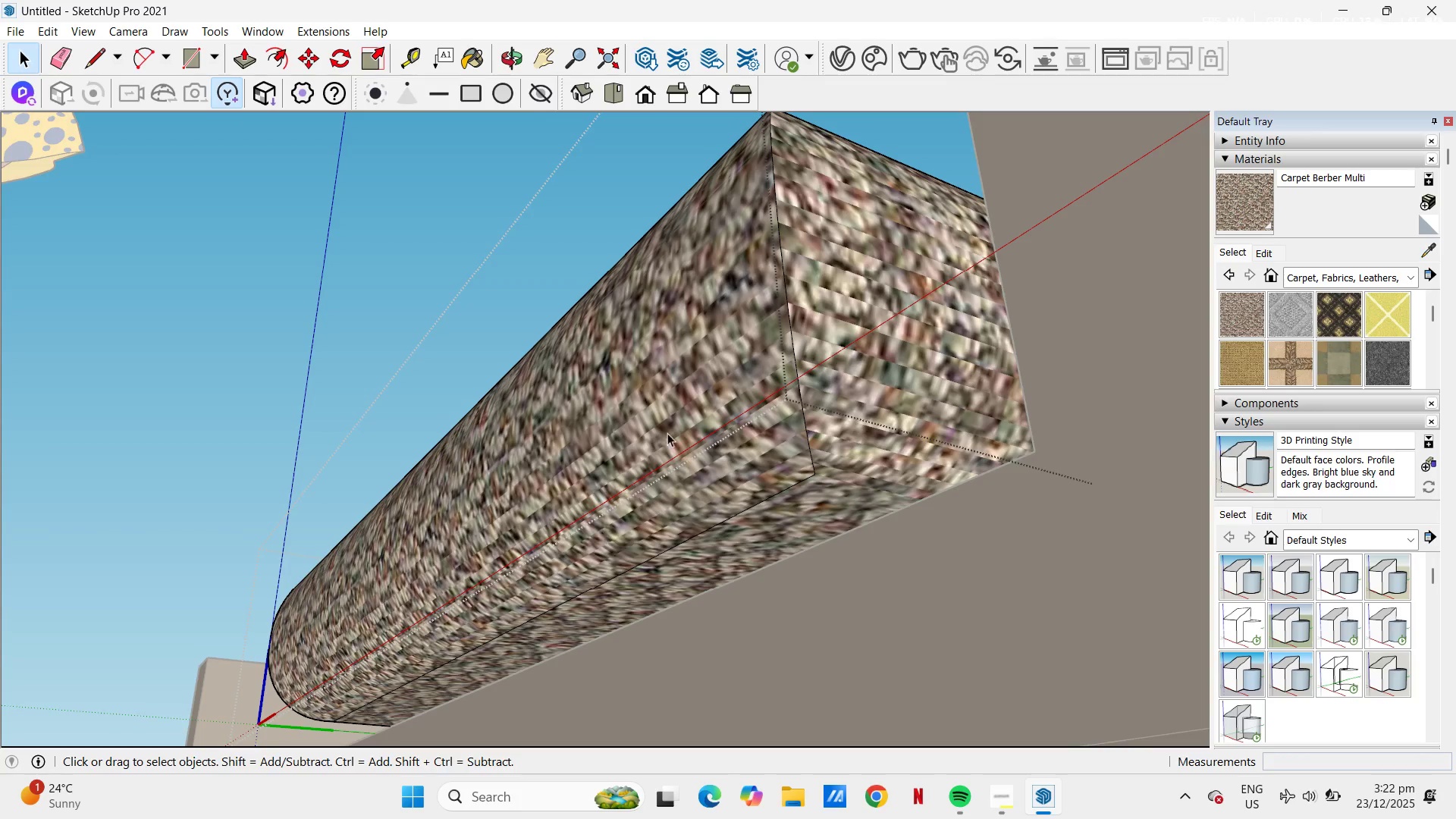 
key(Escape)
 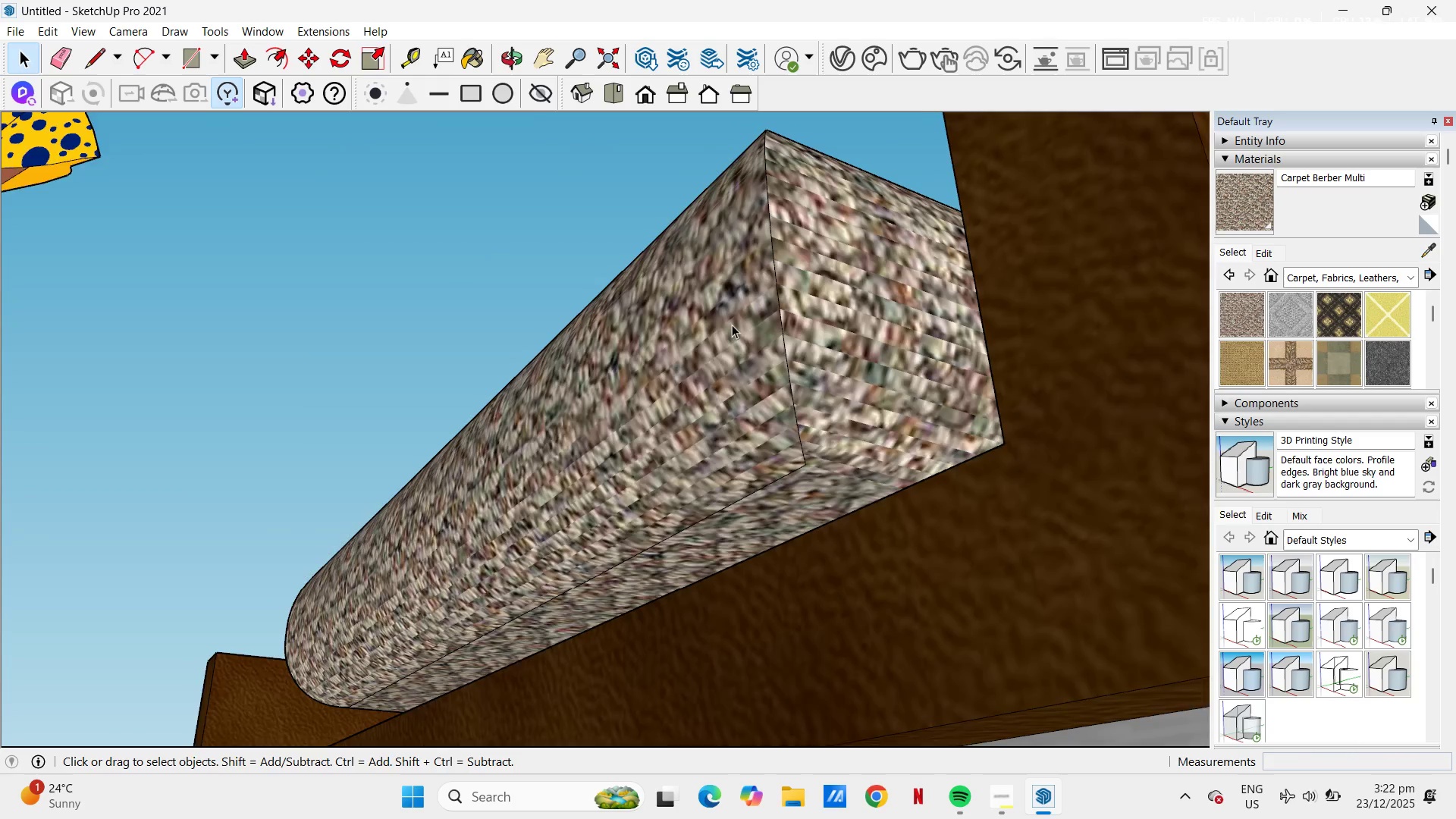 
scroll: coordinate [797, 390], scroll_direction: down, amount: 22.0
 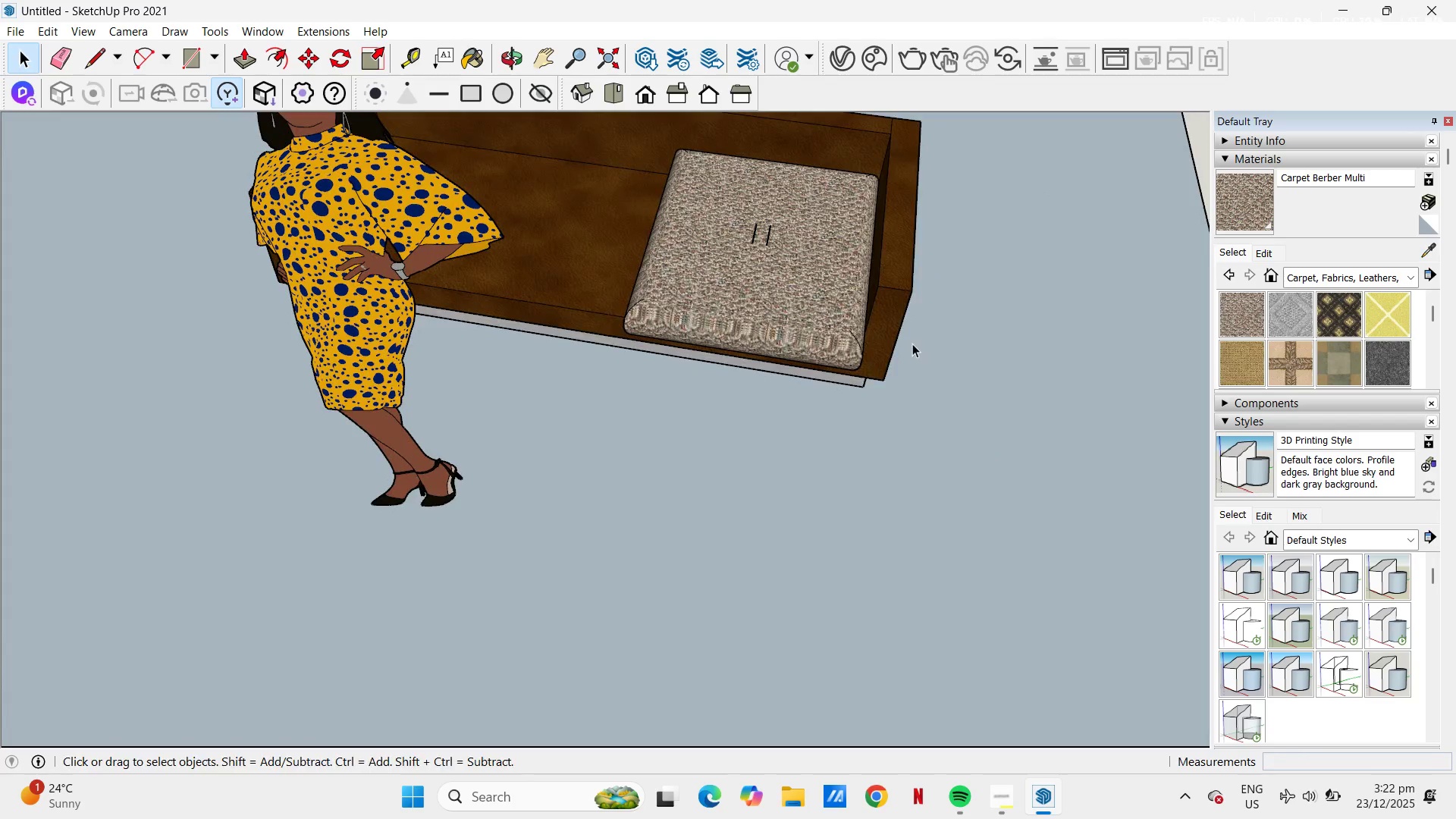 
key(H)
 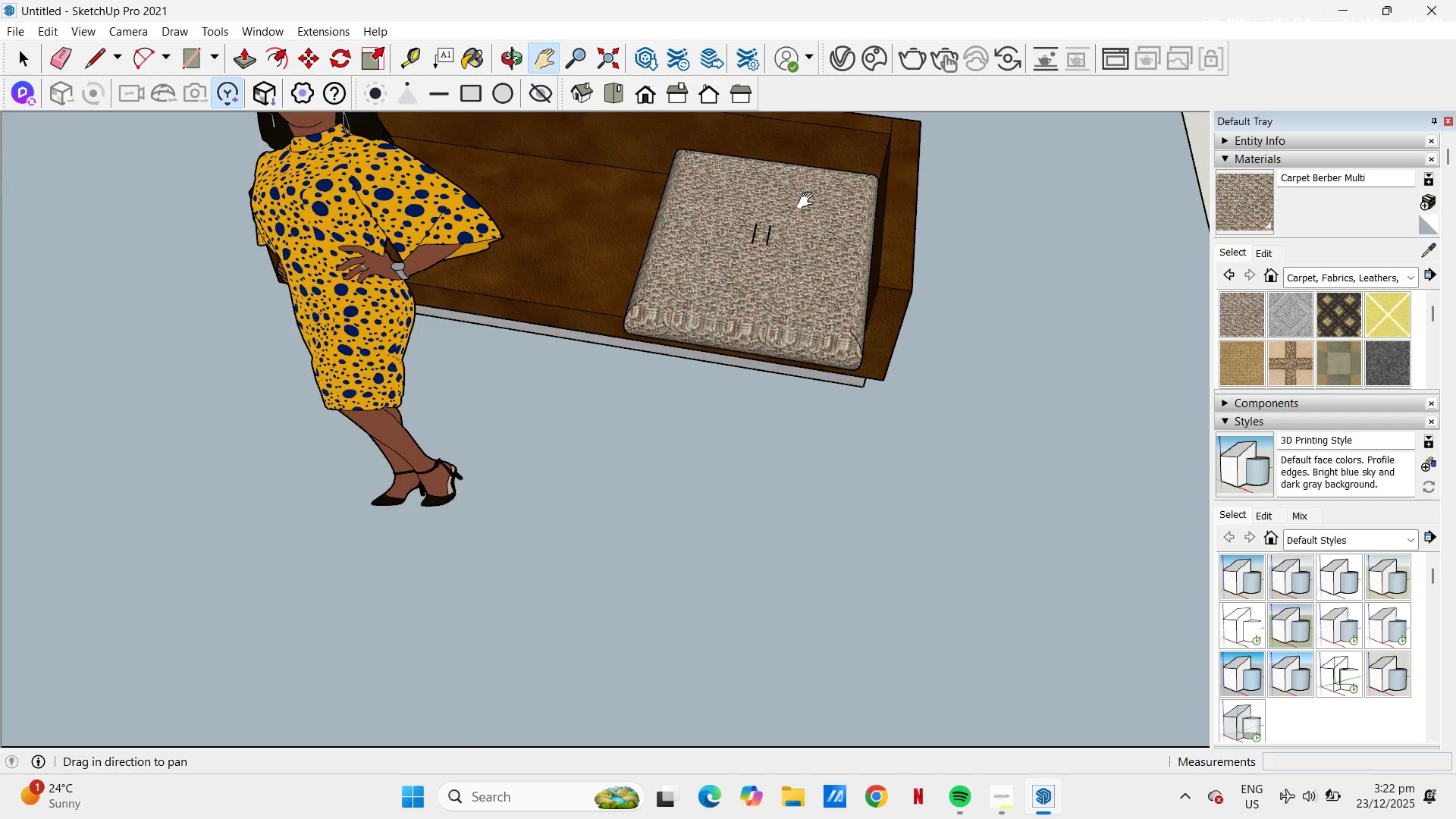 
left_click_drag(start_coordinate=[808, 201], to_coordinate=[873, 536])
 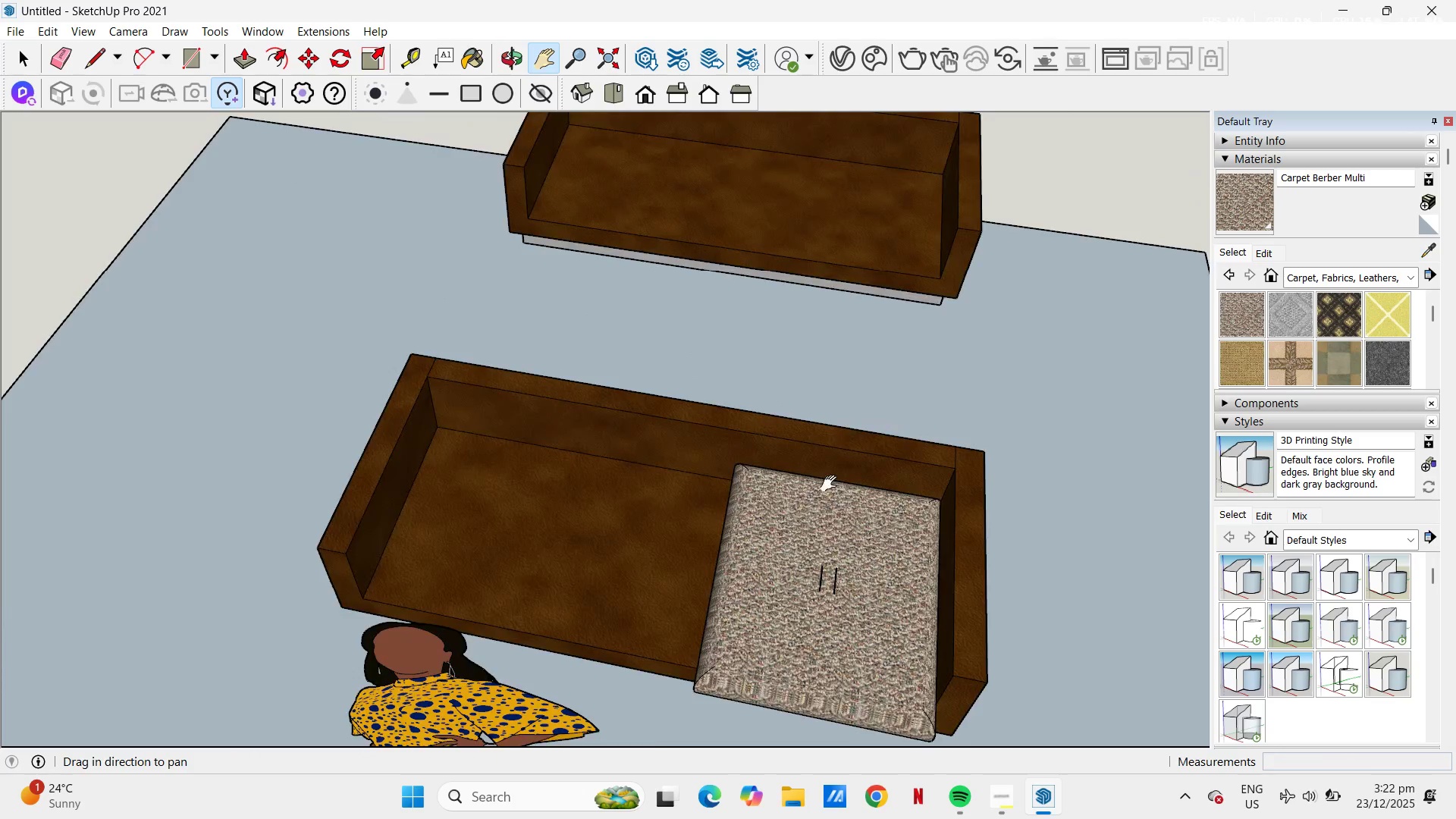 
scroll: coordinate [783, 506], scroll_direction: up, amount: 6.0
 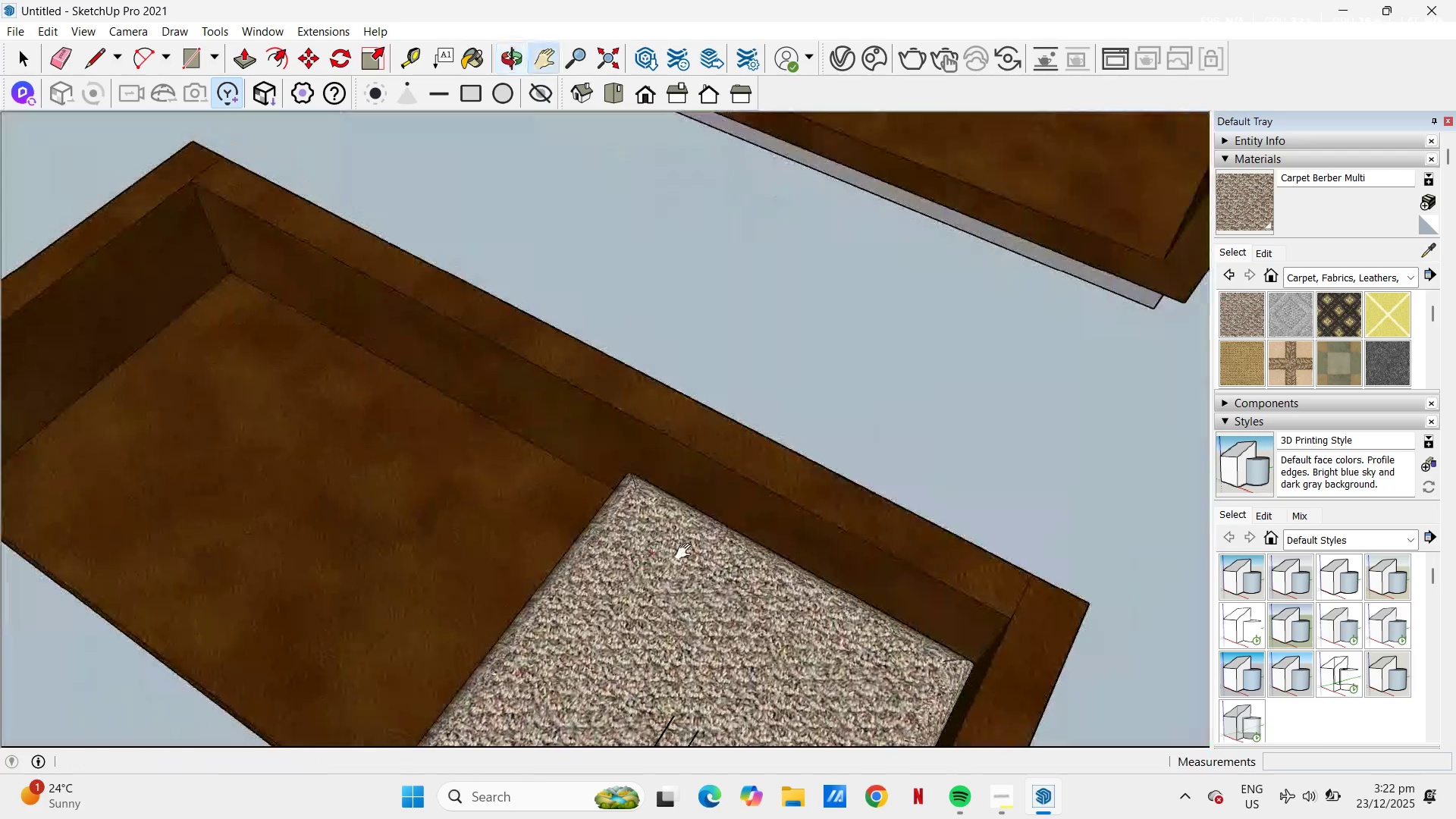 
scroll: coordinate [764, 435], scroll_direction: down, amount: 11.0
 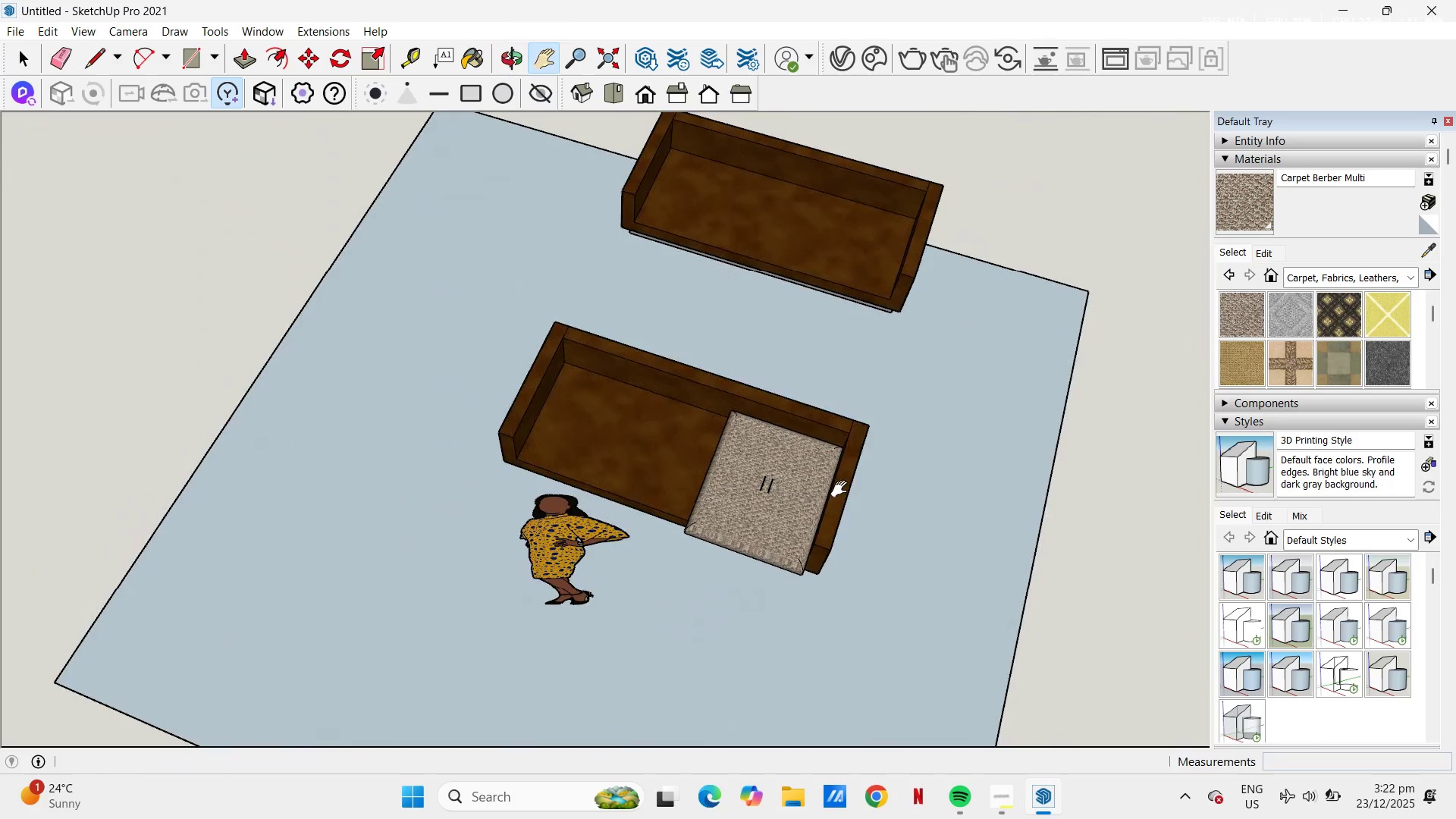 
key(Space)
 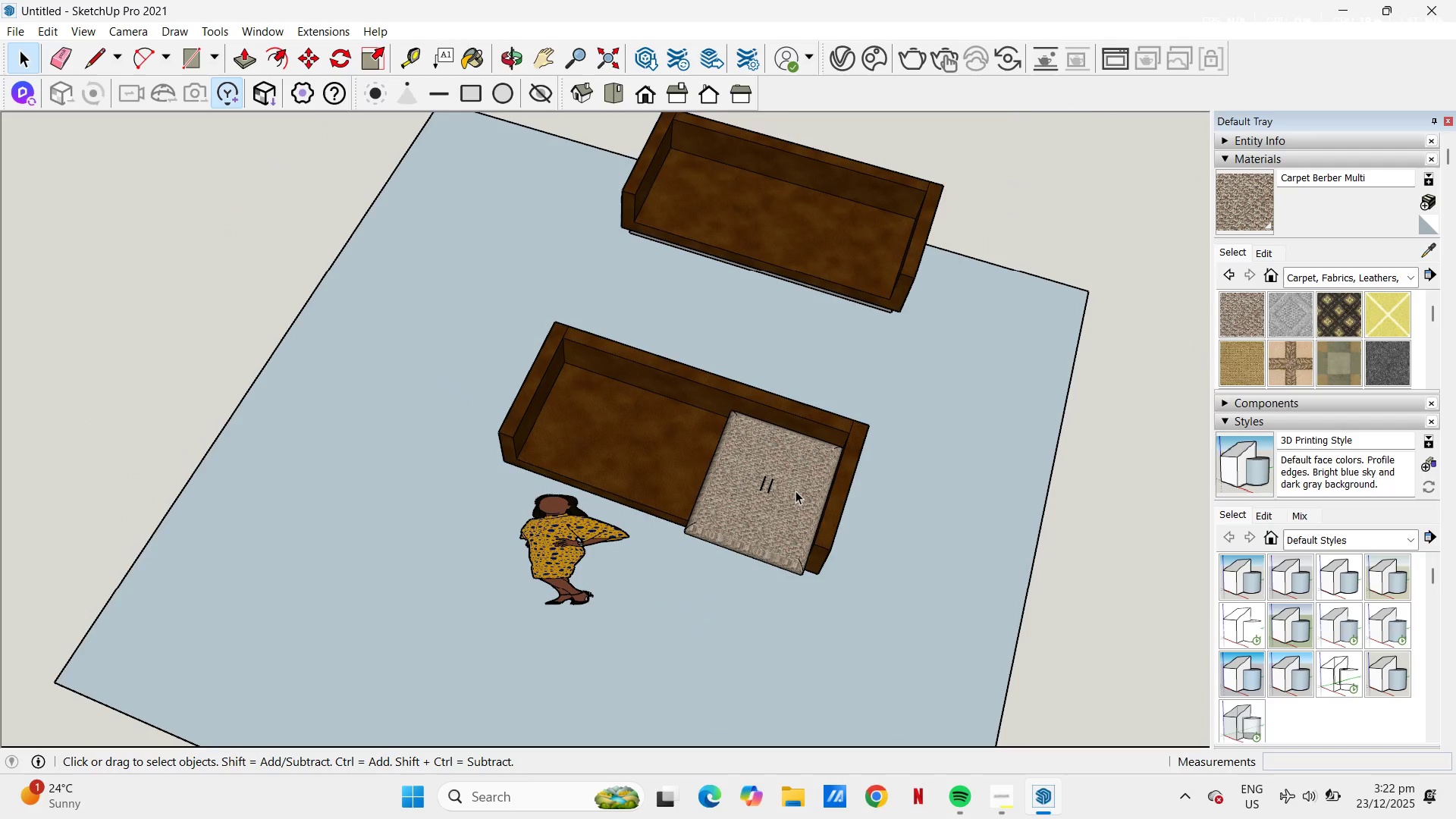 
left_click([795, 491])
 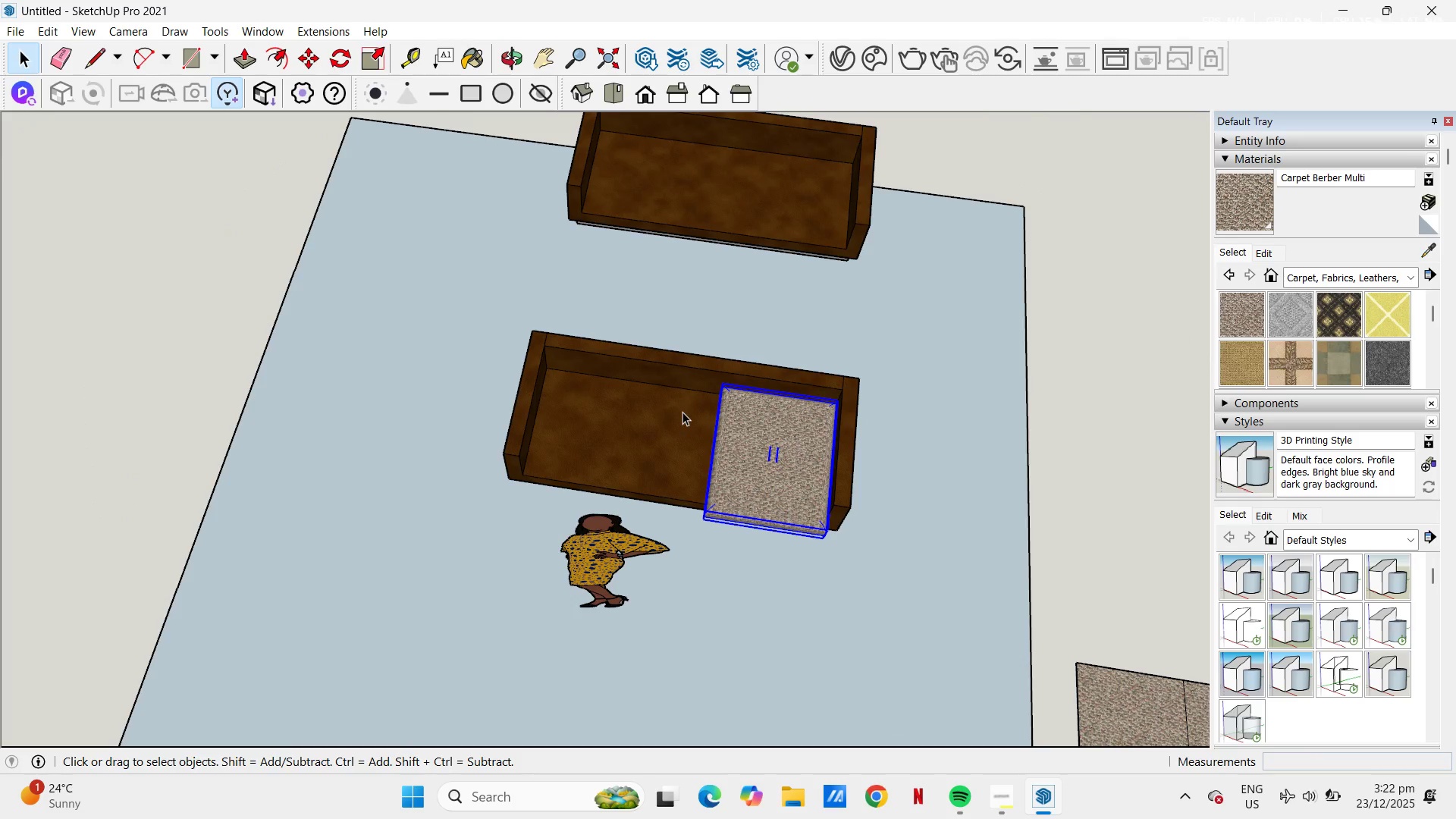 
key(M)
 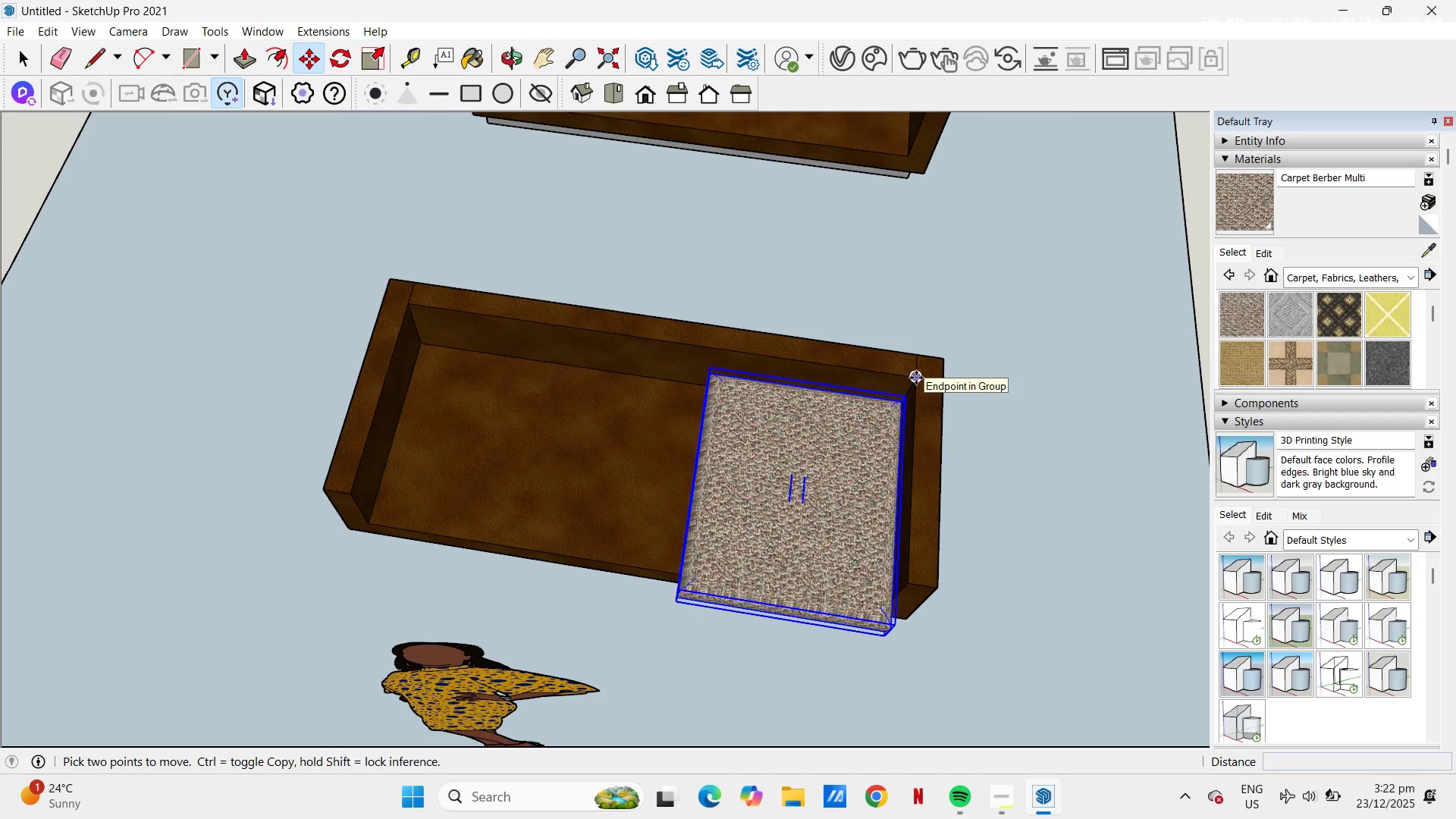 
scroll: coordinate [905, 397], scroll_direction: up, amount: 9.0
 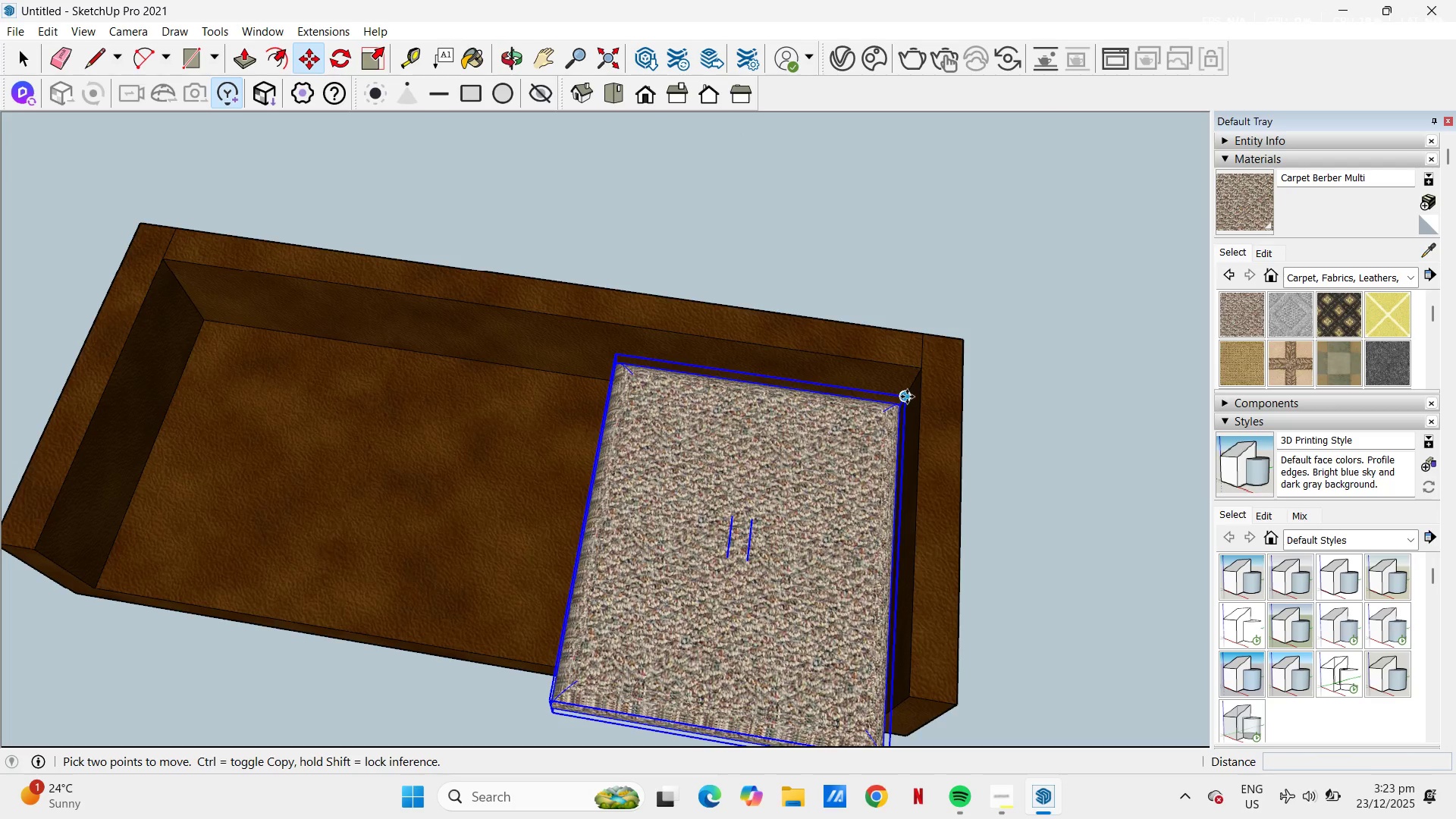 
left_click([907, 397])
 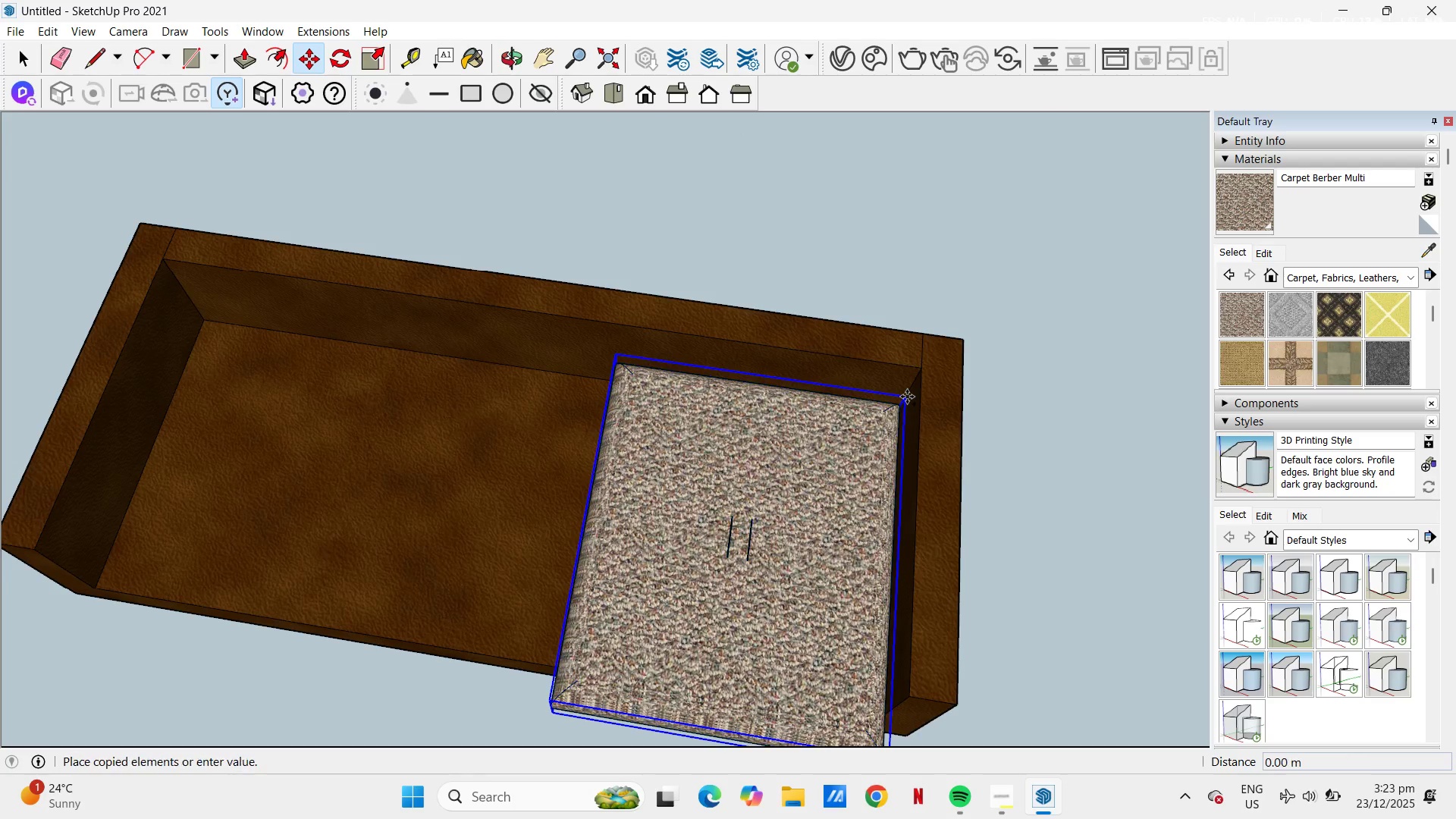 
key(Control+ControlLeft)
 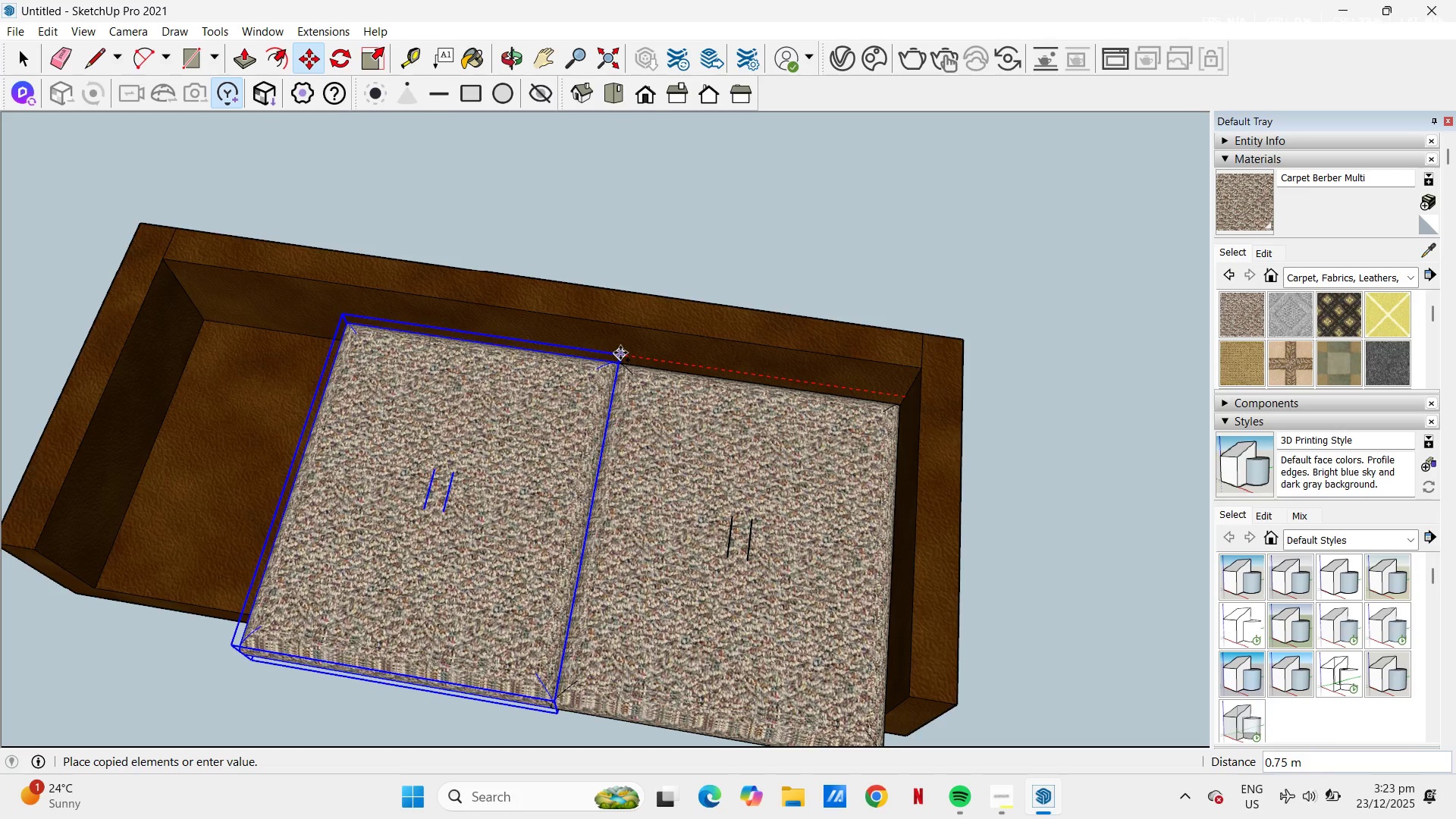 
scroll: coordinate [615, 350], scroll_direction: up, amount: 10.0
 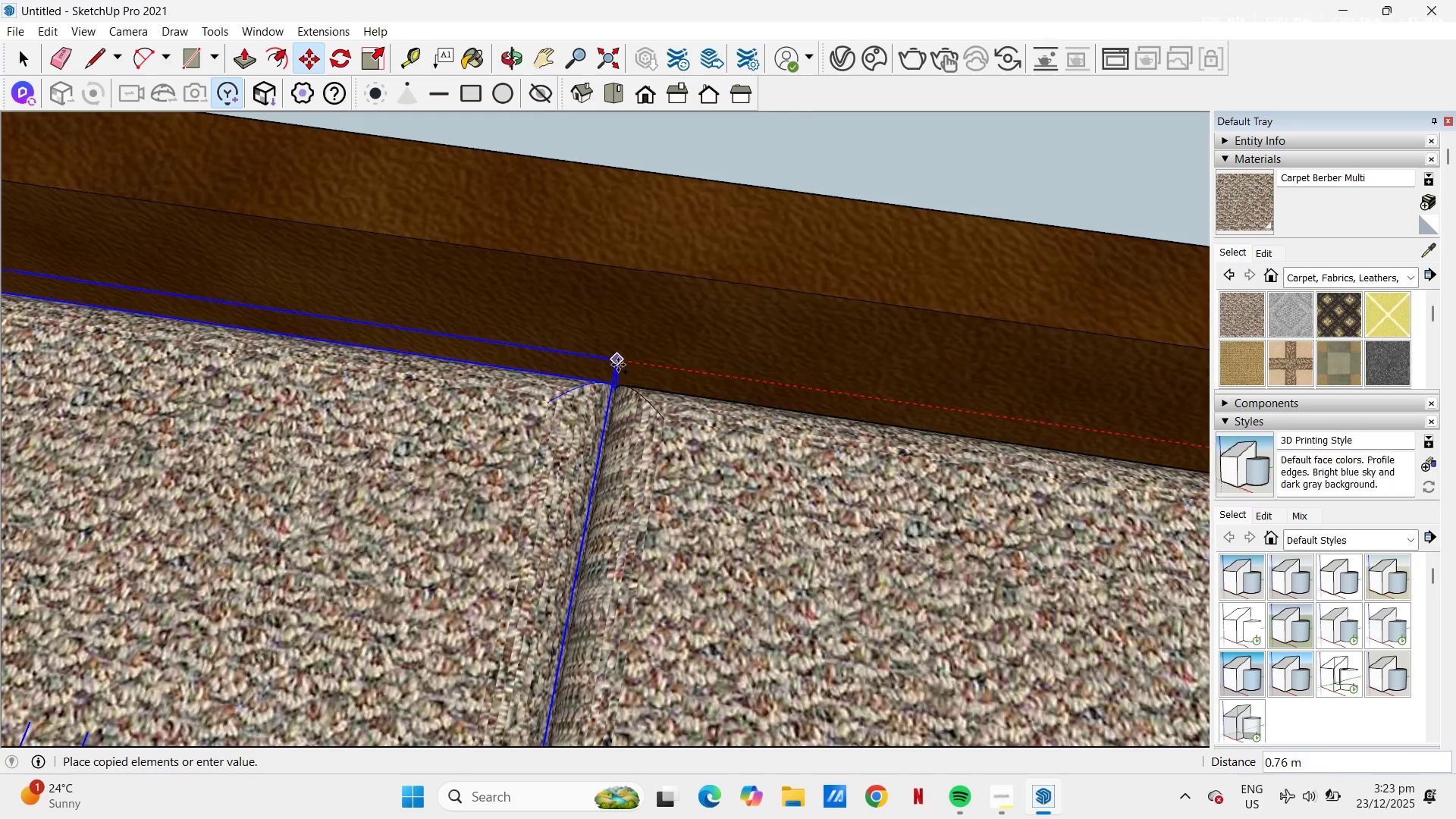 
left_click([618, 365])
 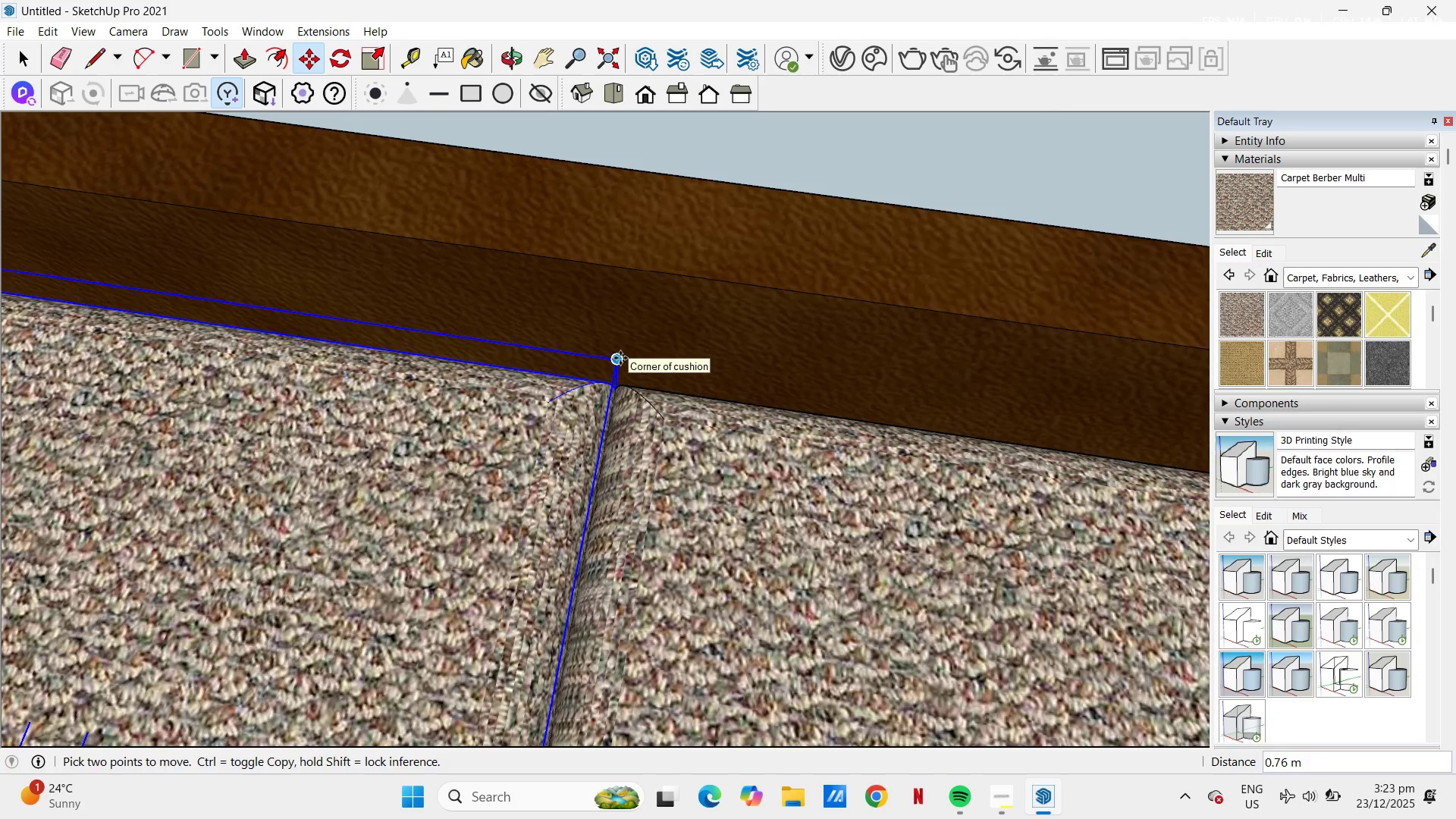 
key(Space)
 